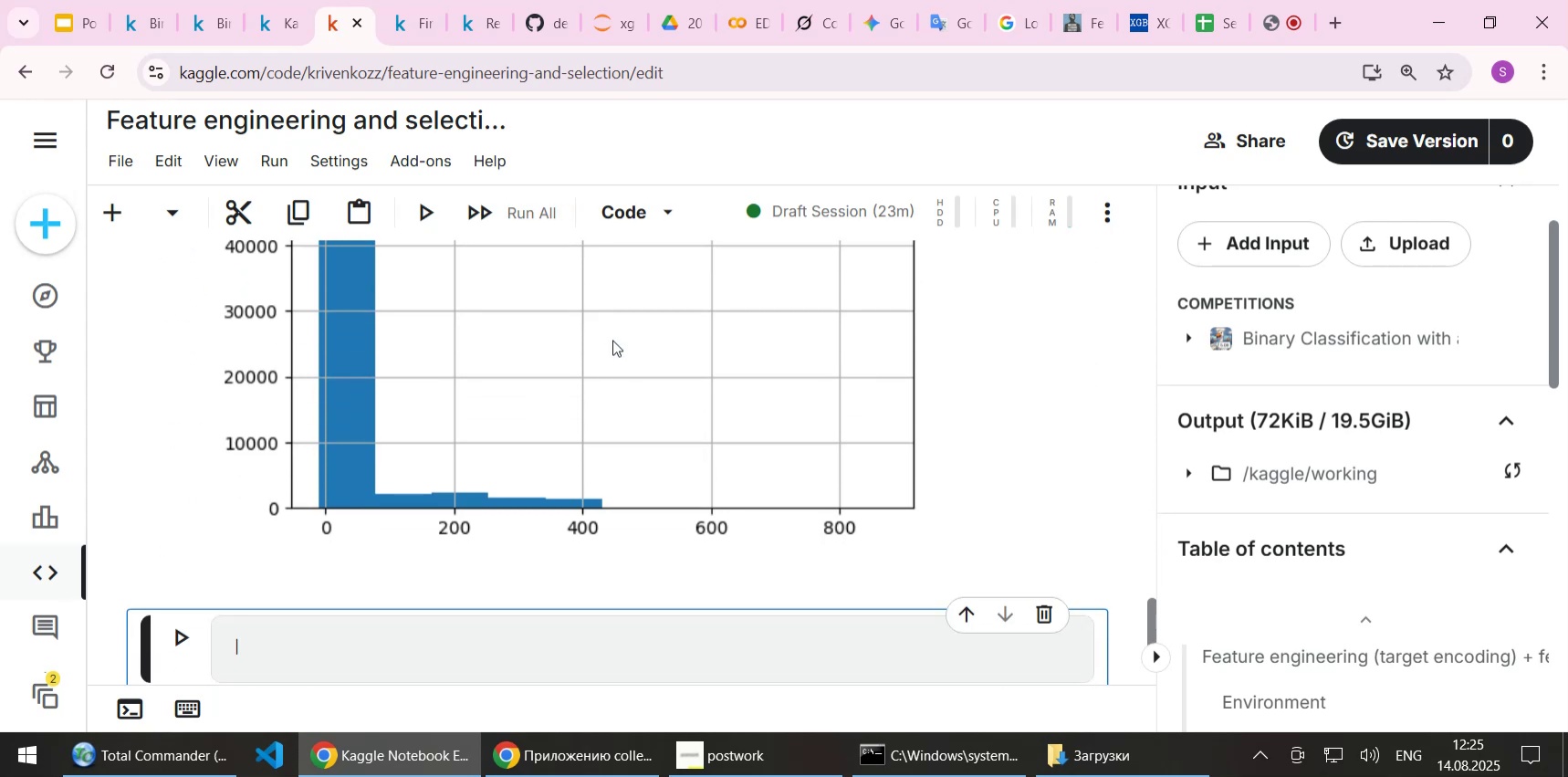 
scroll: coordinate [612, 340], scroll_direction: up, amount: 5.0
 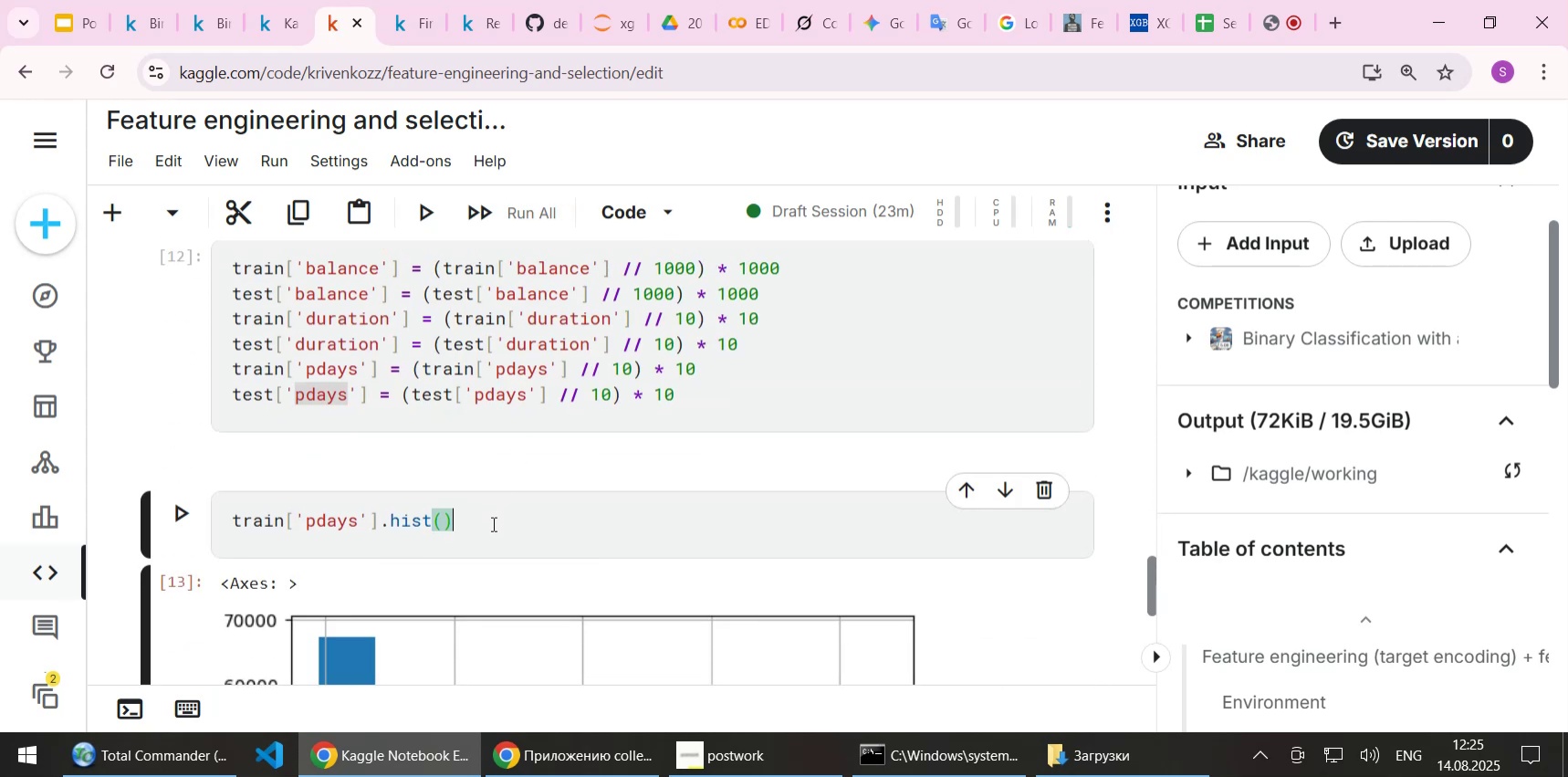 
key(Shift+Home)
 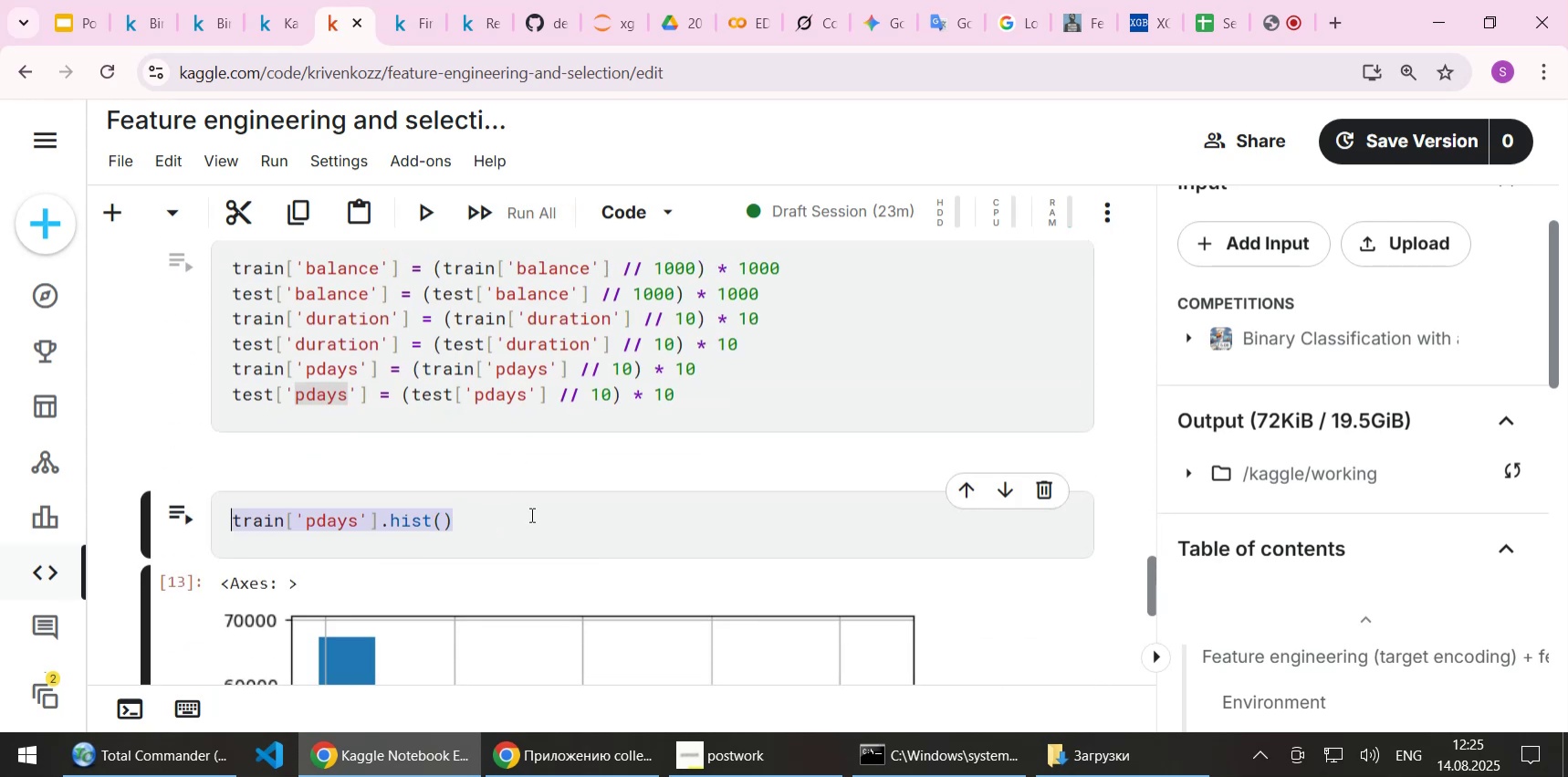 
key(Delete)
 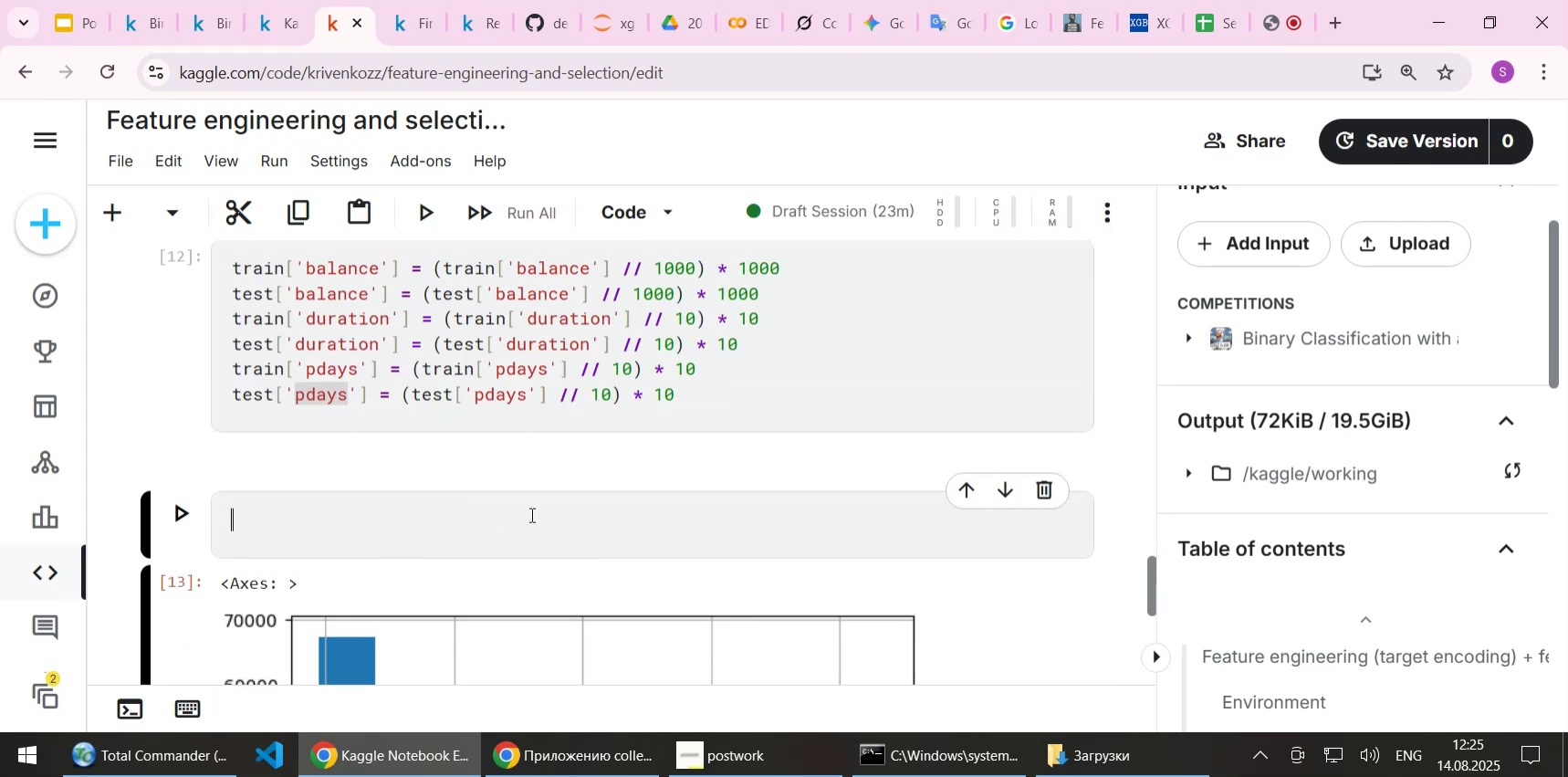 
key(Shift+ShiftLeft)
 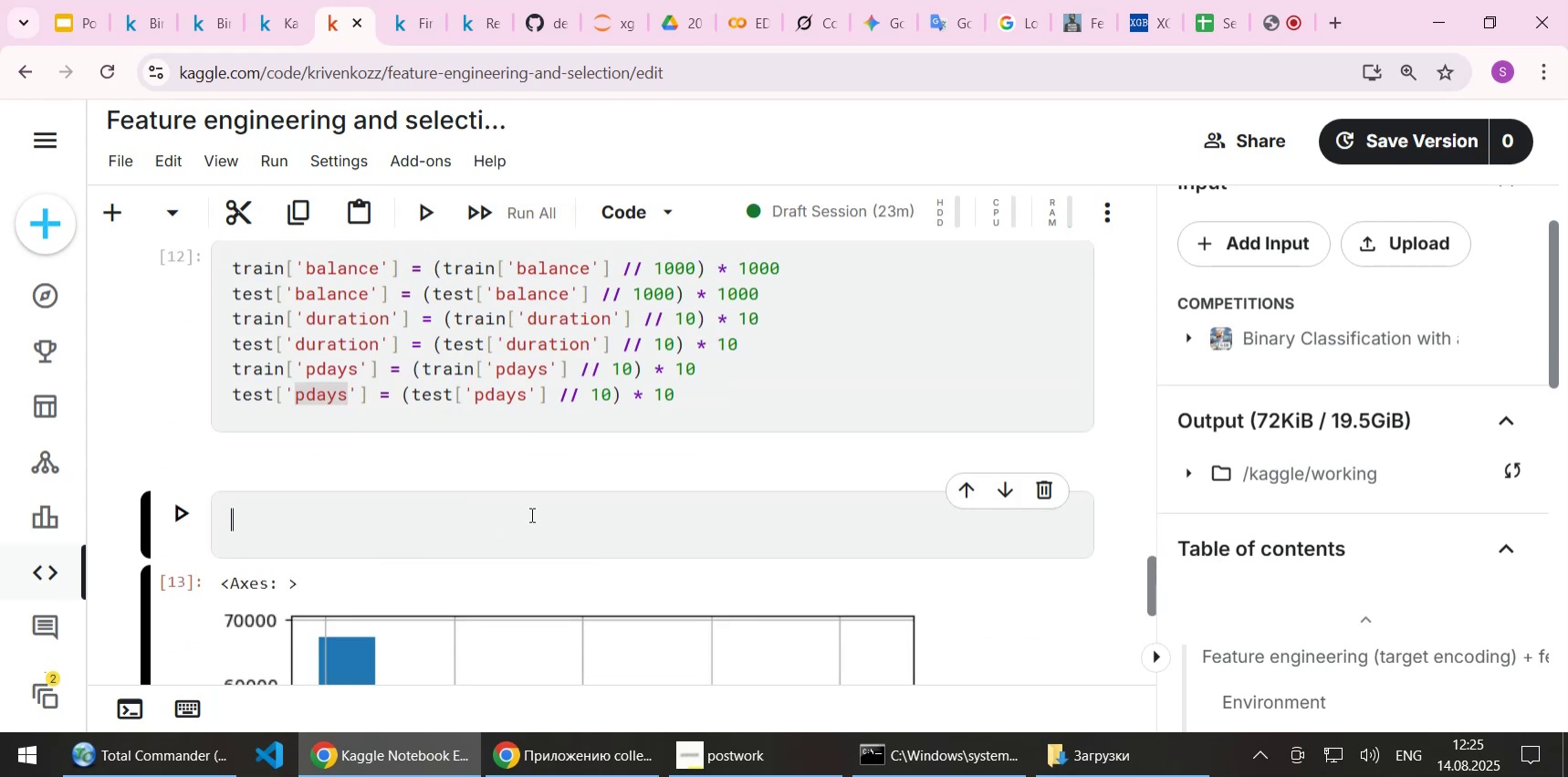 
key(Shift+Enter)
 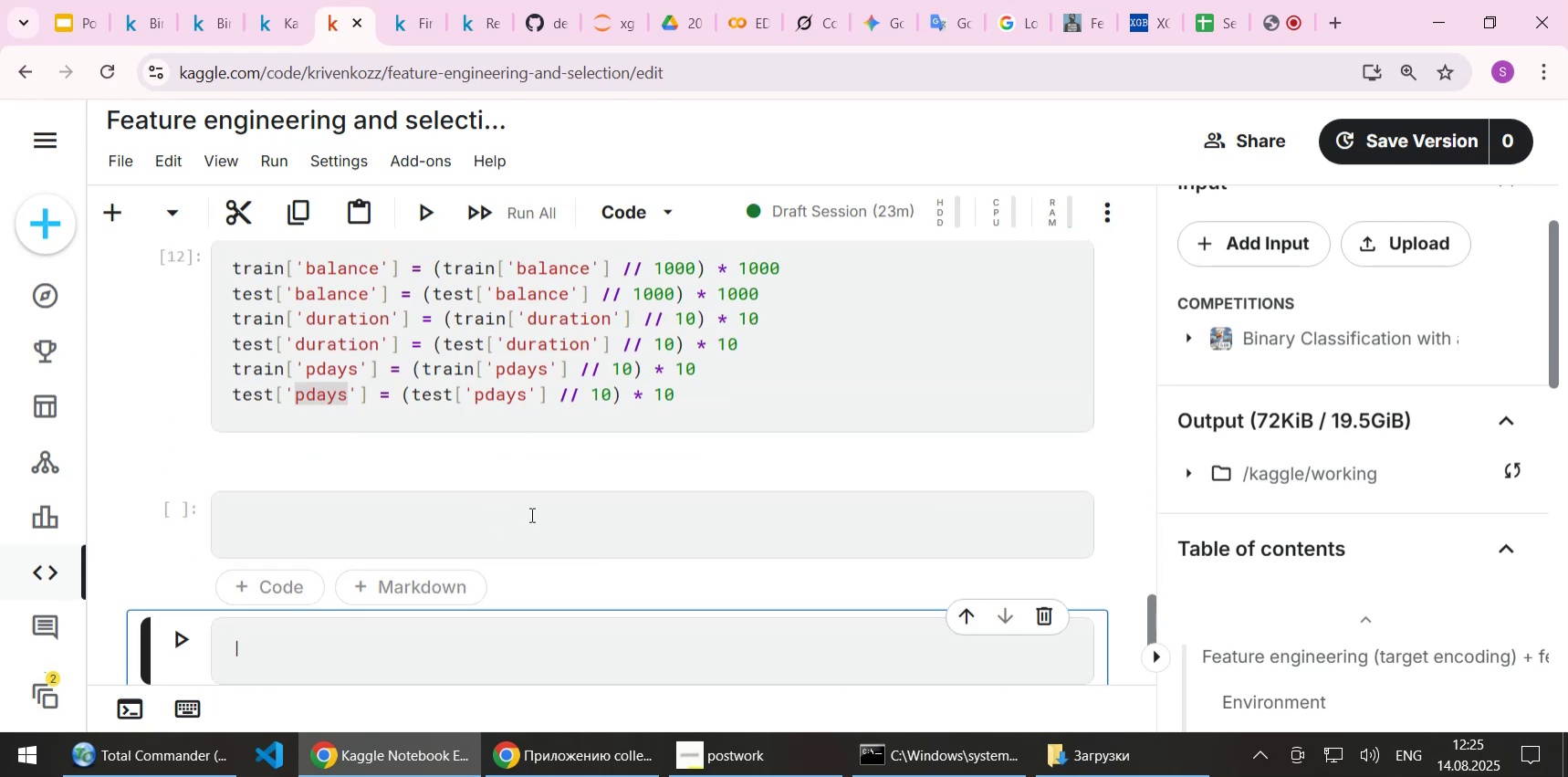 
left_click([530, 514])
 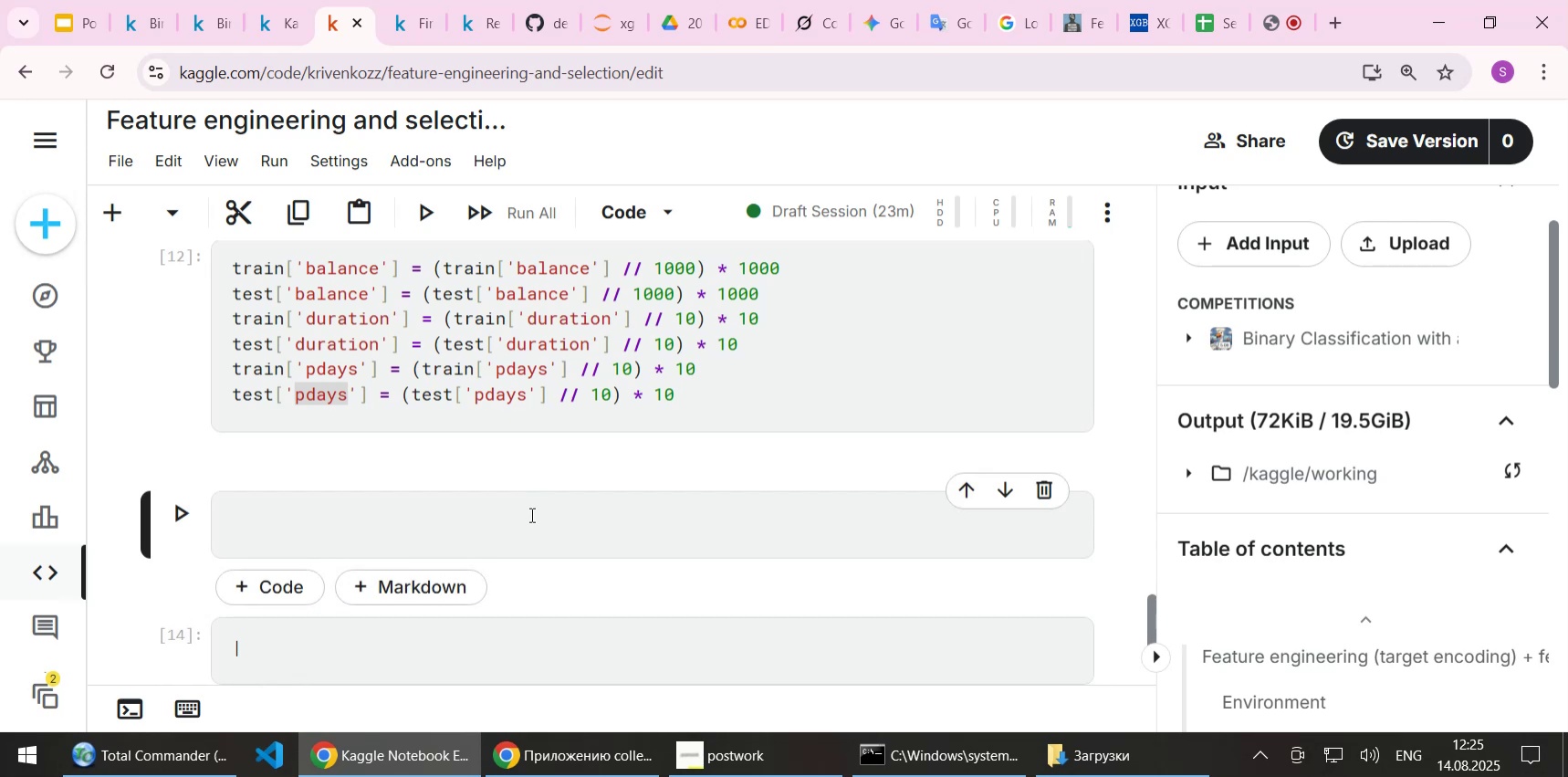 
scroll: coordinate [530, 514], scroll_direction: down, amount: 1.0
 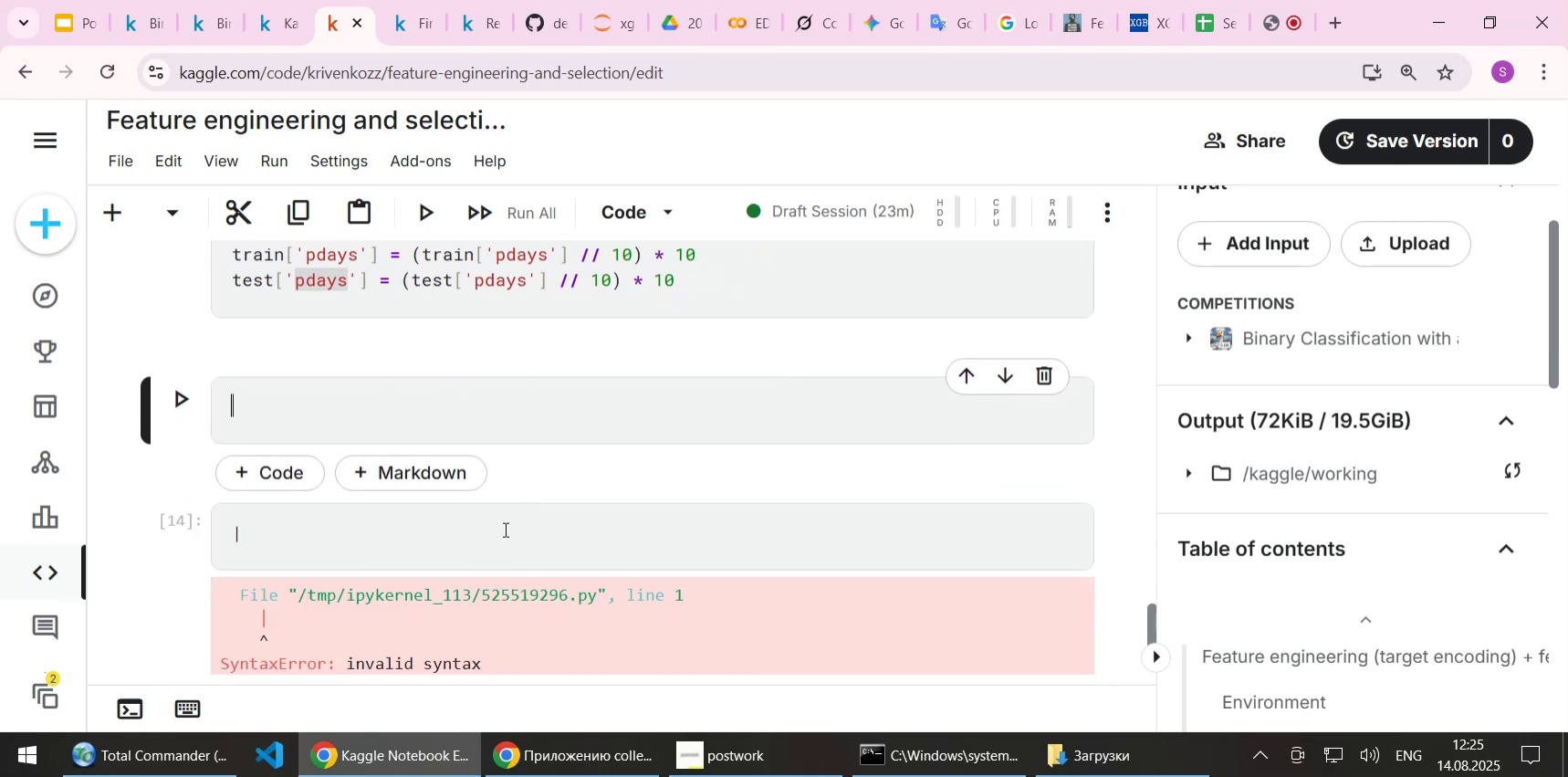 
left_click([497, 532])
 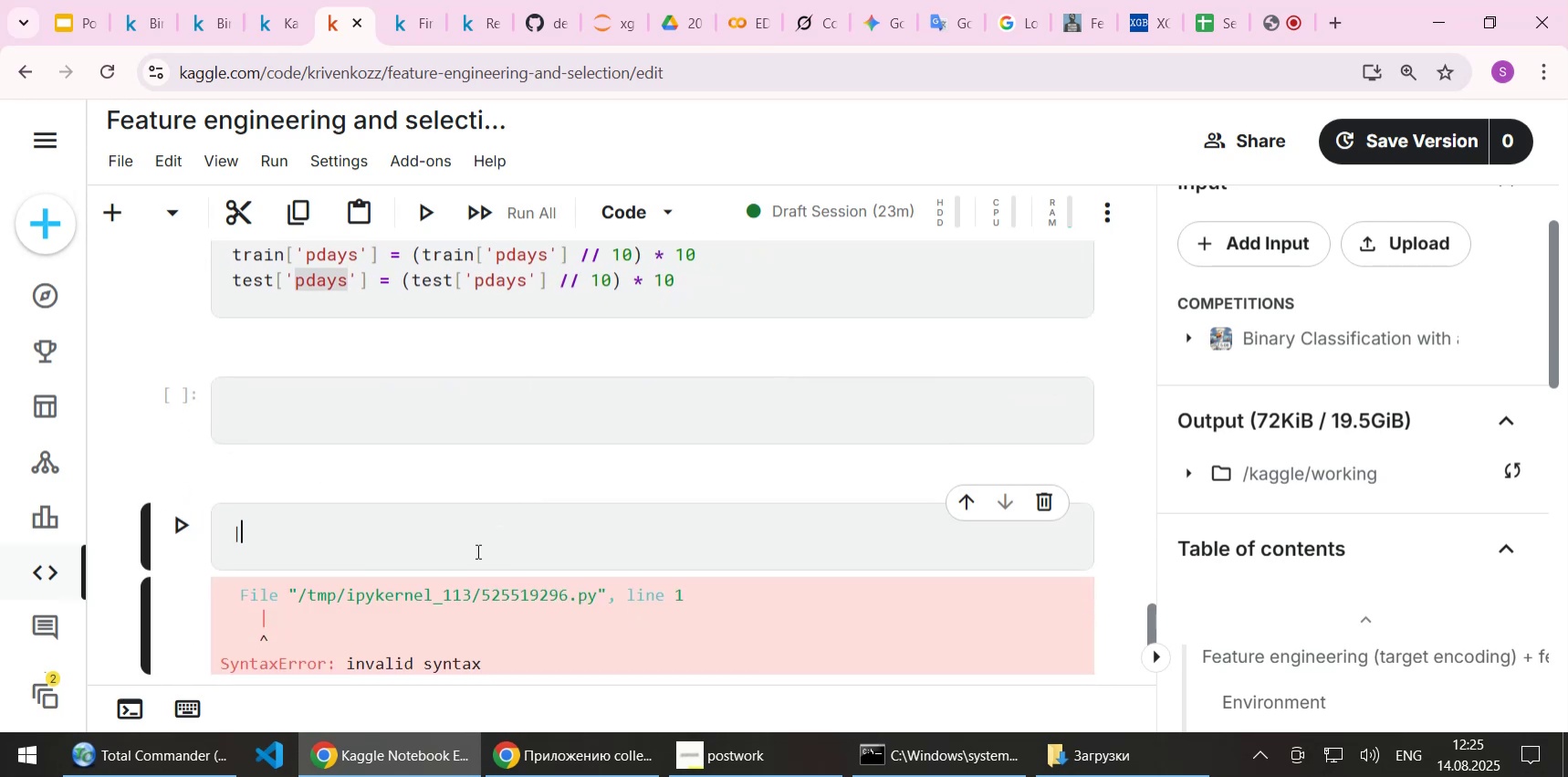 
left_click([476, 551])
 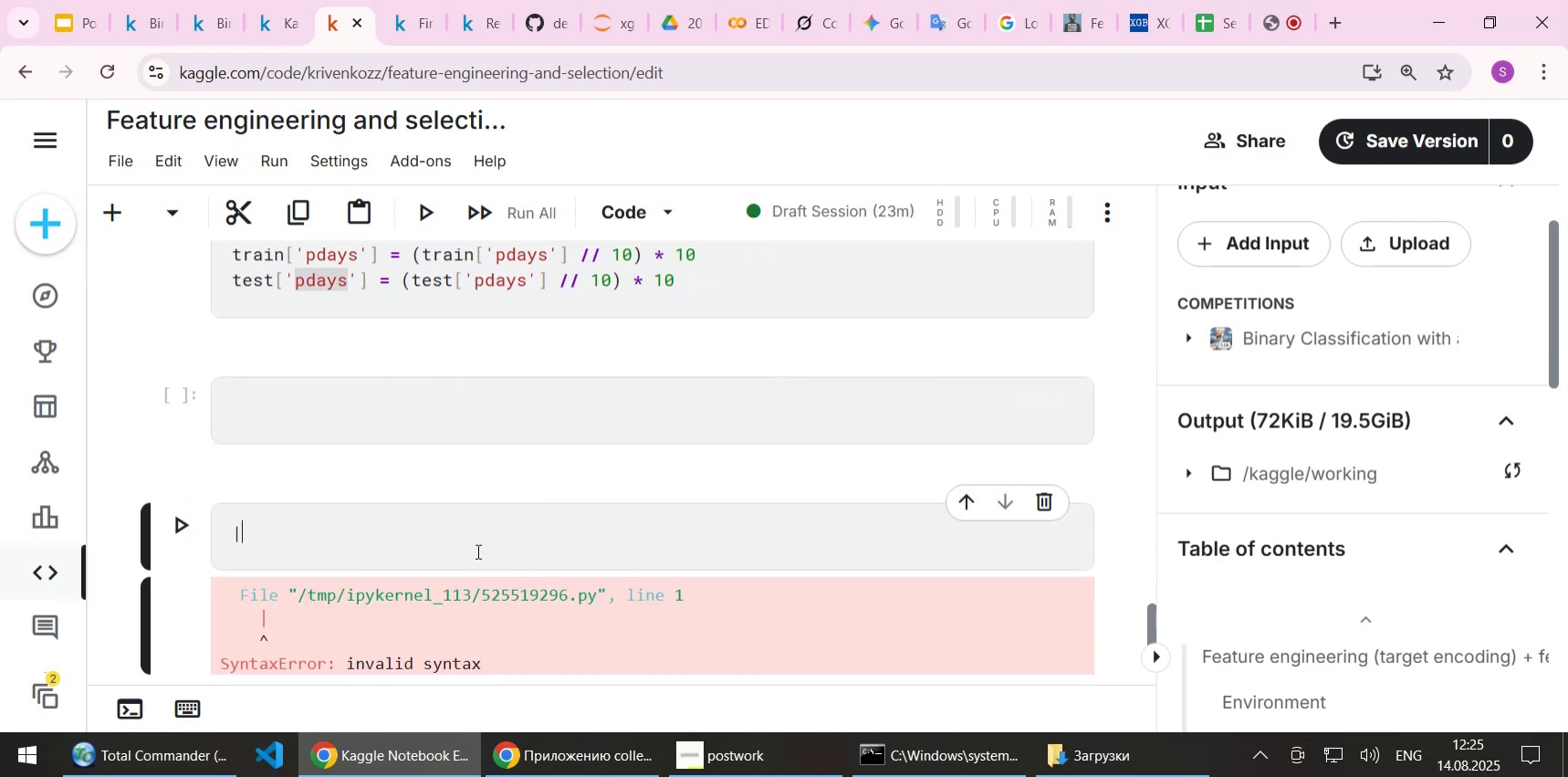 
key(Shift+Enter)
 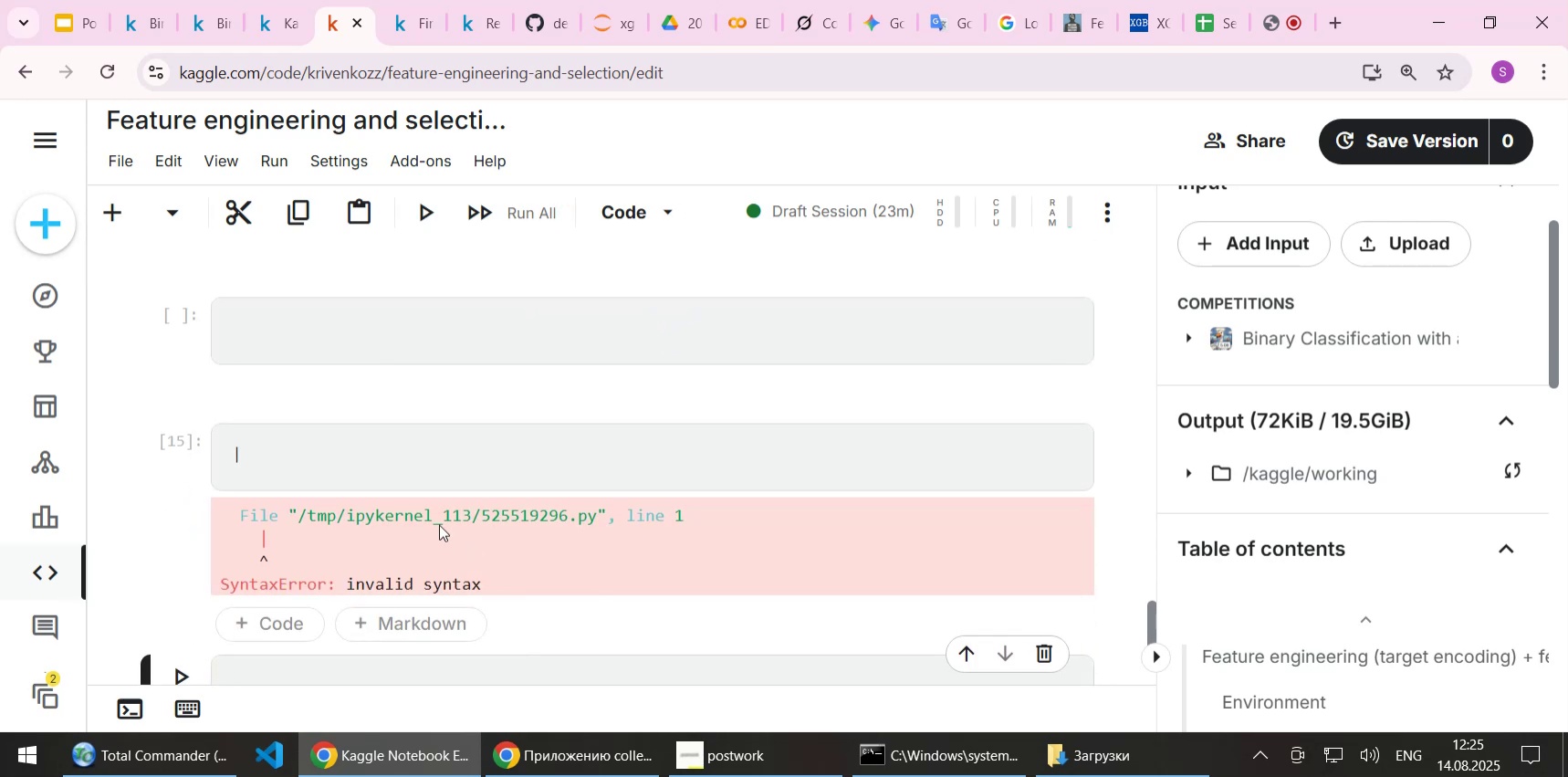 
left_click([392, 465])
 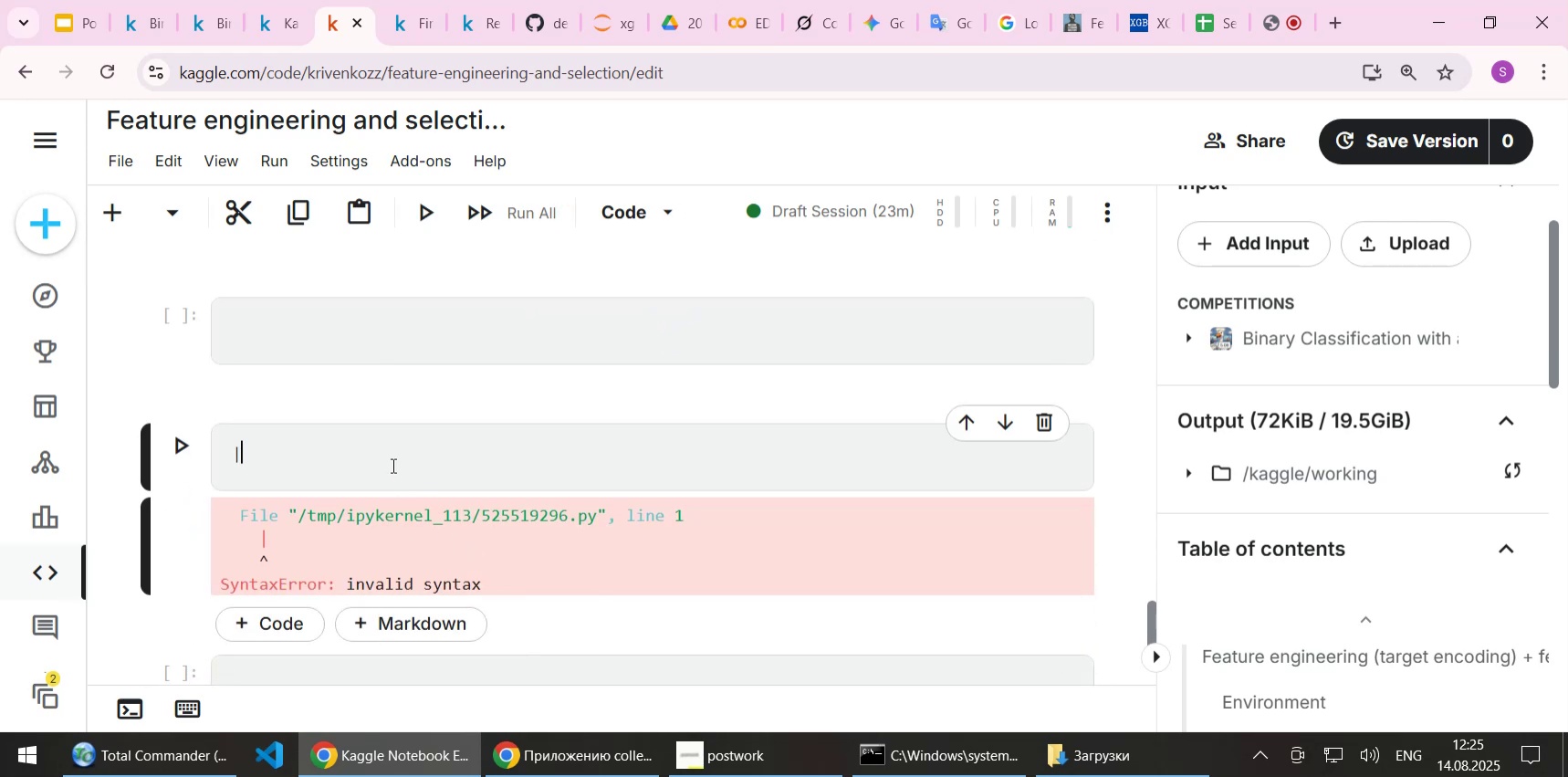 
key(Backspace)
 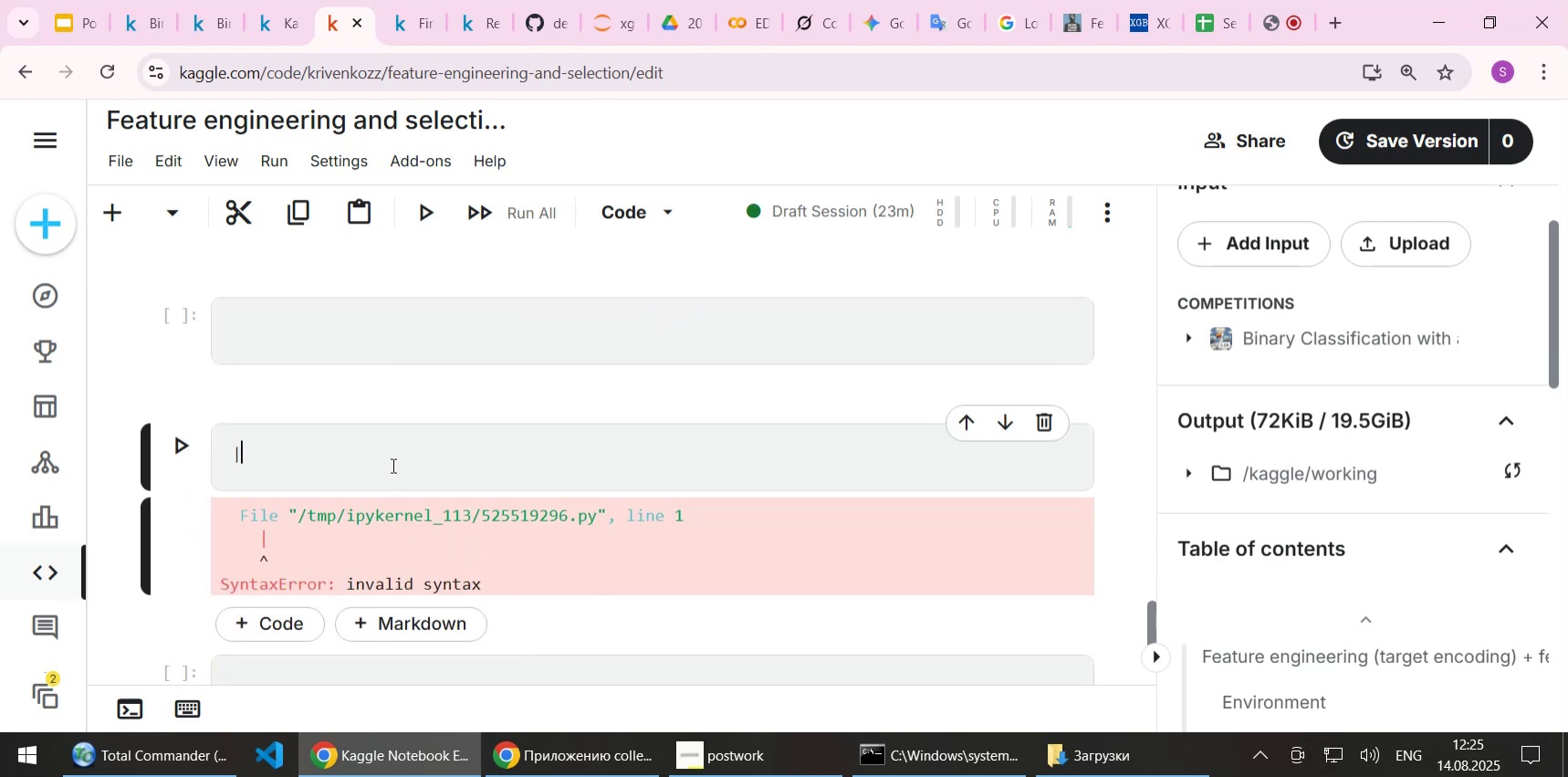 
key(Enter)
 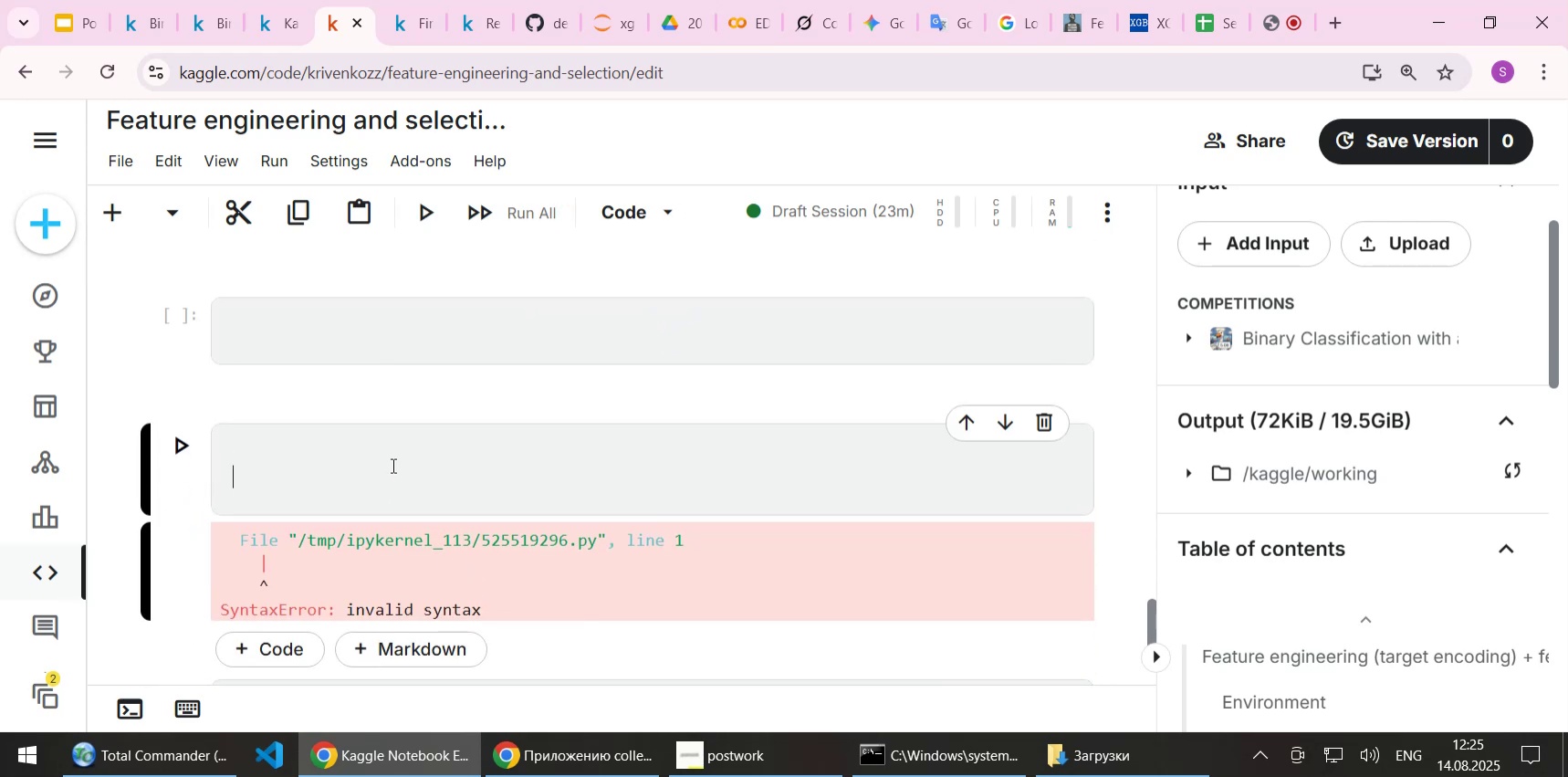 
key(Backspace)
 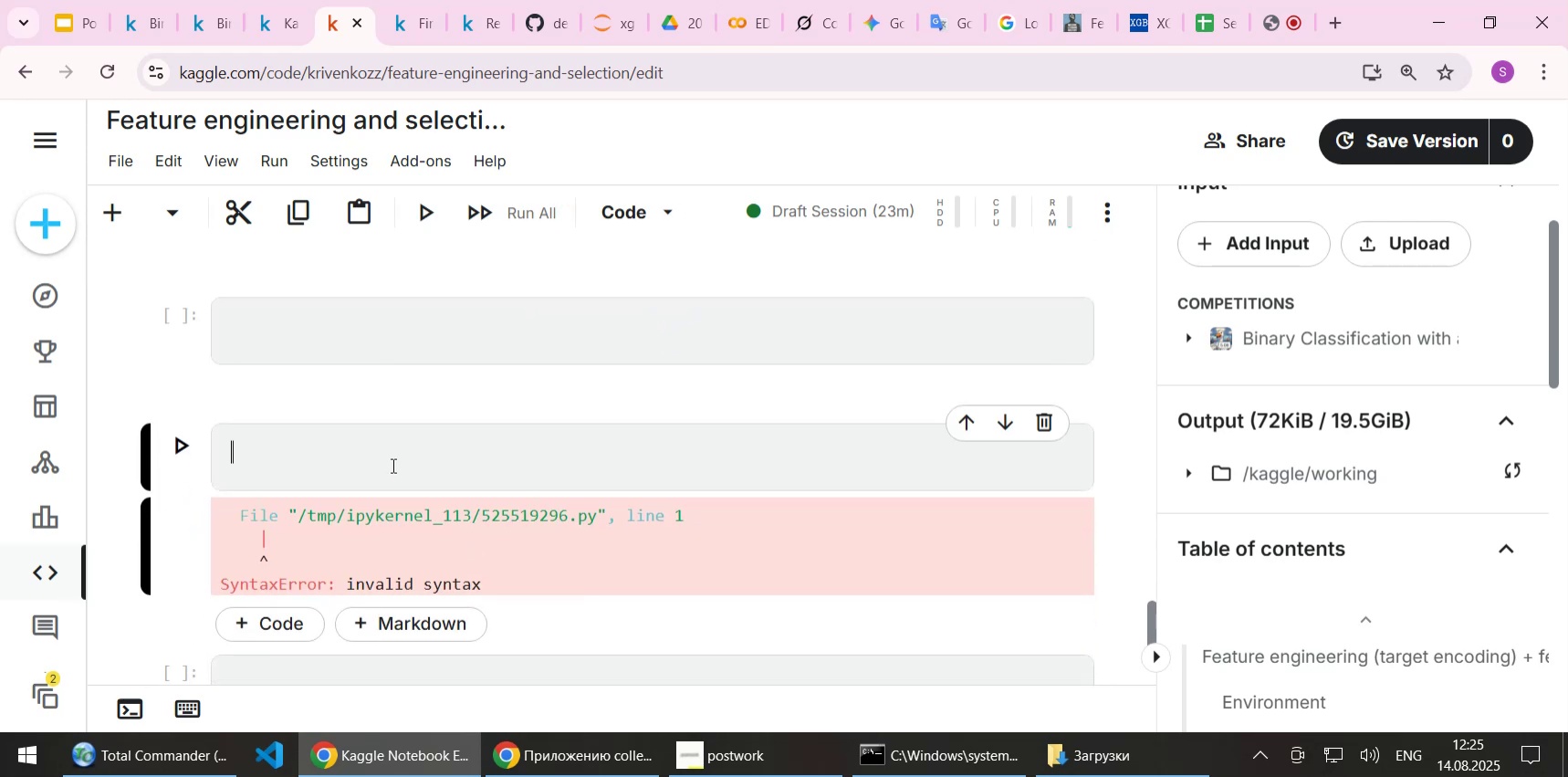 
key(Backspace)
 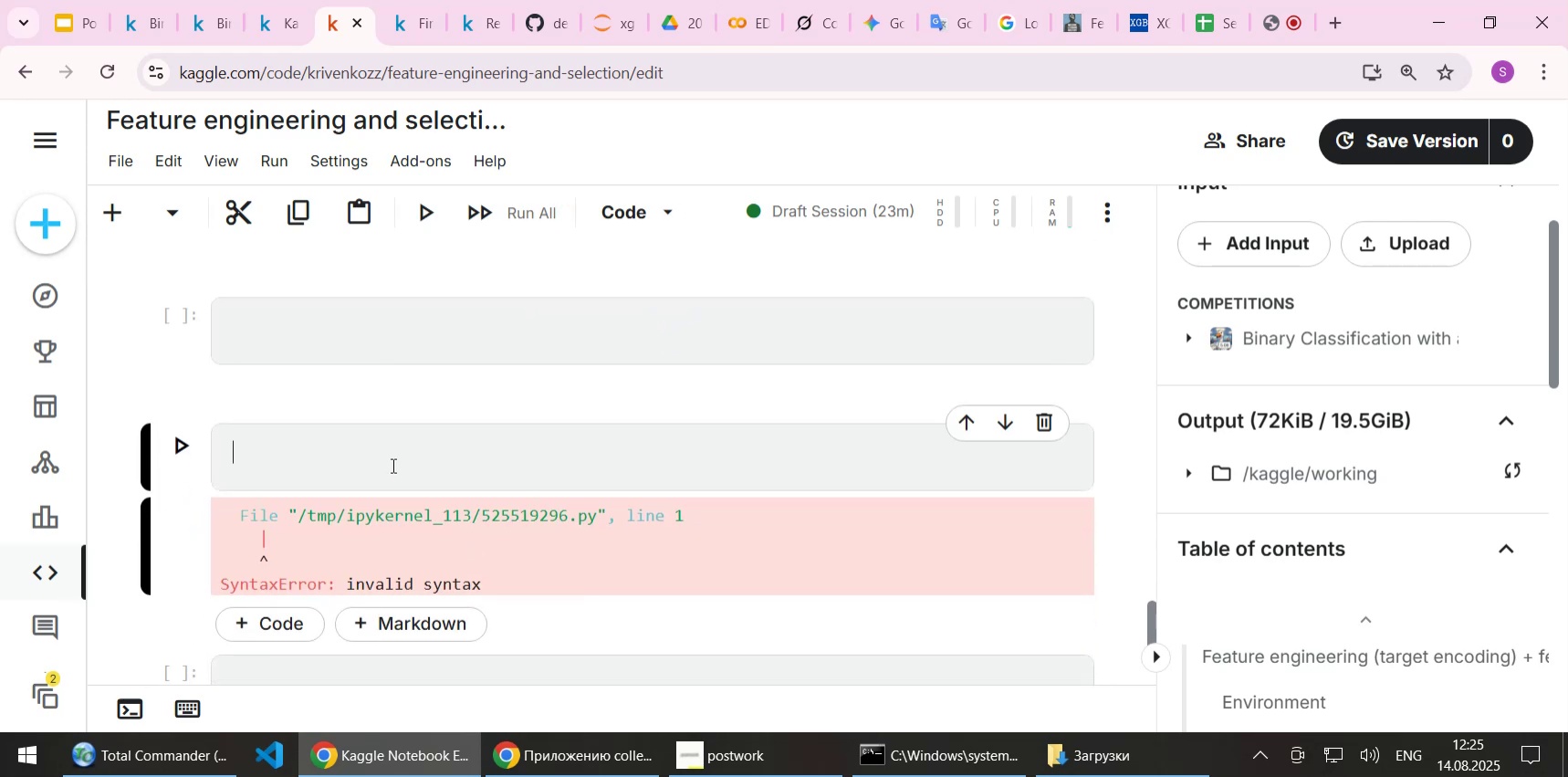 
key(Shift+ShiftLeft)
 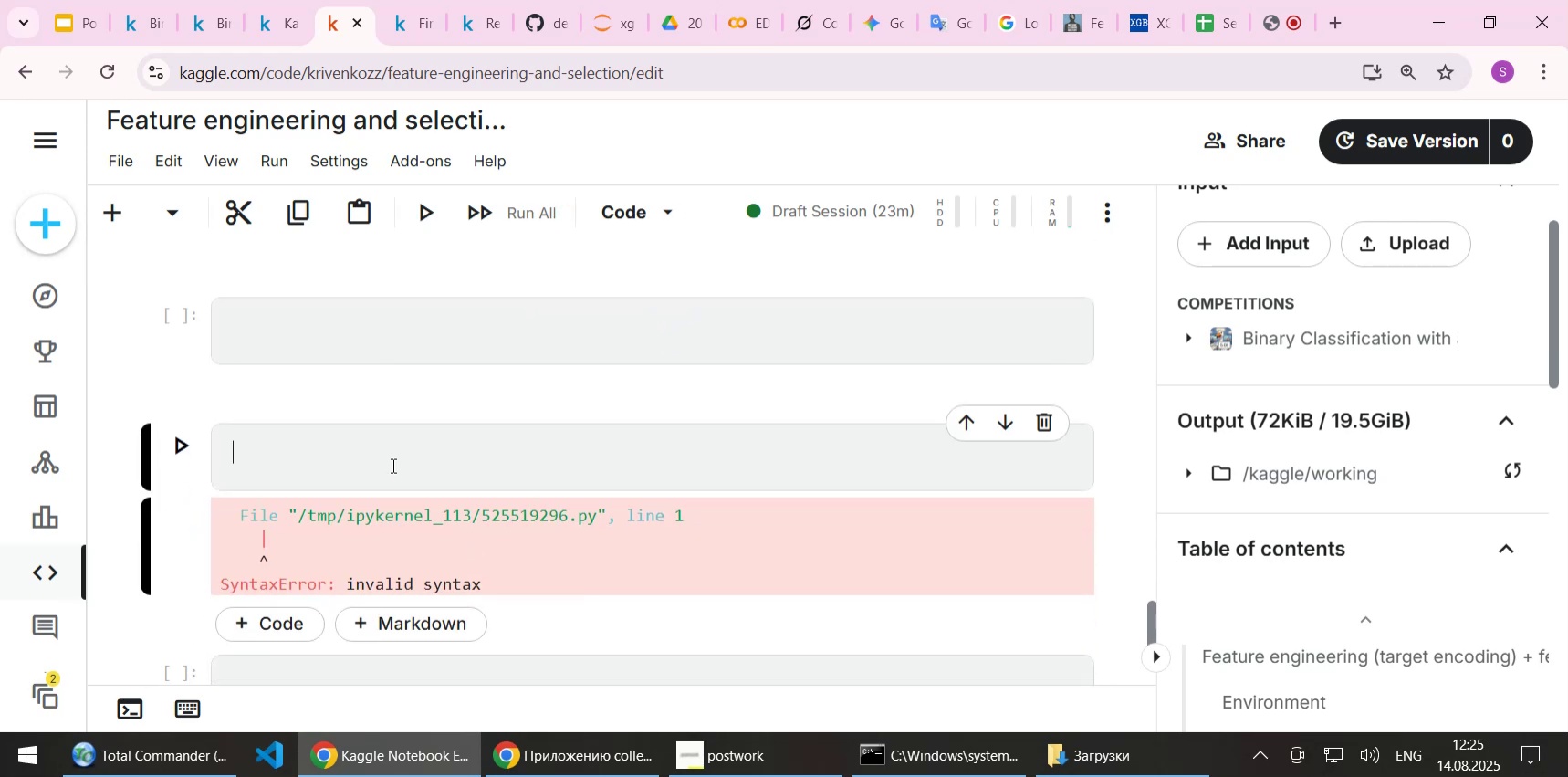 
key(Shift+Enter)
 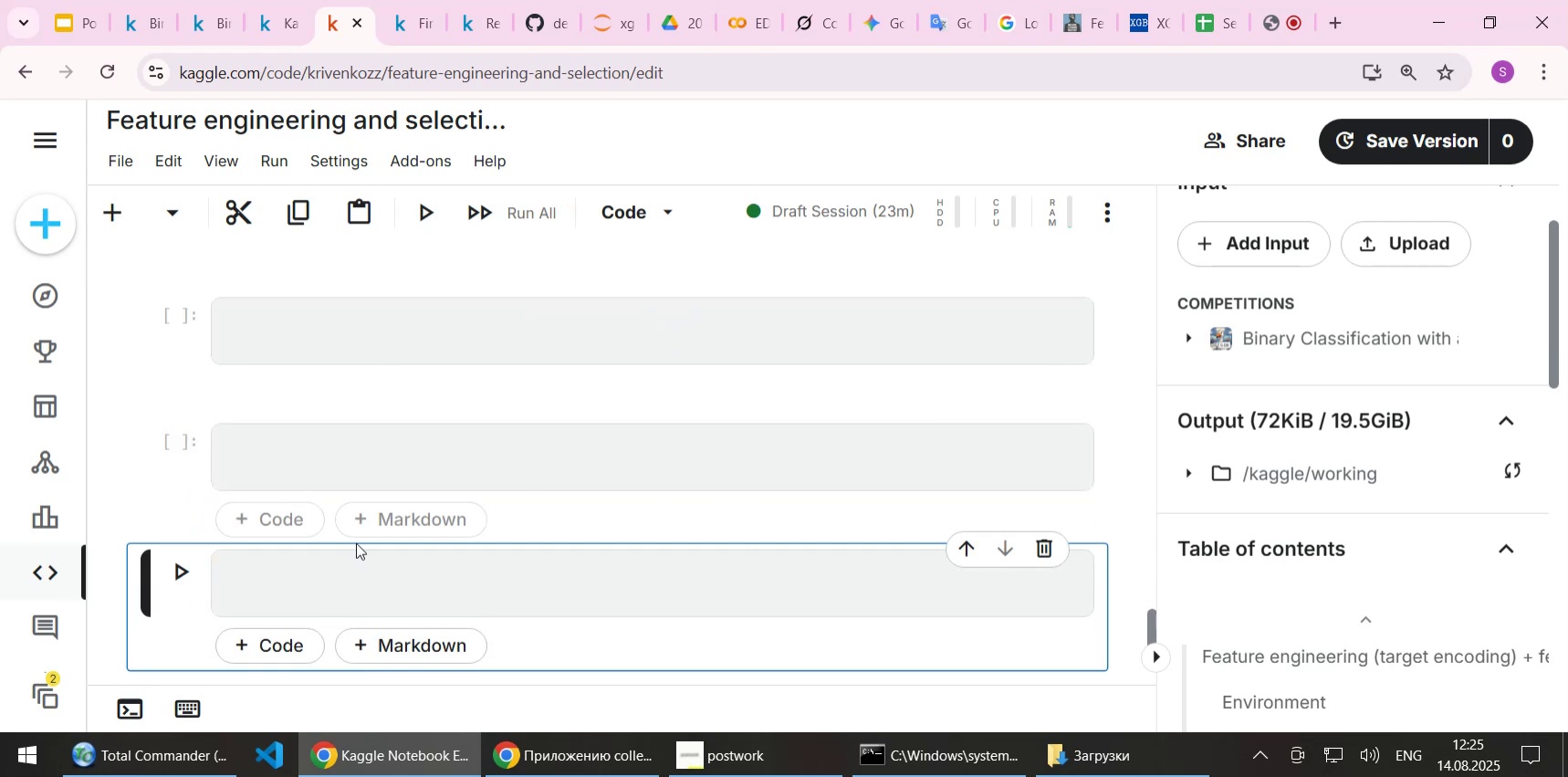 
left_click([365, 573])
 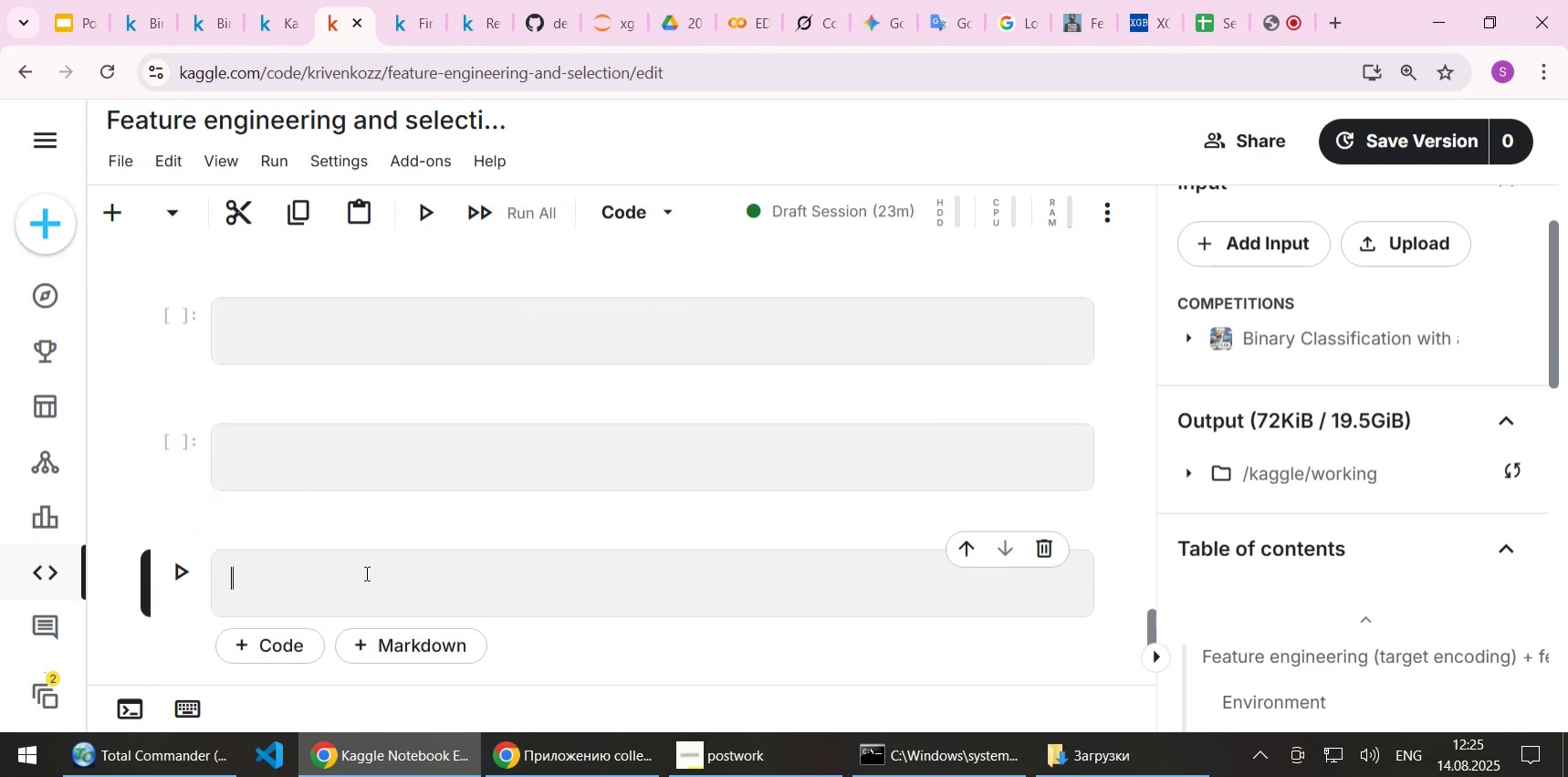 
scroll: coordinate [365, 570], scroll_direction: up, amount: 1.0
 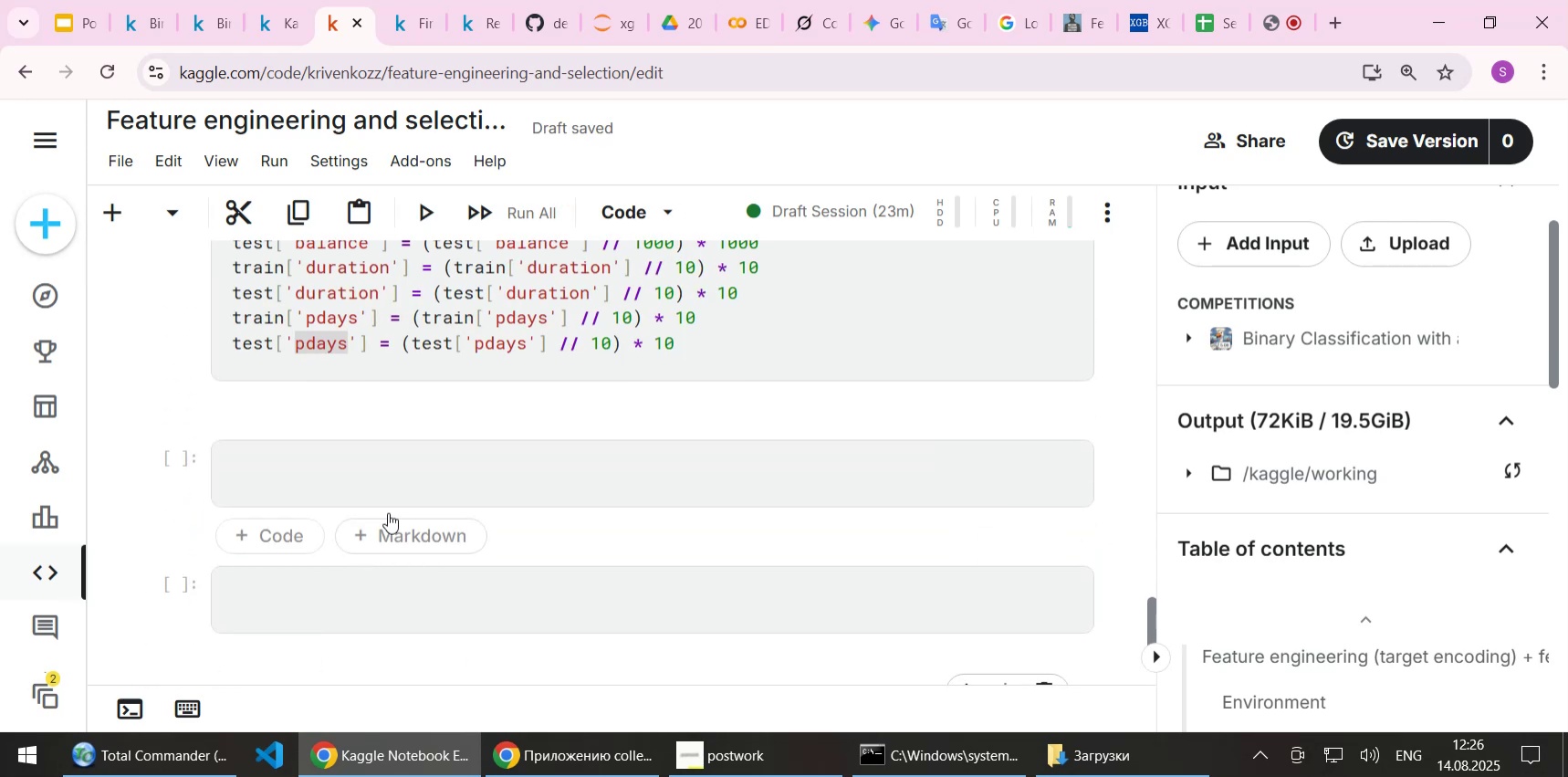 
left_click([392, 506])
 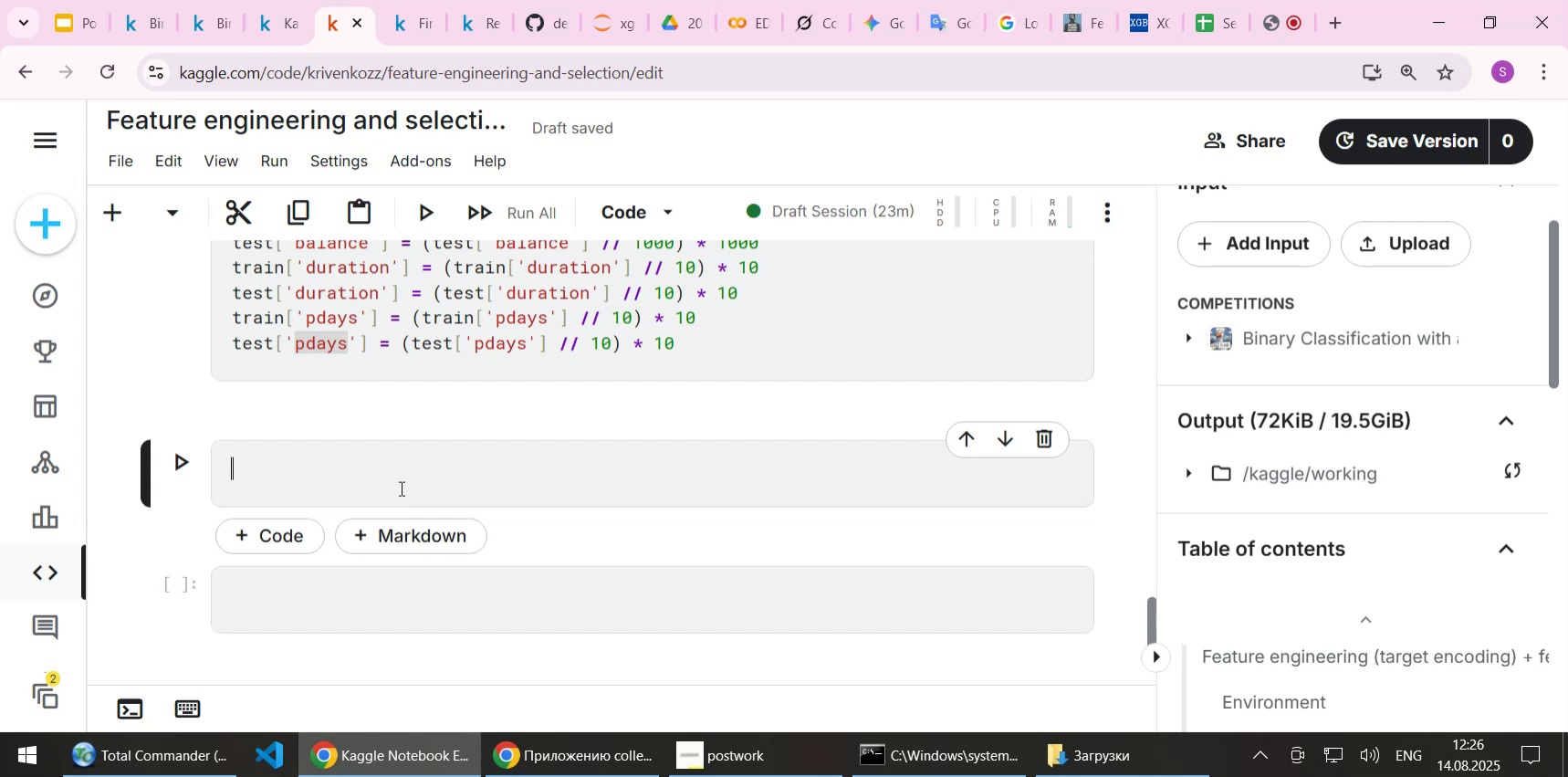 
scroll: coordinate [490, 445], scroll_direction: up, amount: 3.0
 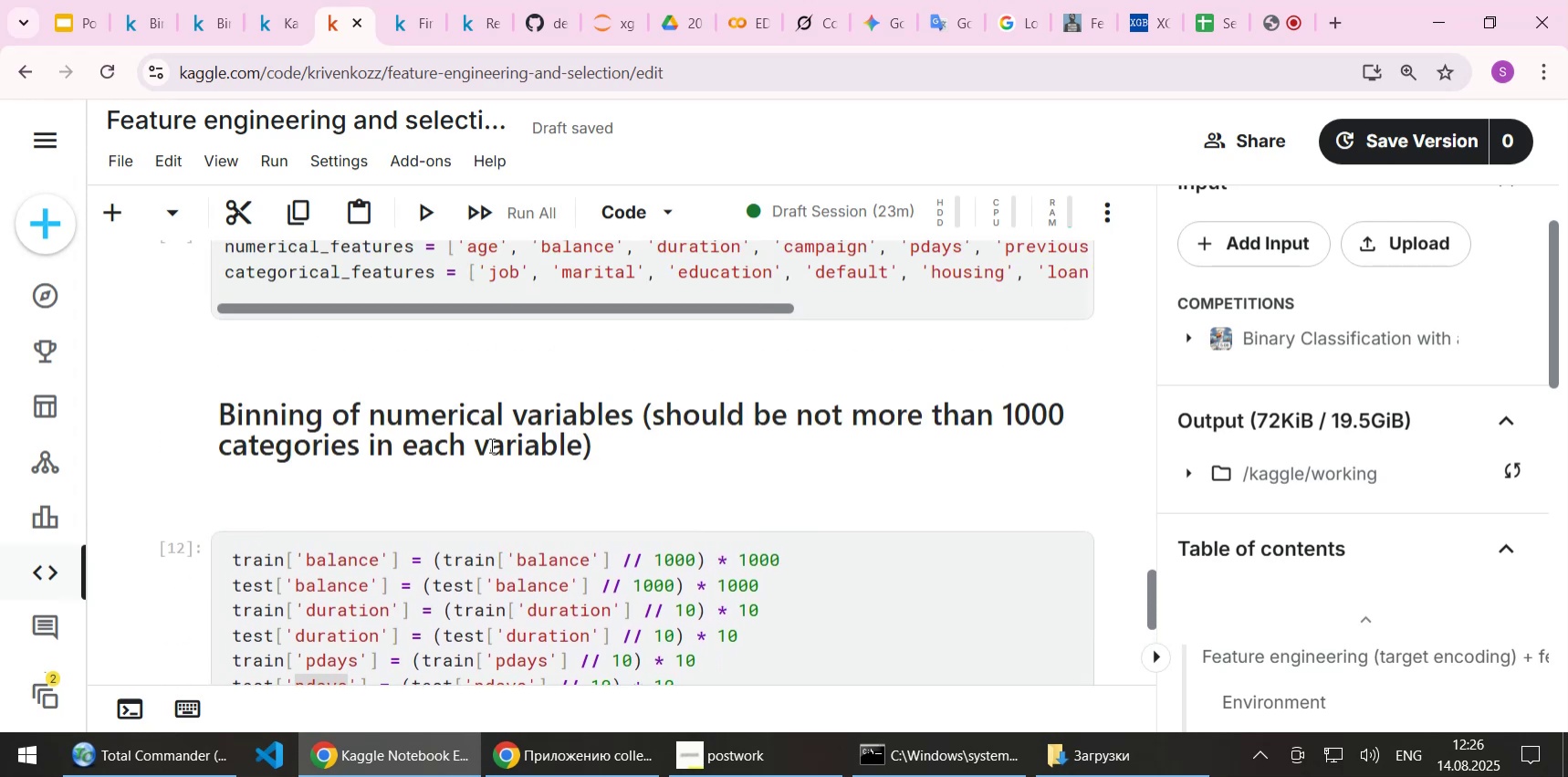 
scroll: coordinate [490, 445], scroll_direction: down, amount: 2.0
 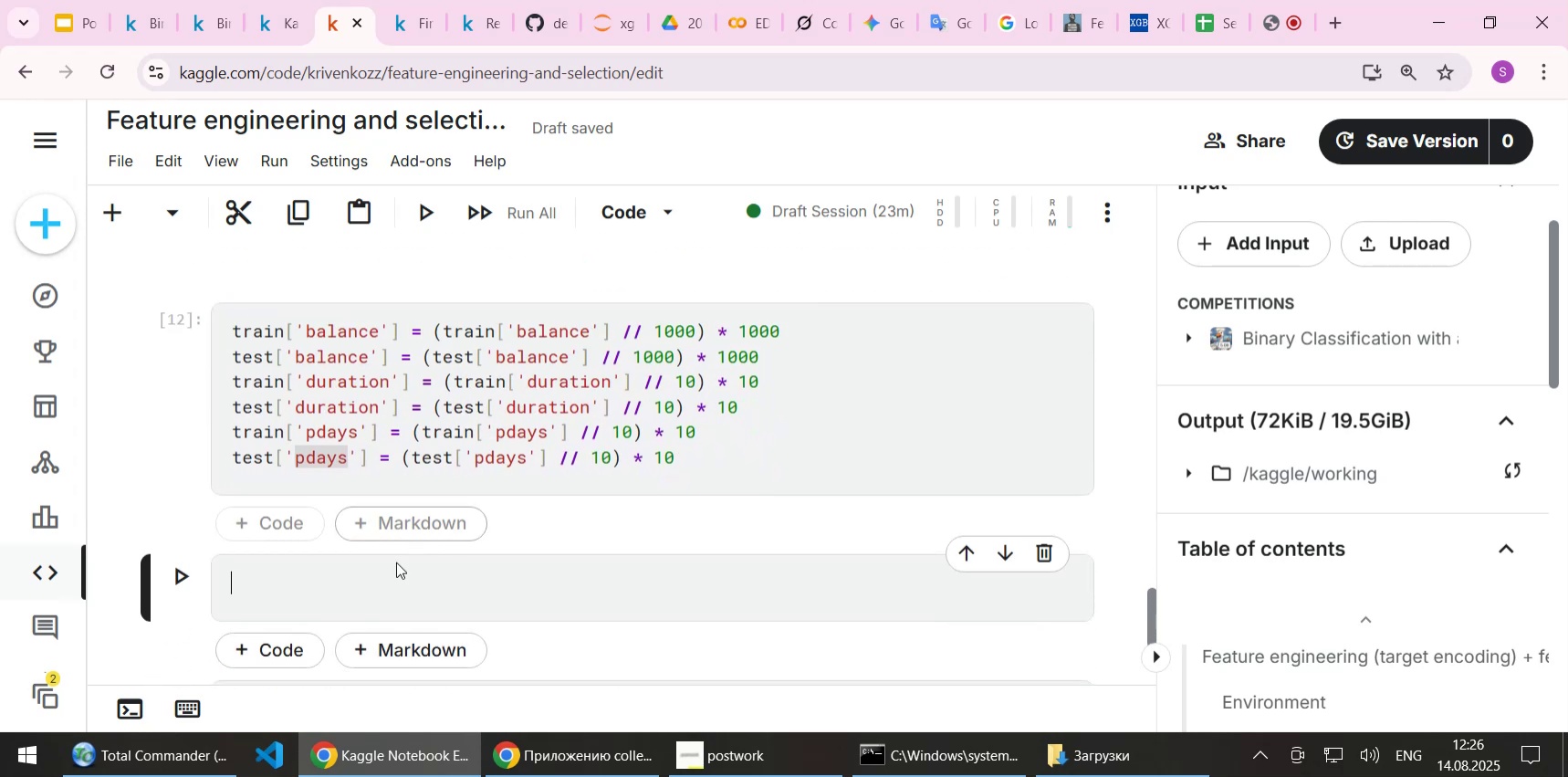 
left_click([371, 595])
 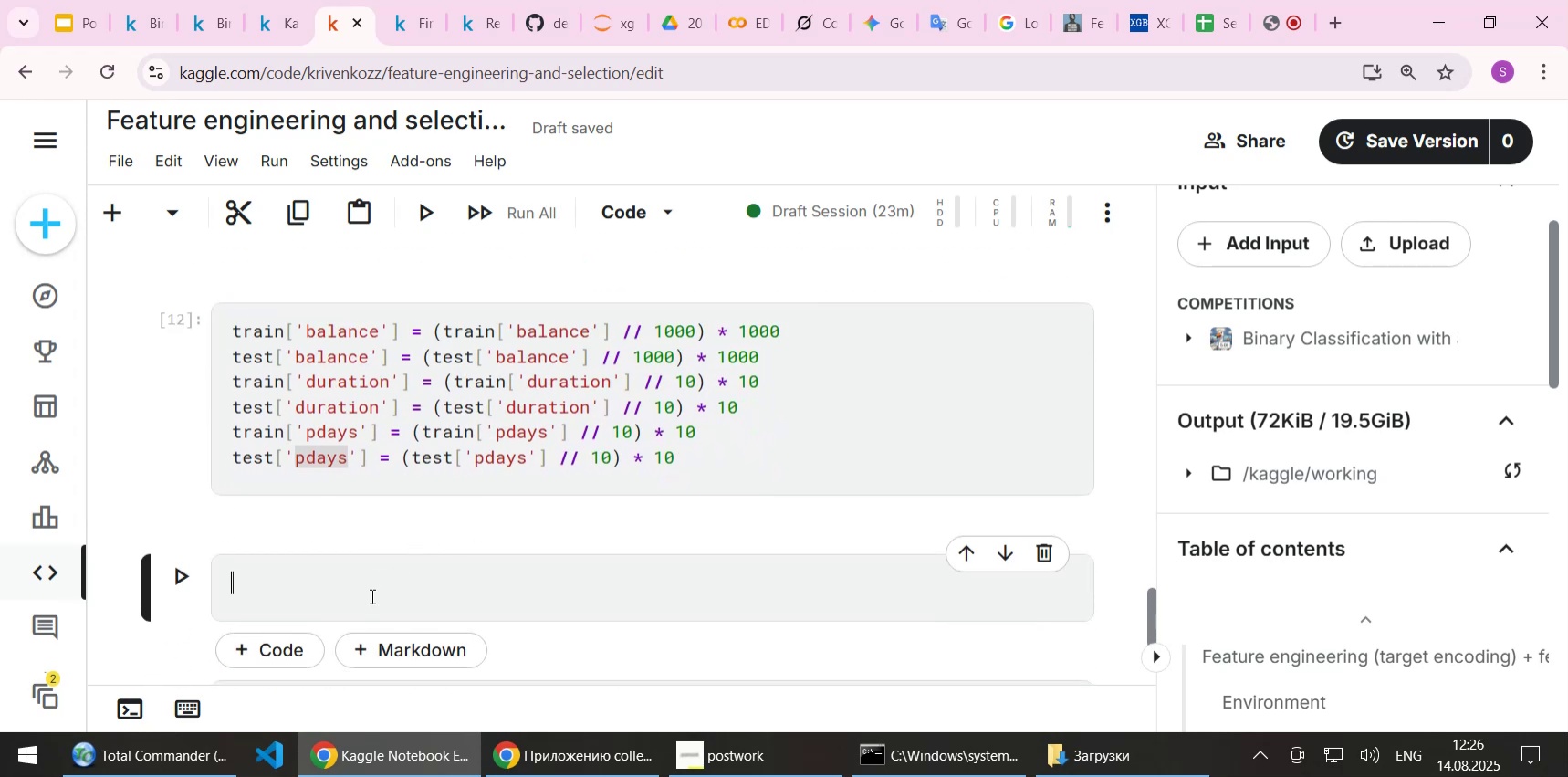 
left_click([420, 15])
 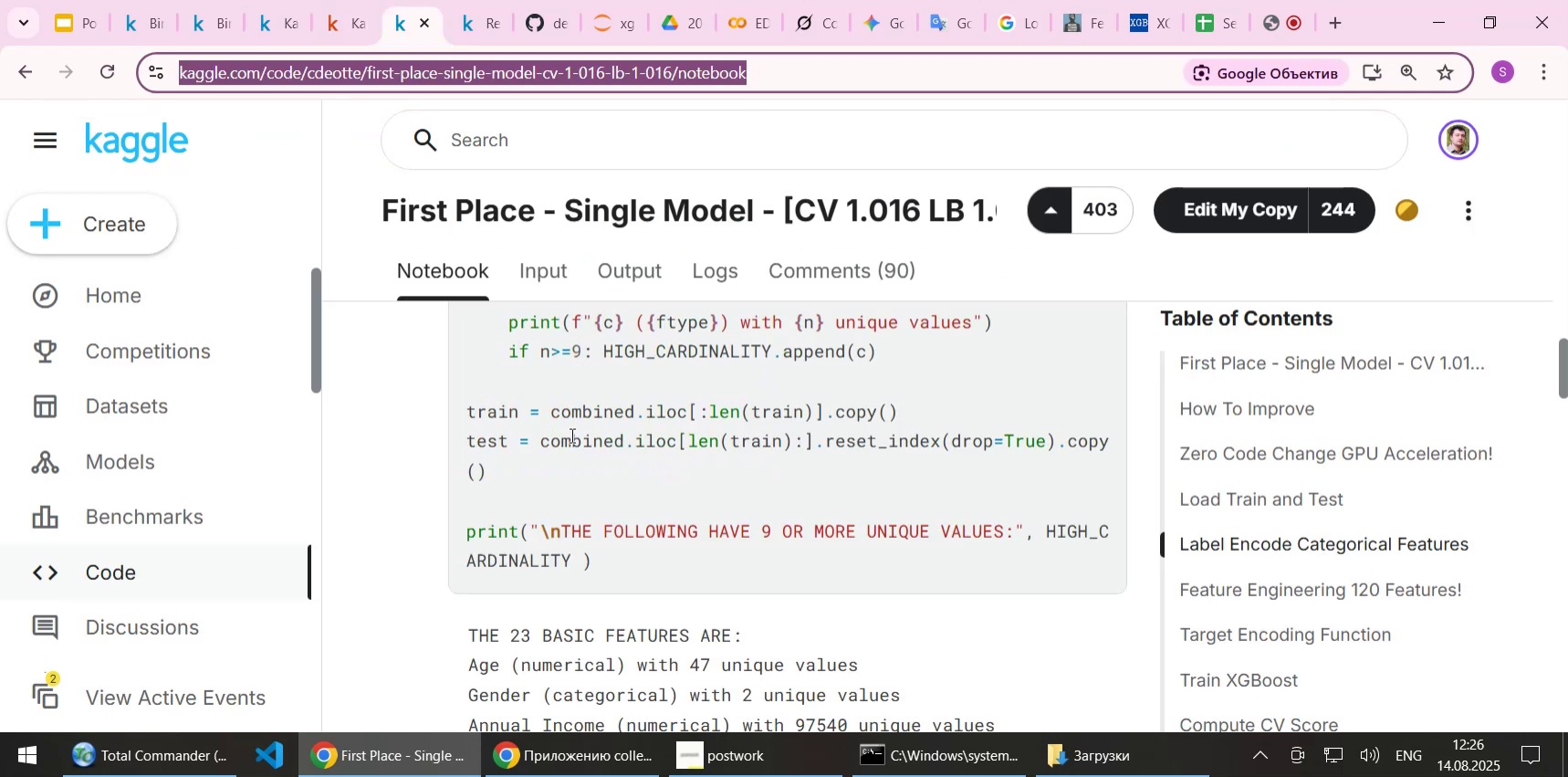 
left_click([570, 435])
 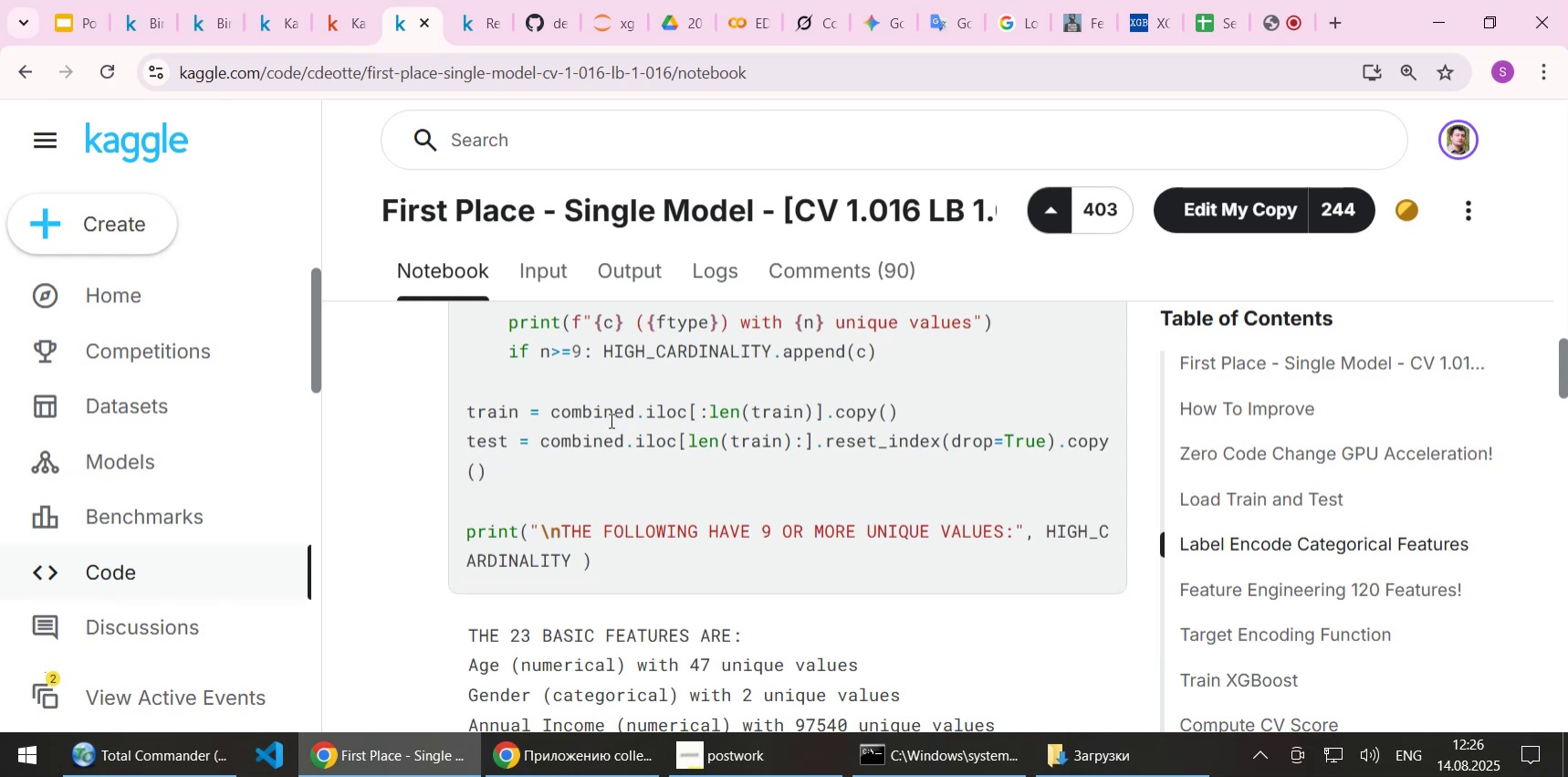 
scroll: coordinate [610, 420], scroll_direction: up, amount: 4.0
 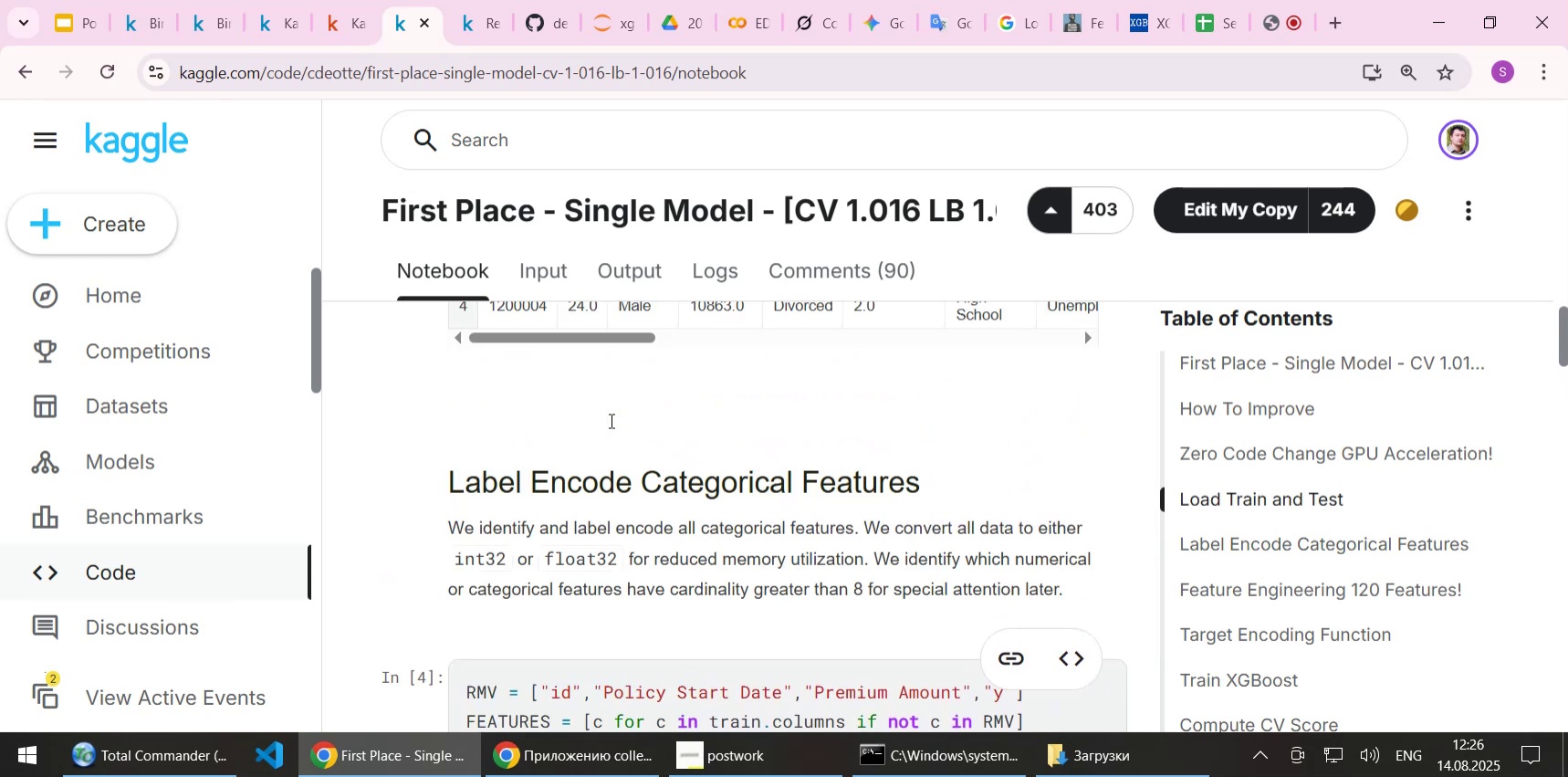 
scroll: coordinate [610, 420], scroll_direction: down, amount: 1.0
 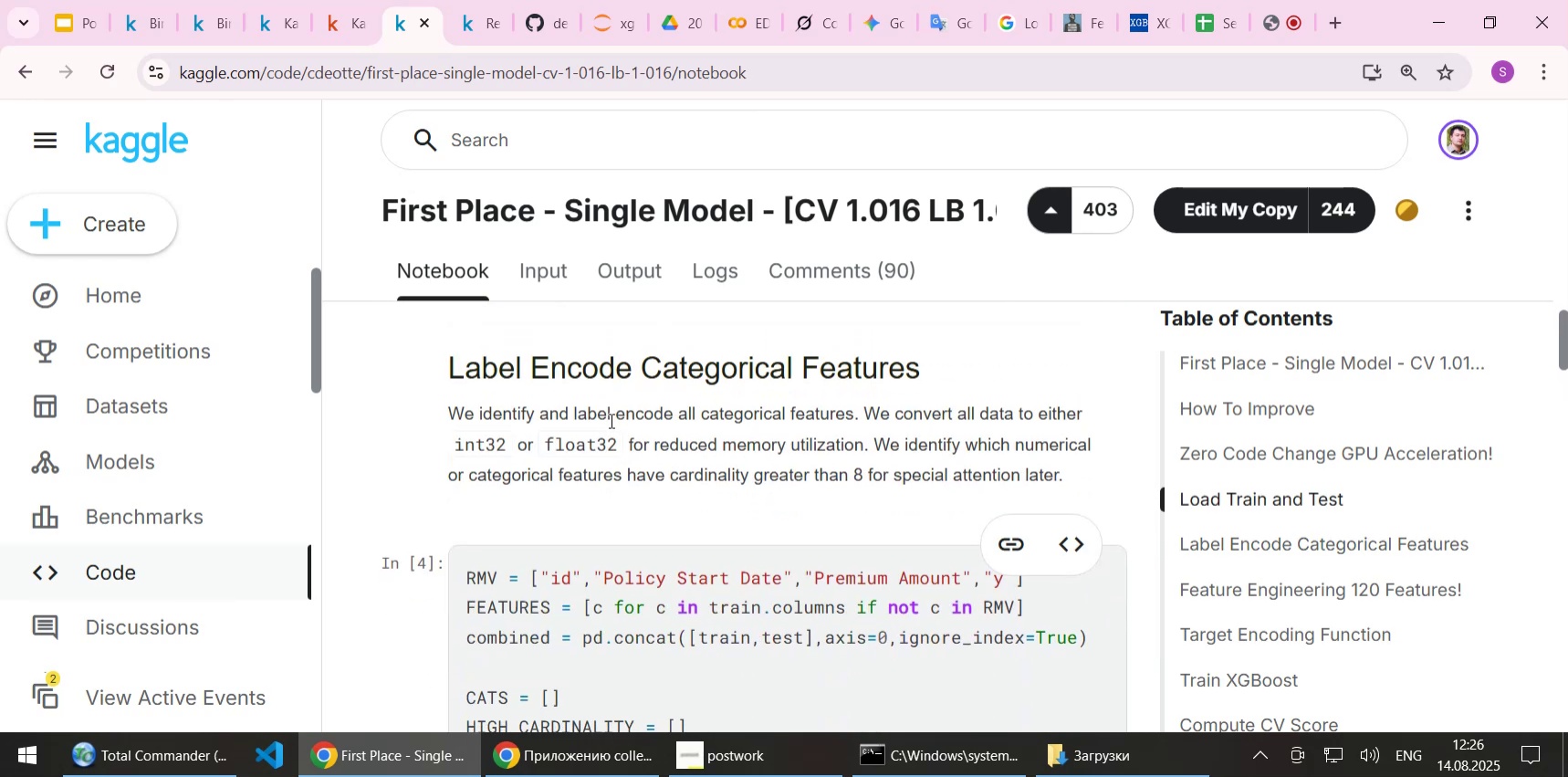 
wait(5.05)
 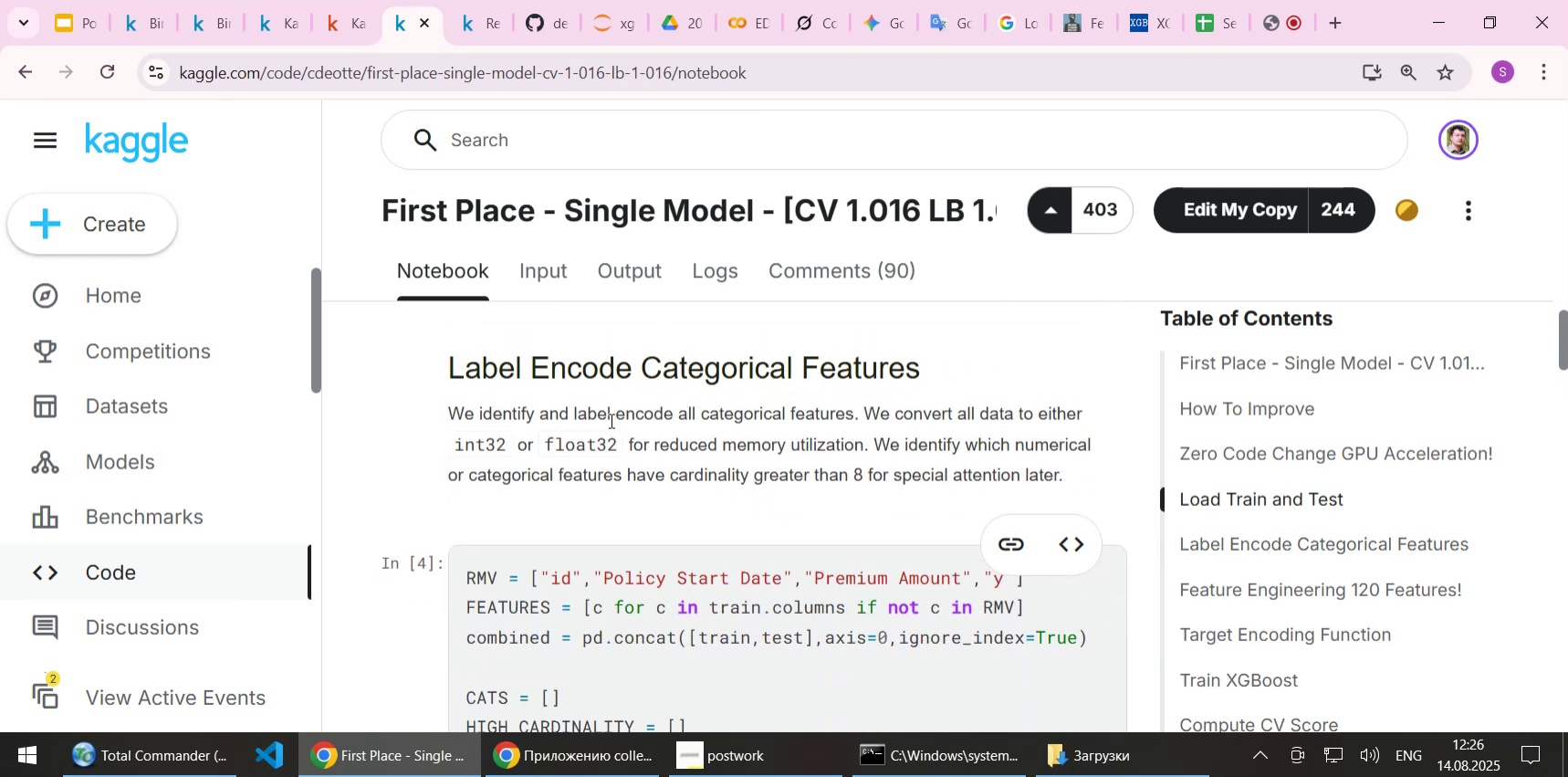 
scroll: coordinate [610, 420], scroll_direction: down, amount: 4.0
 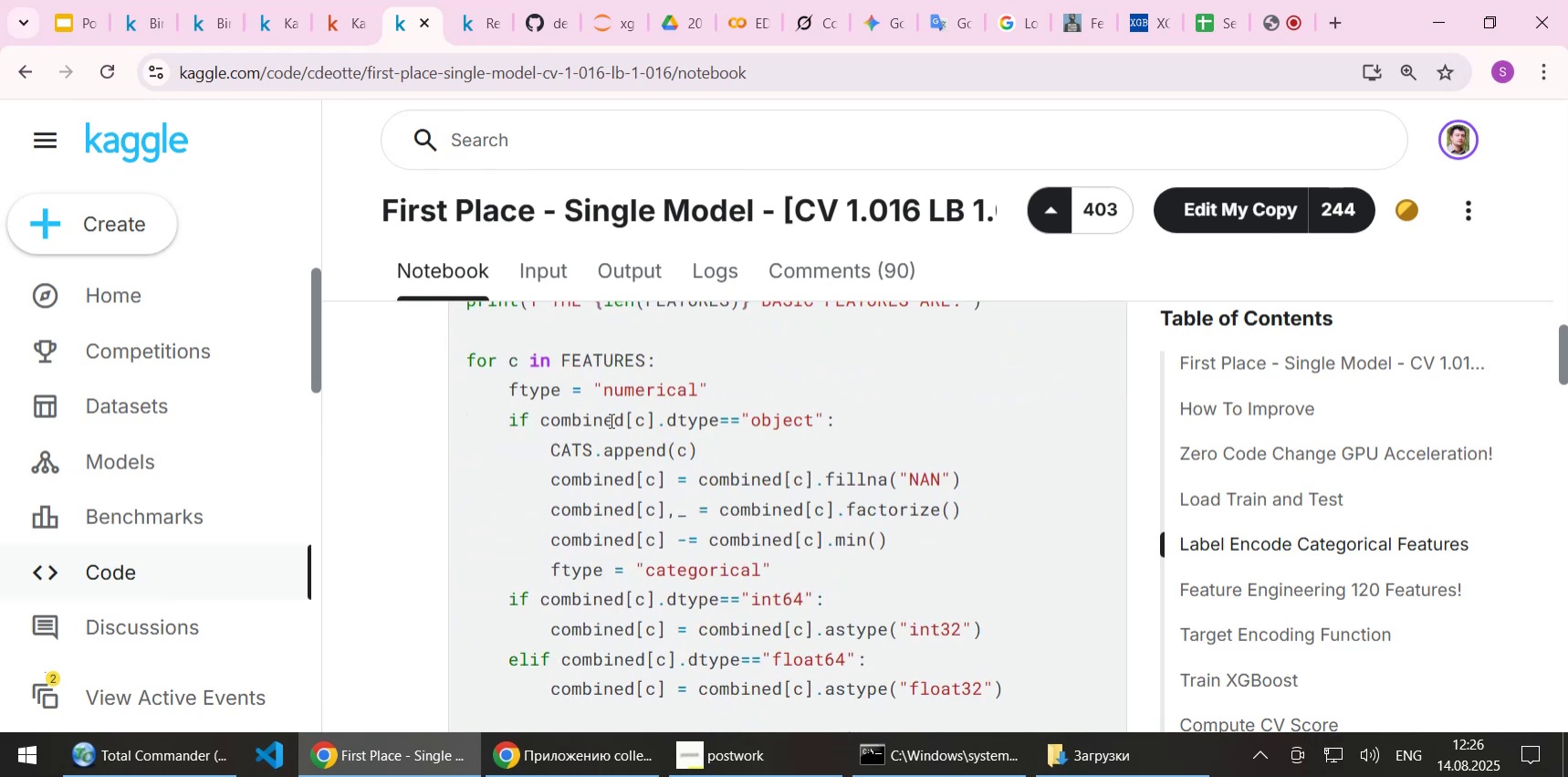 
scroll: coordinate [610, 420], scroll_direction: up, amount: 2.0
 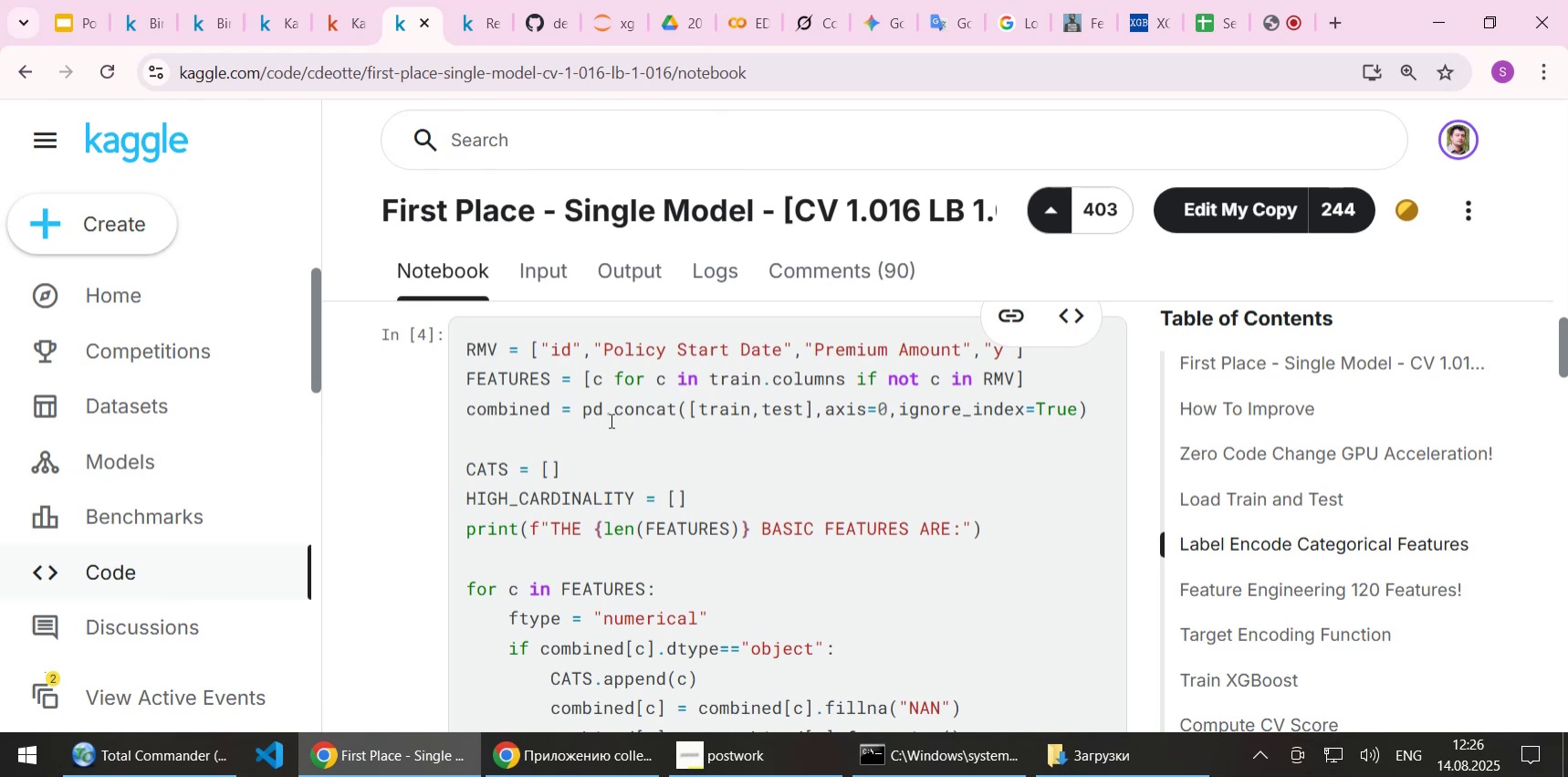 
wait(12.44)
 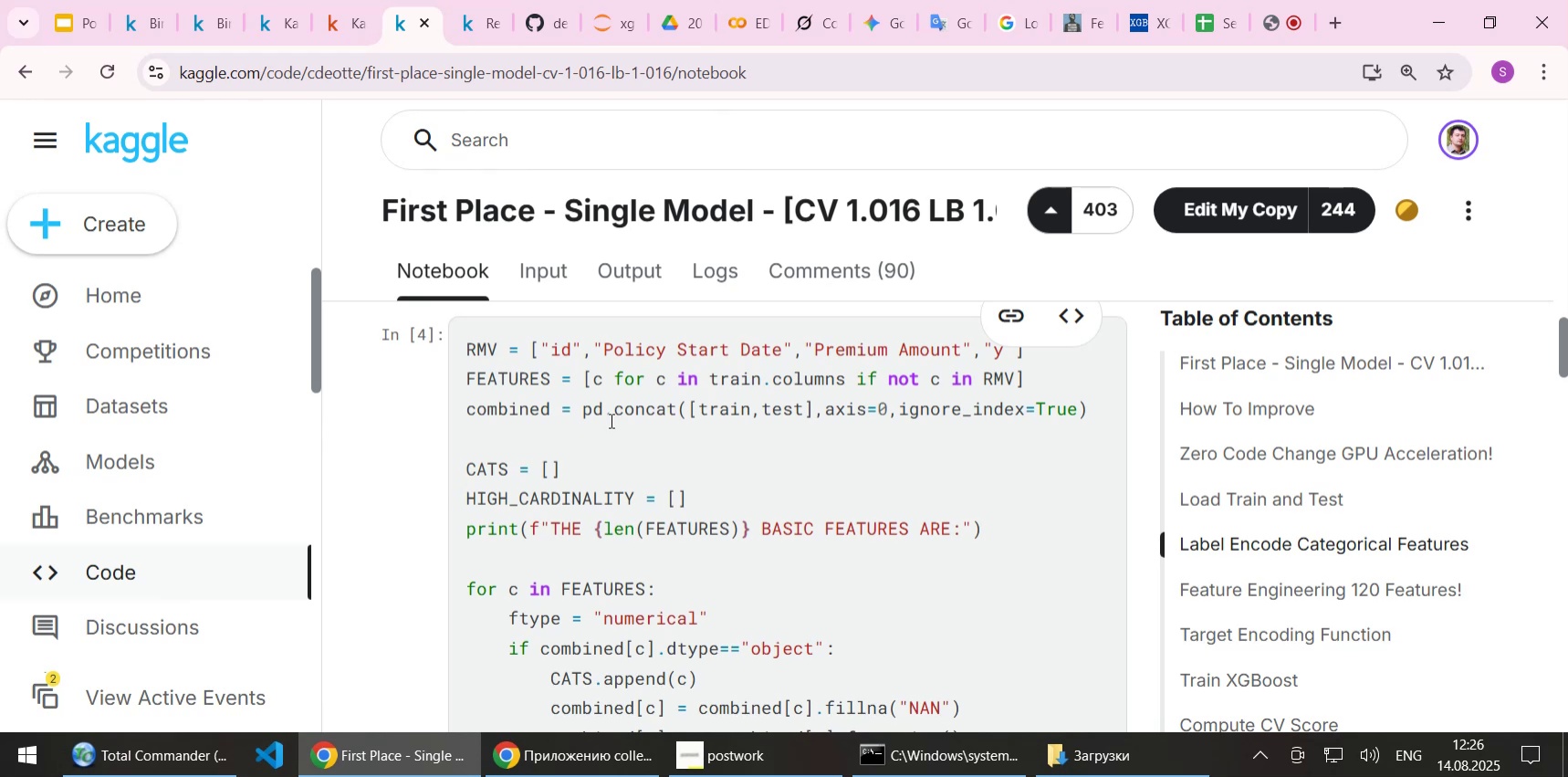 
left_click_drag(start_coordinate=[1085, 409], to_coordinate=[454, 352])
 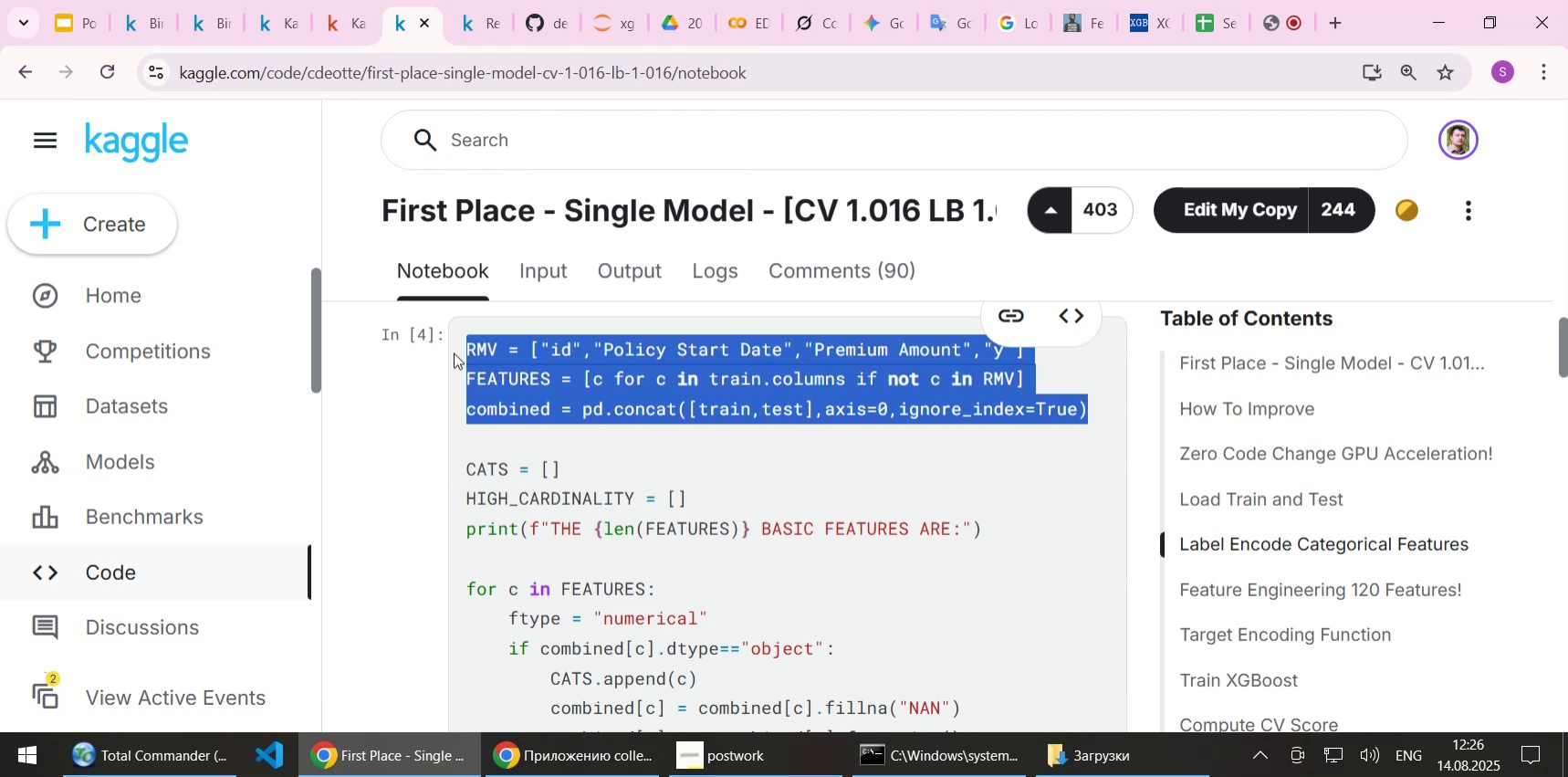 
key(Control+C)
 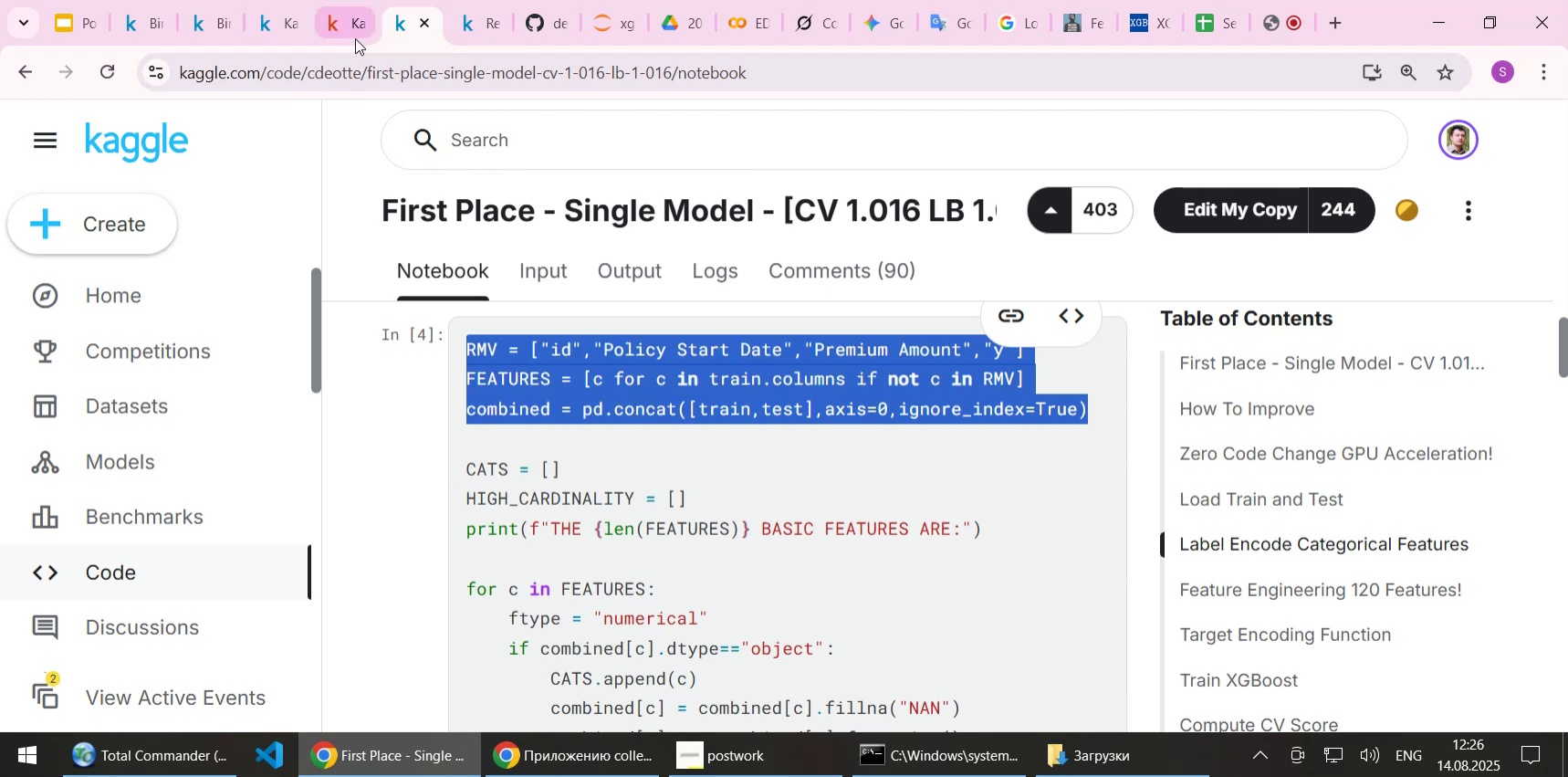 
left_click([347, 37])
 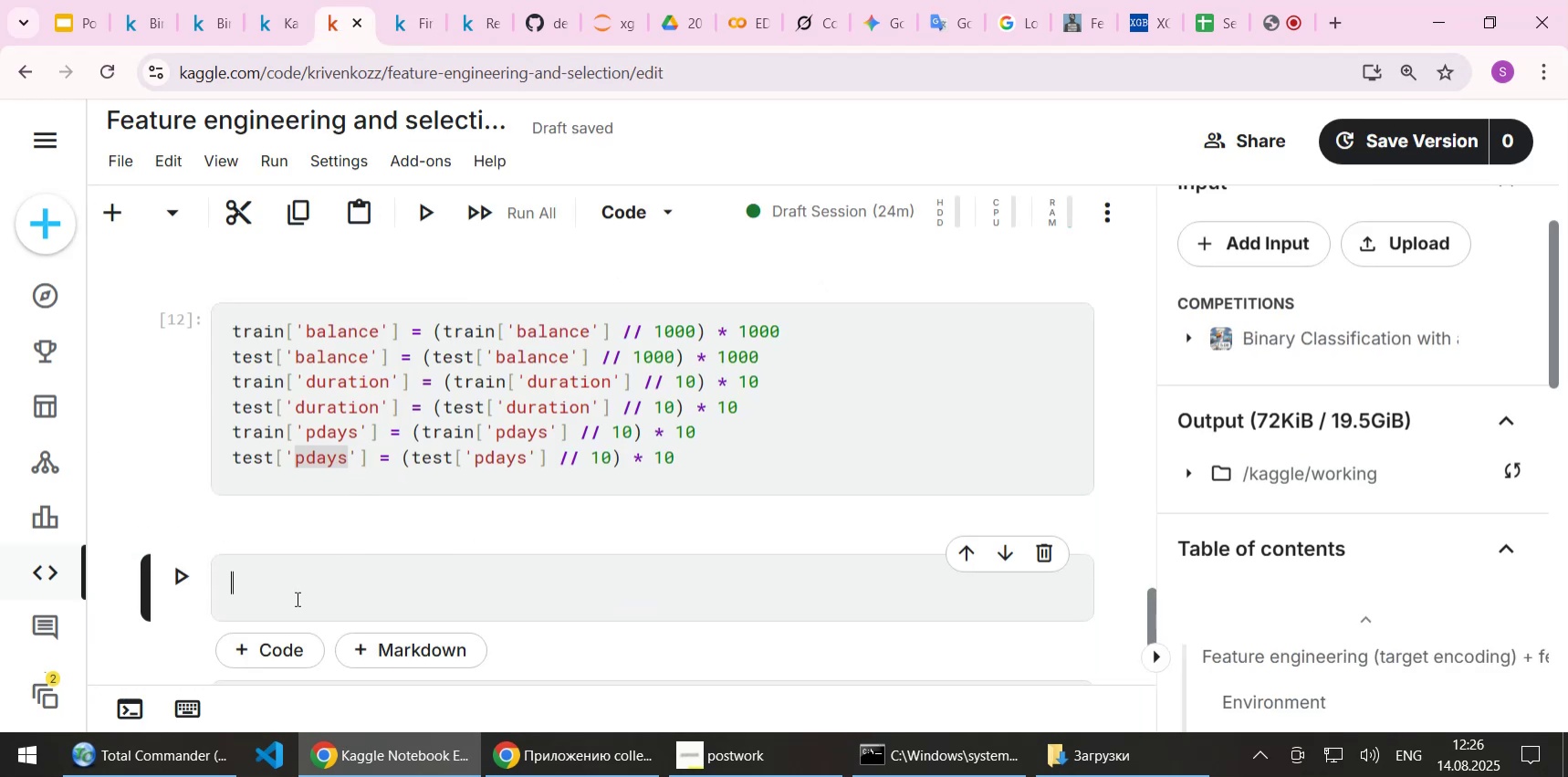 
left_click([270, 654])
 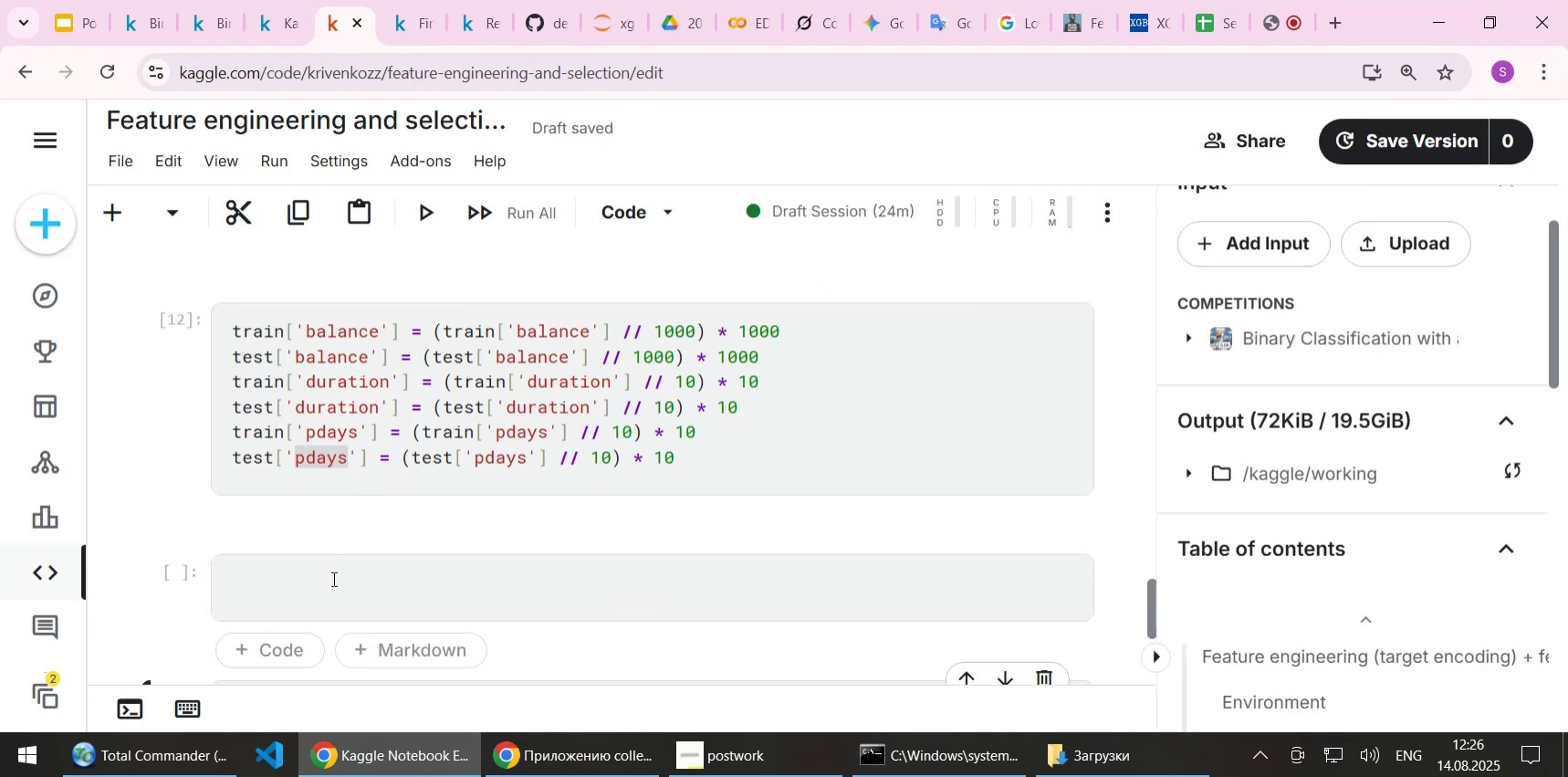 
scroll: coordinate [332, 578], scroll_direction: down, amount: 2.0
 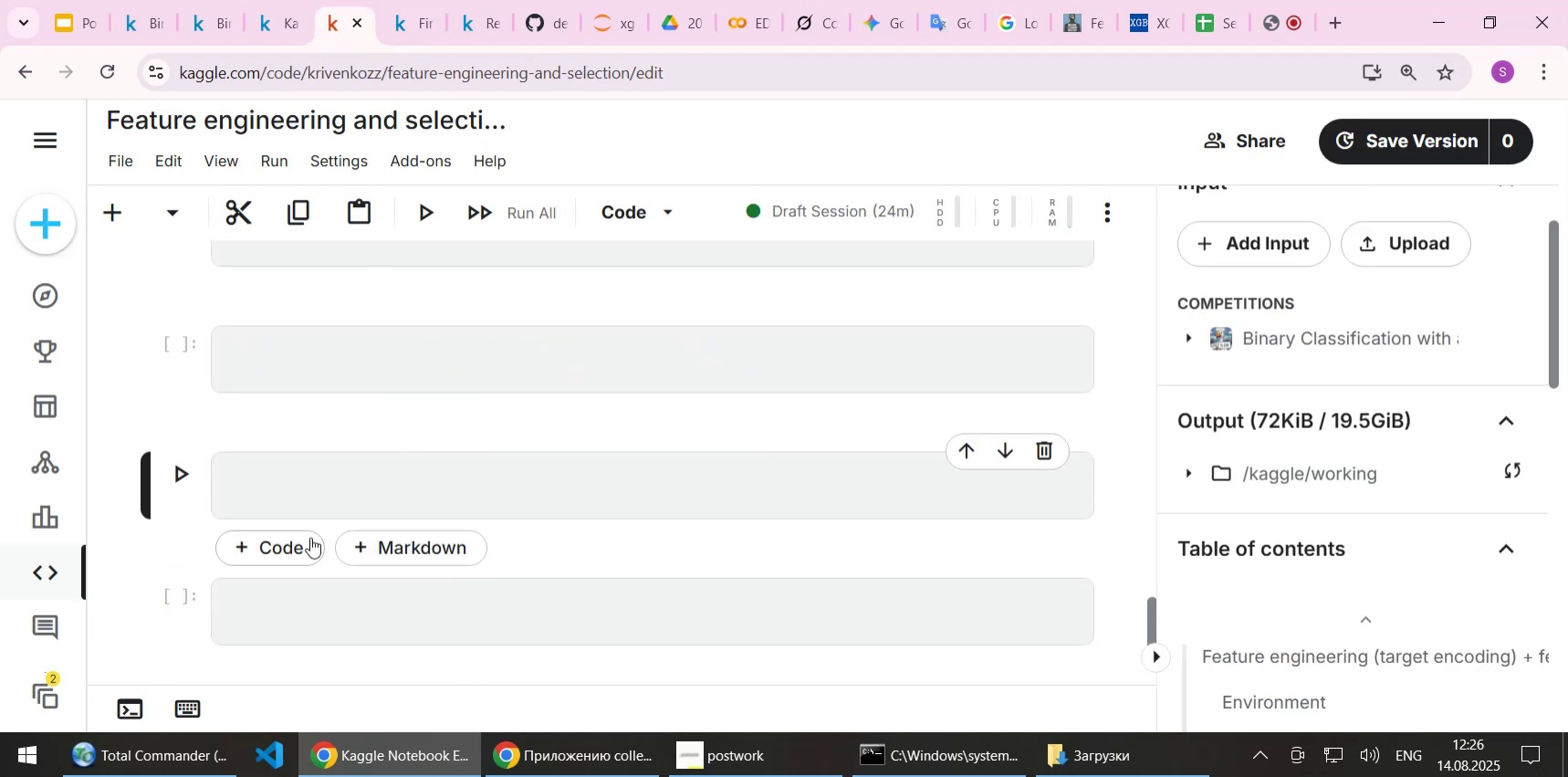 
left_click([300, 495])
 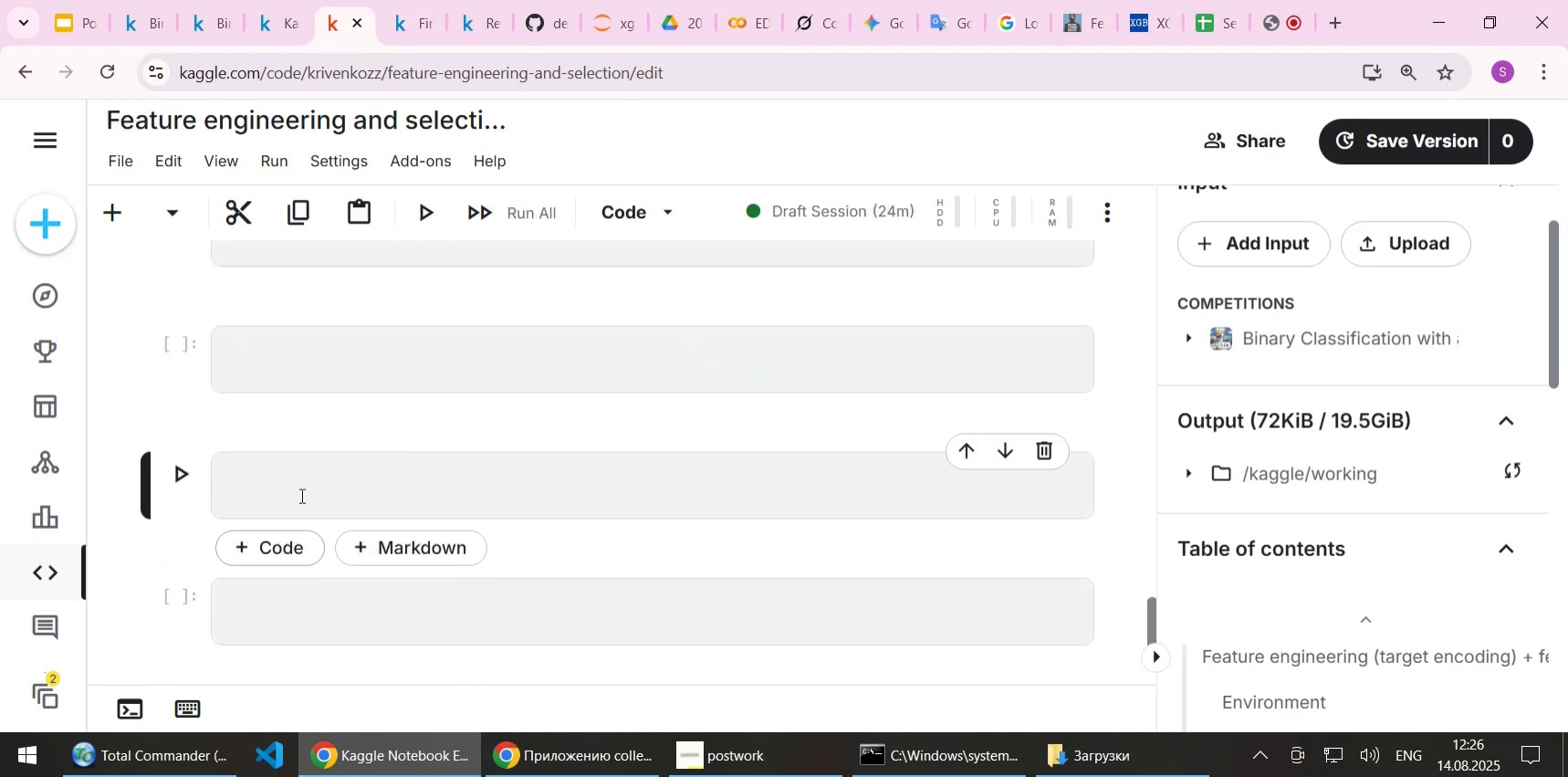 
key(Control+V)
 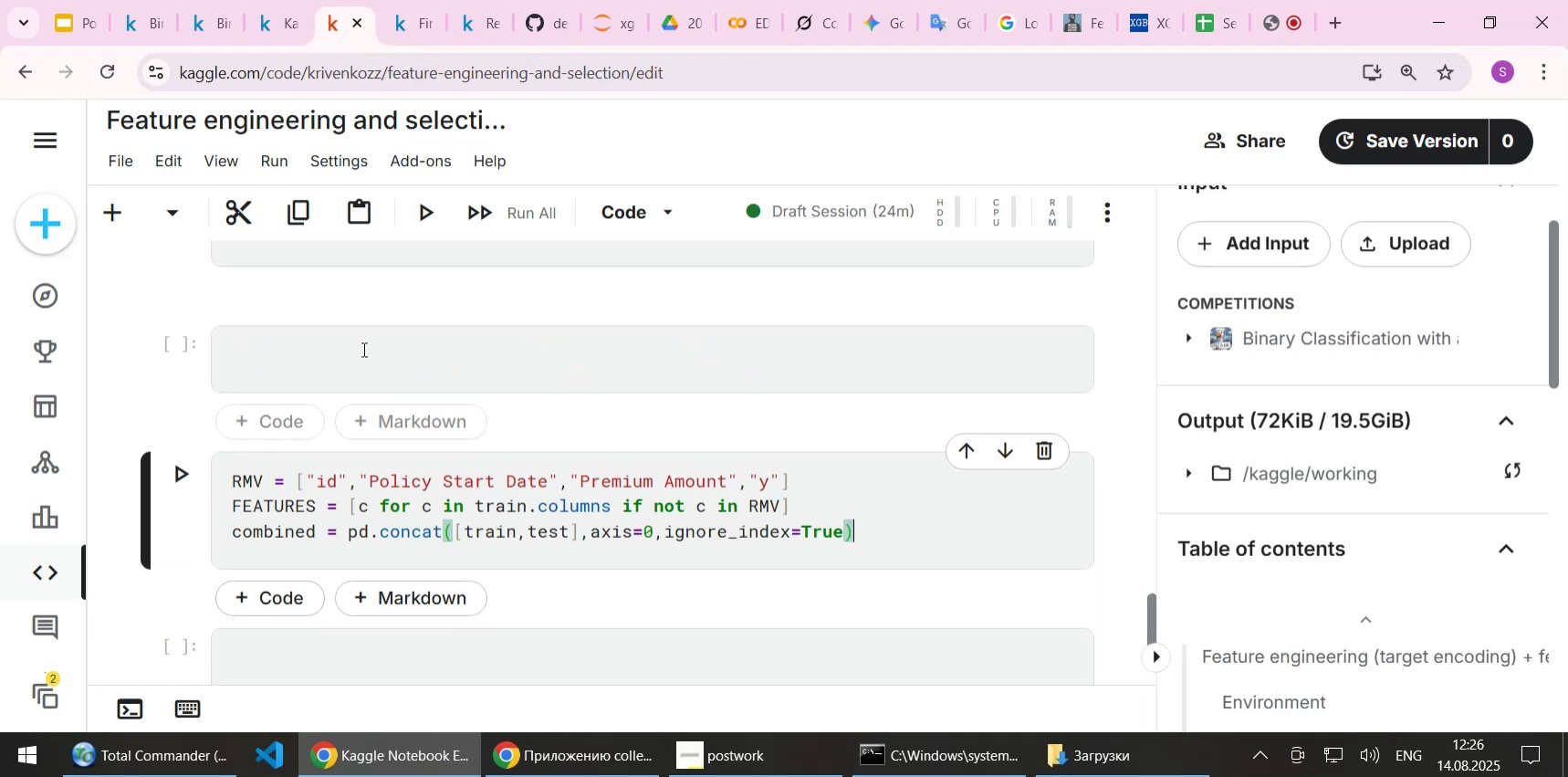 
left_click([362, 349])
 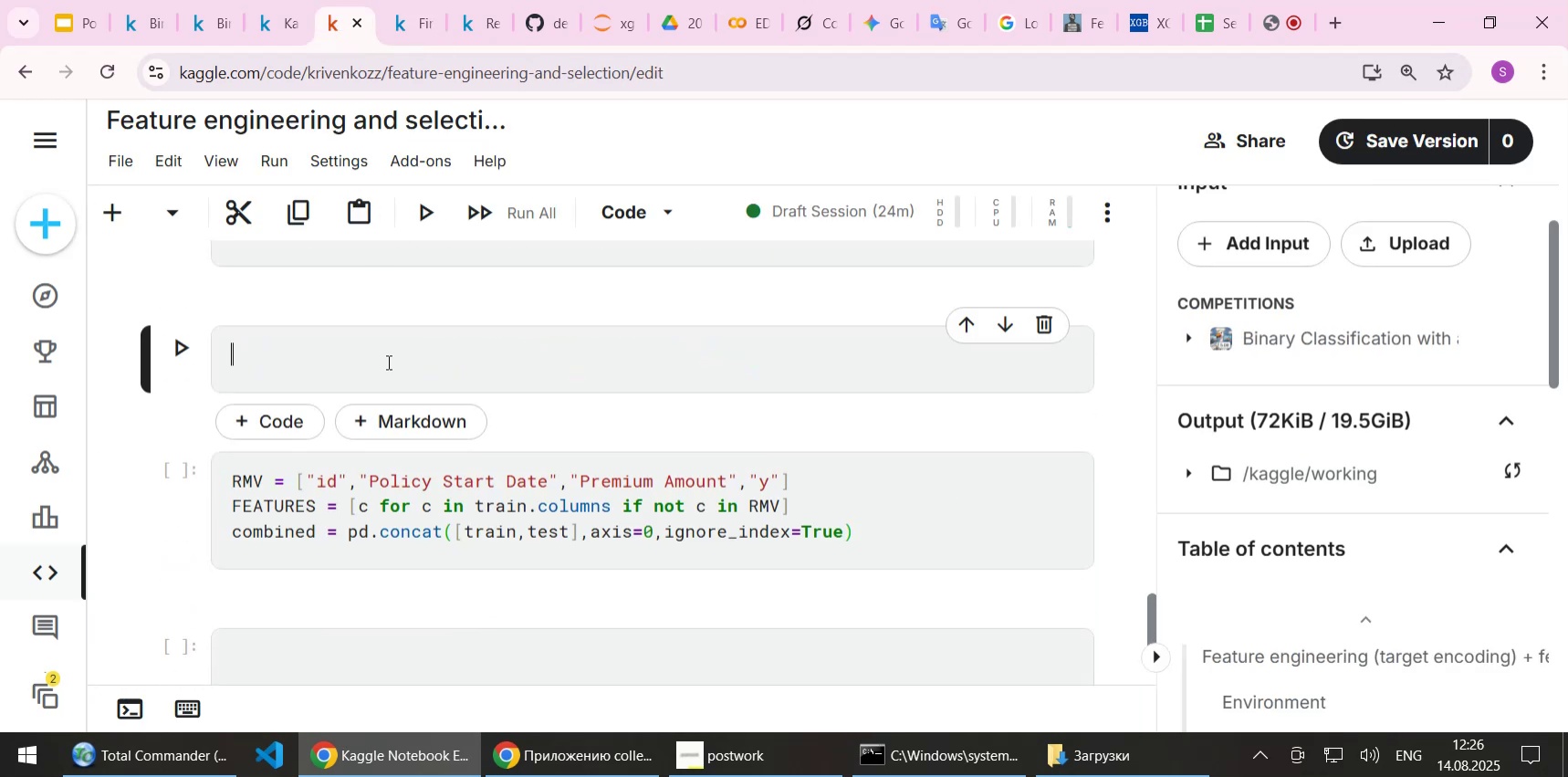 
scroll: coordinate [402, 359], scroll_direction: up, amount: 1.0
 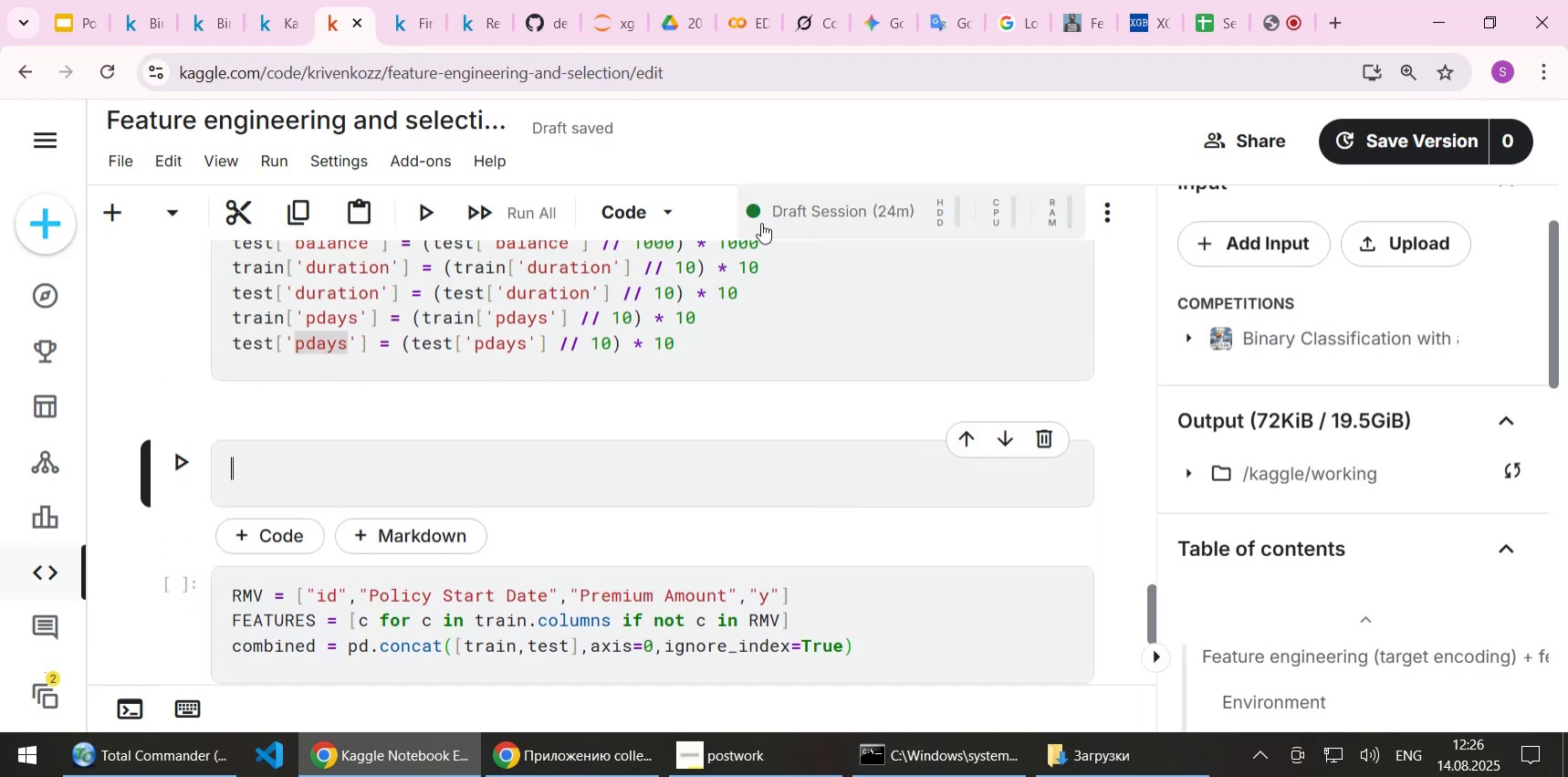 
left_click([667, 212])
 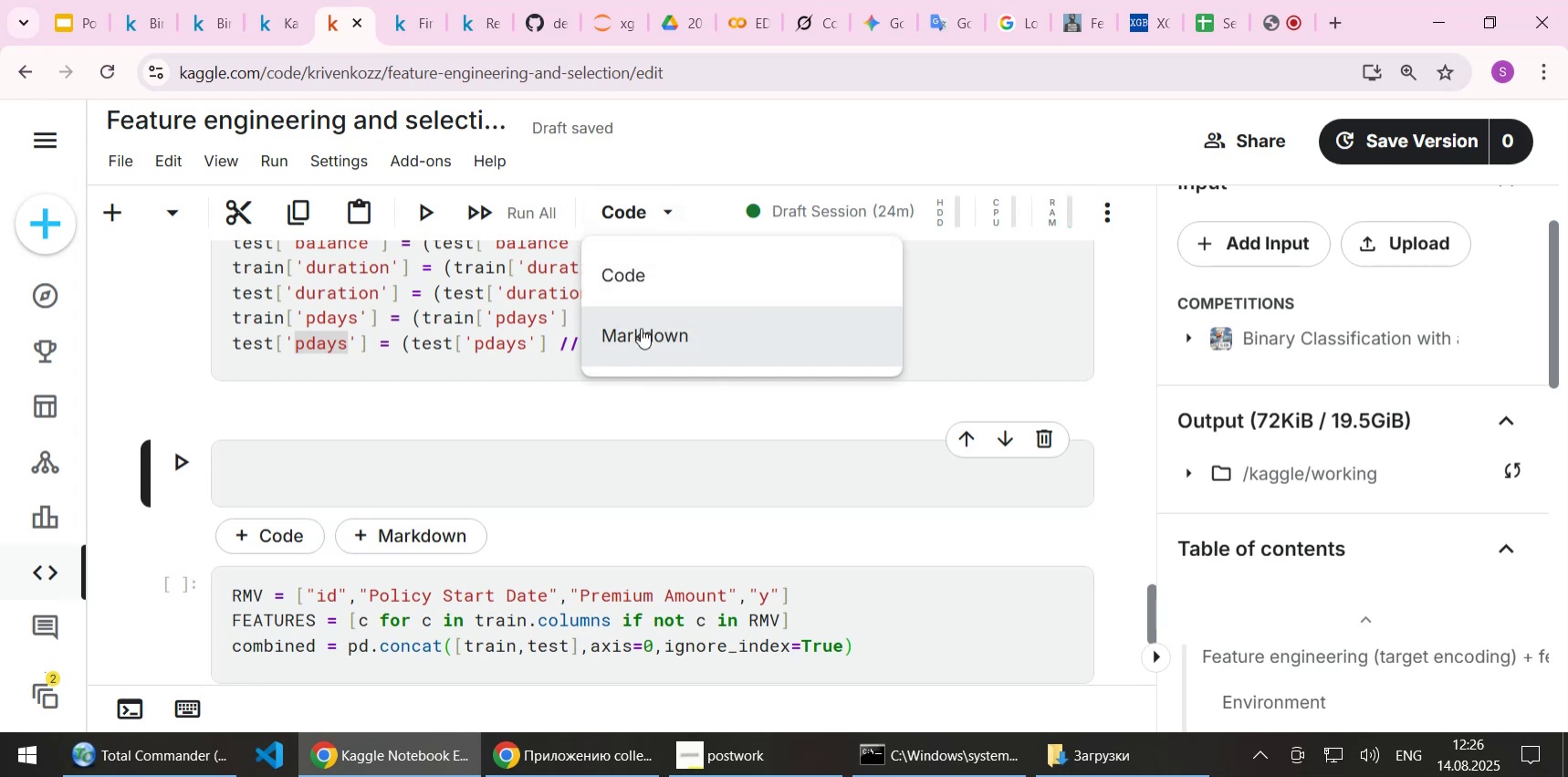 
left_click([639, 333])
 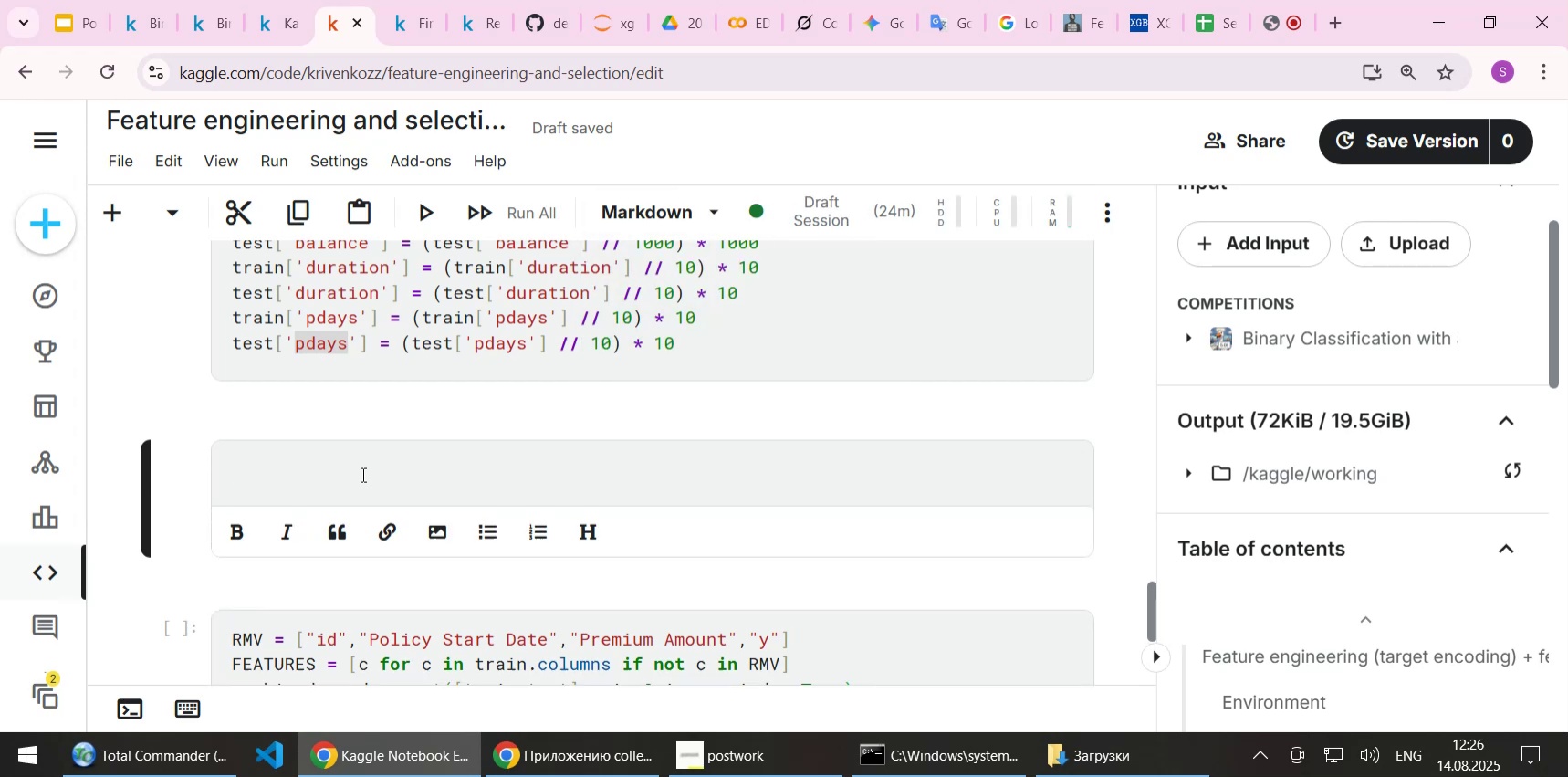 
left_click([350, 478])
 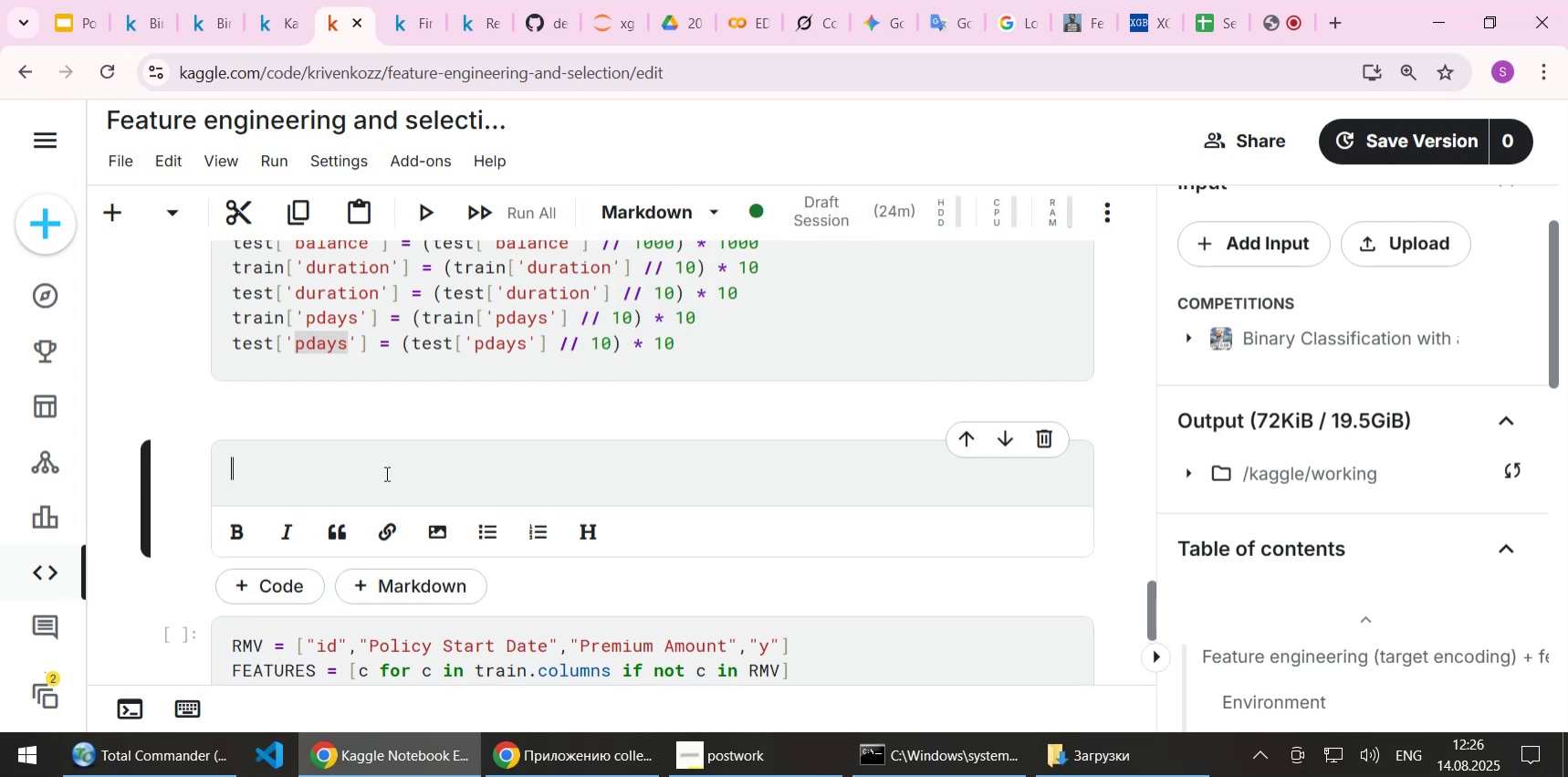 
scroll: coordinate [398, 473], scroll_direction: up, amount: 2.0
 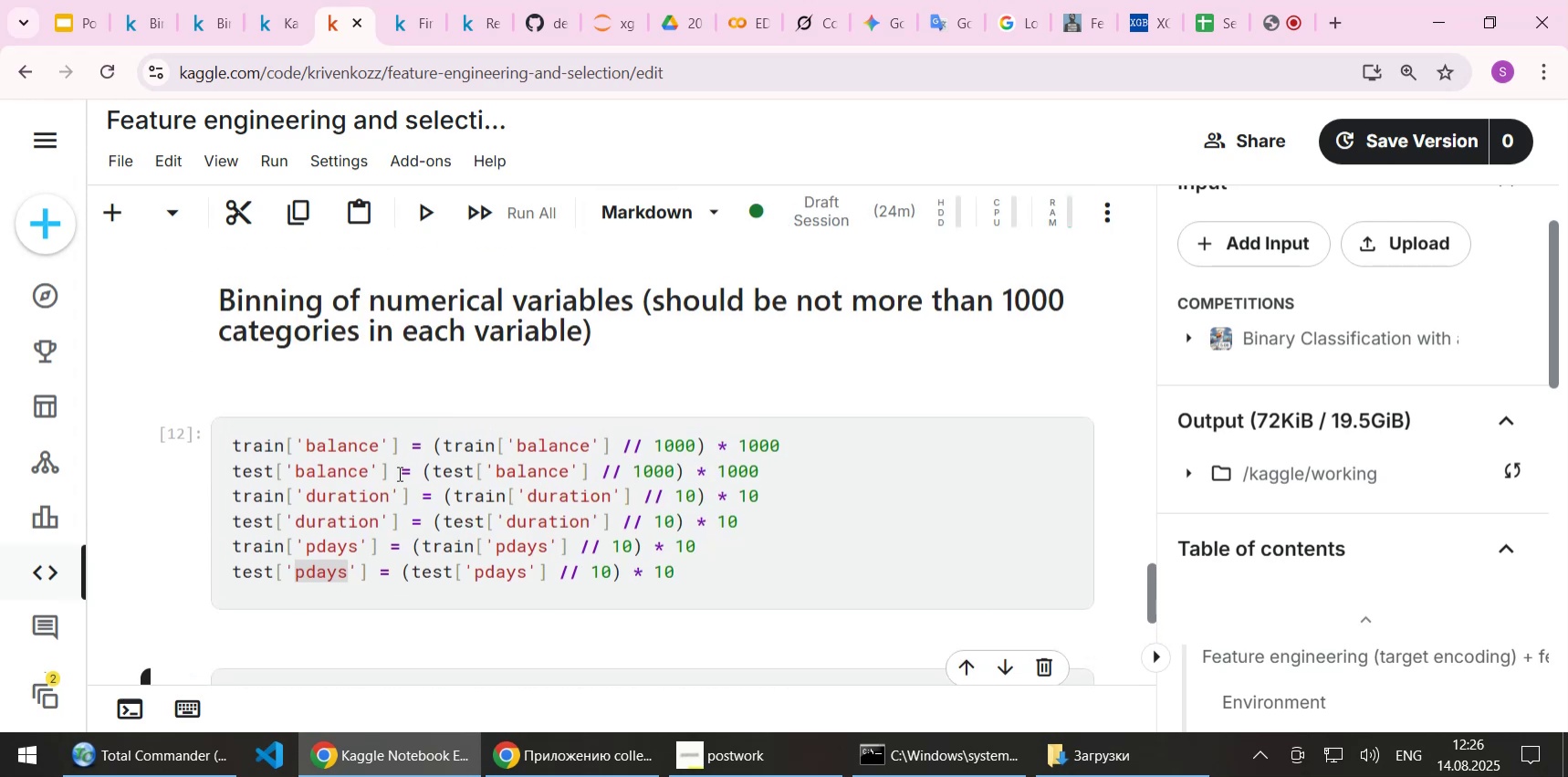 
scroll: coordinate [398, 473], scroll_direction: down, amount: 2.0
 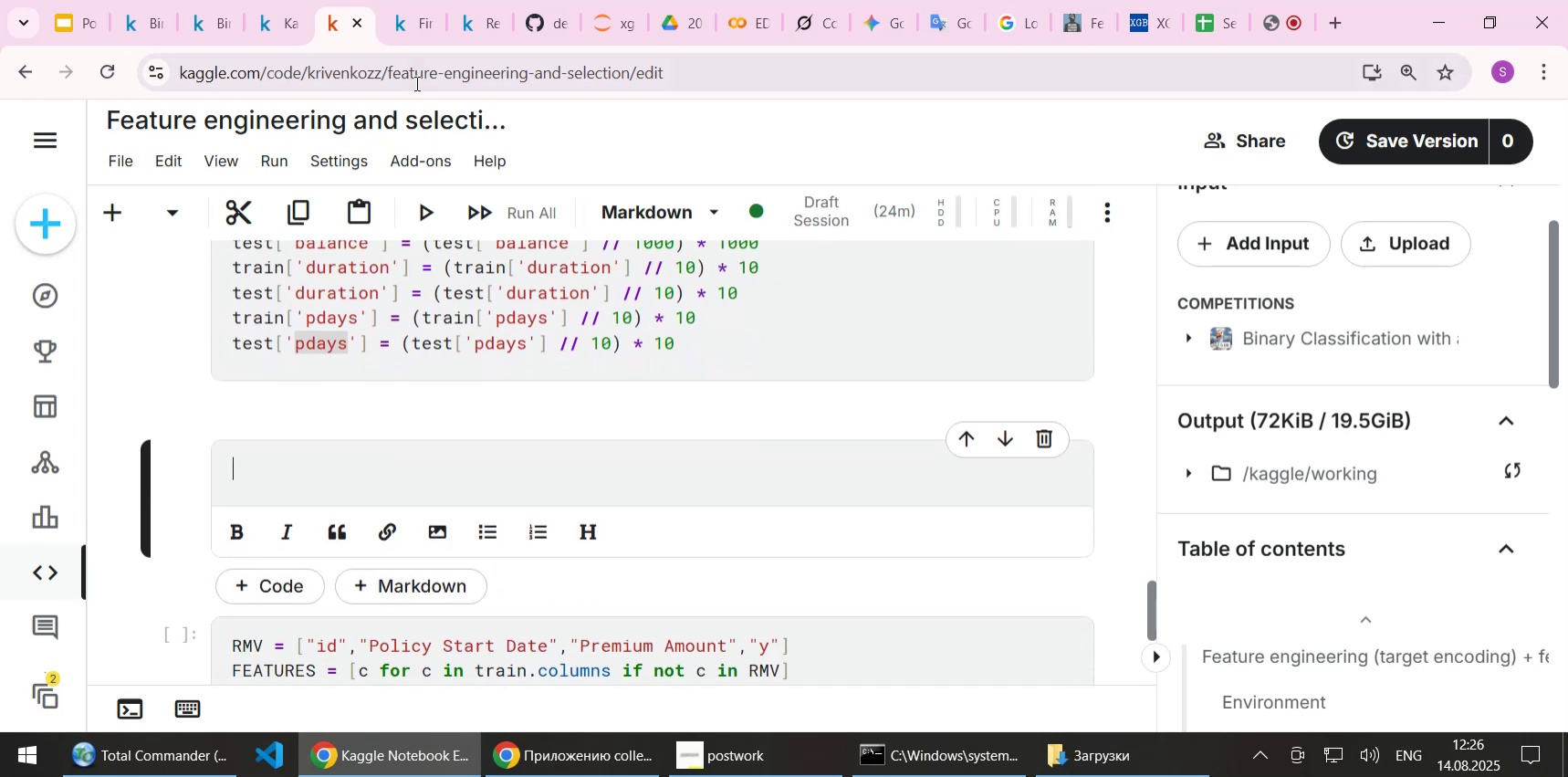 
left_click([410, 39])
 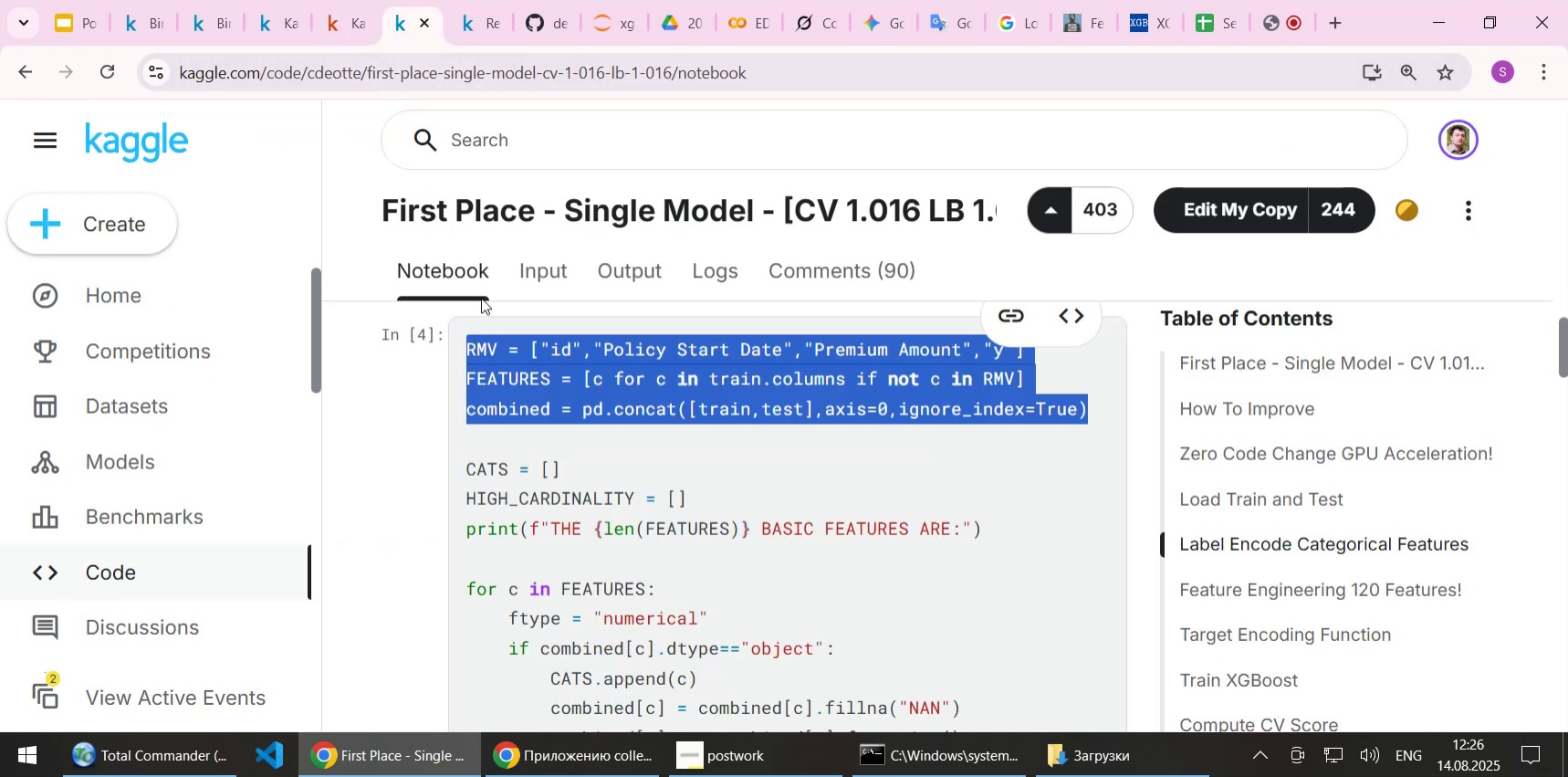 
scroll: coordinate [457, 324], scroll_direction: up, amount: 3.0
 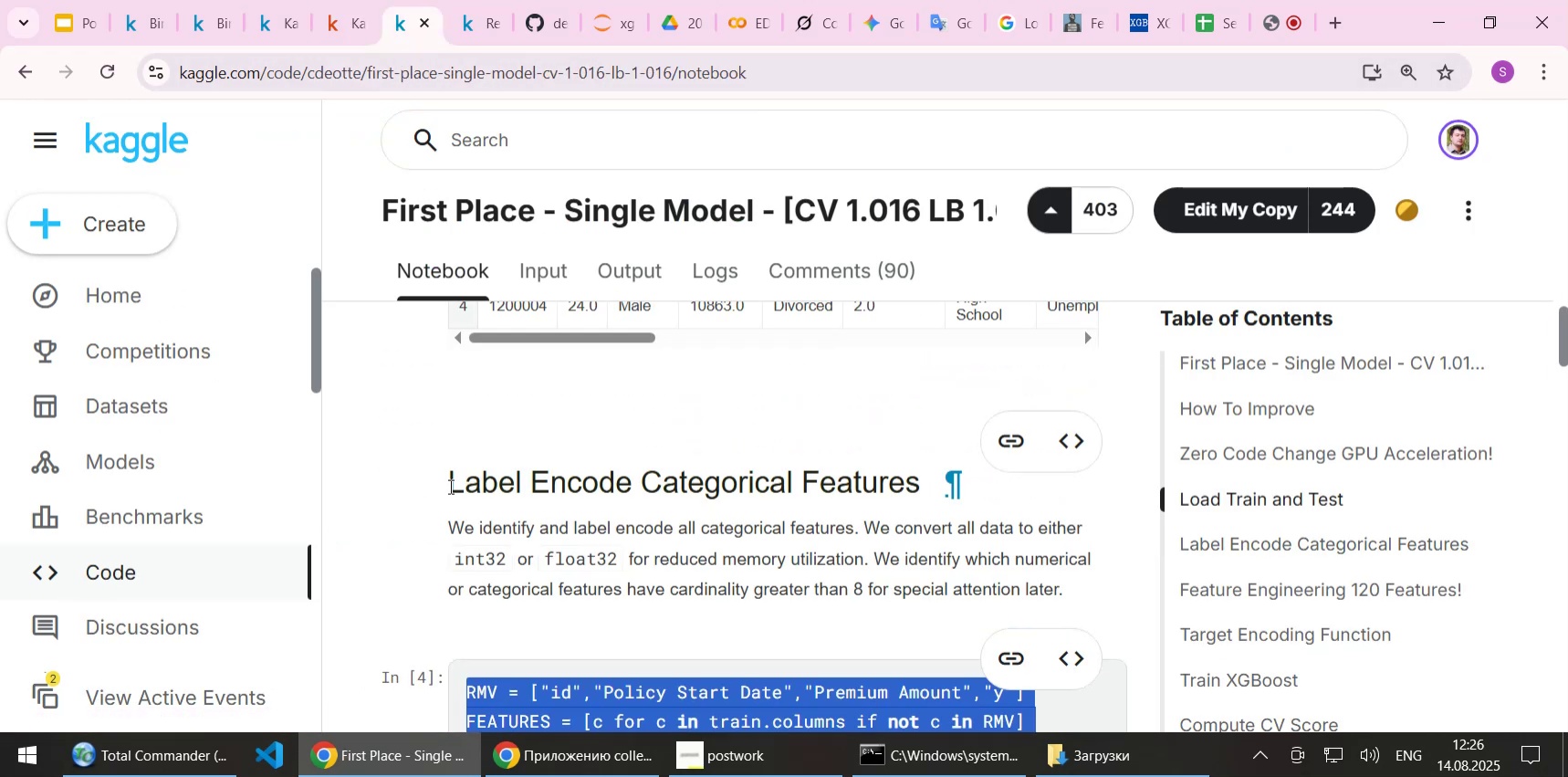 
left_click([451, 486])
 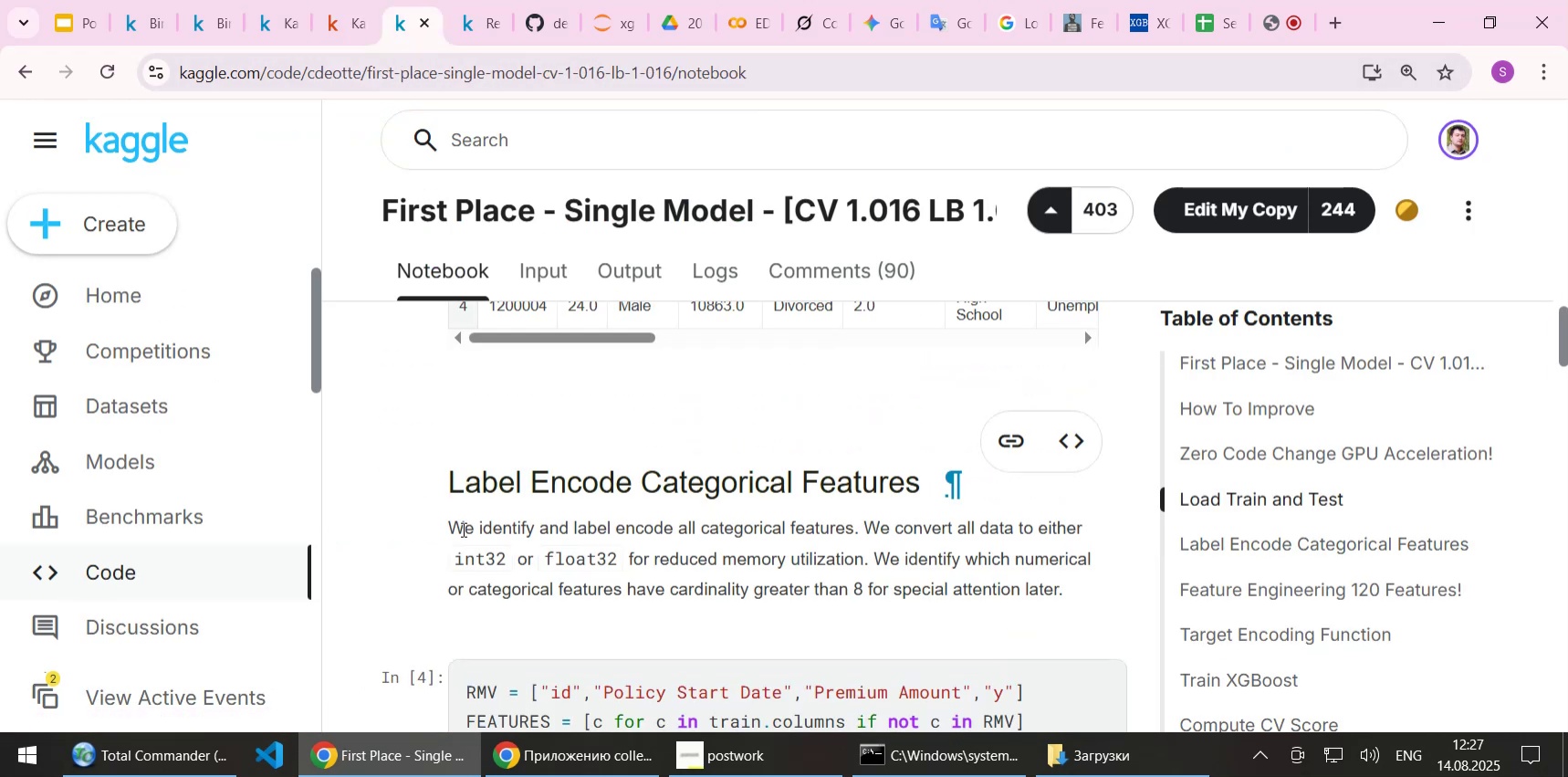 
left_click_drag(start_coordinate=[449, 526], to_coordinate=[1102, 589])
 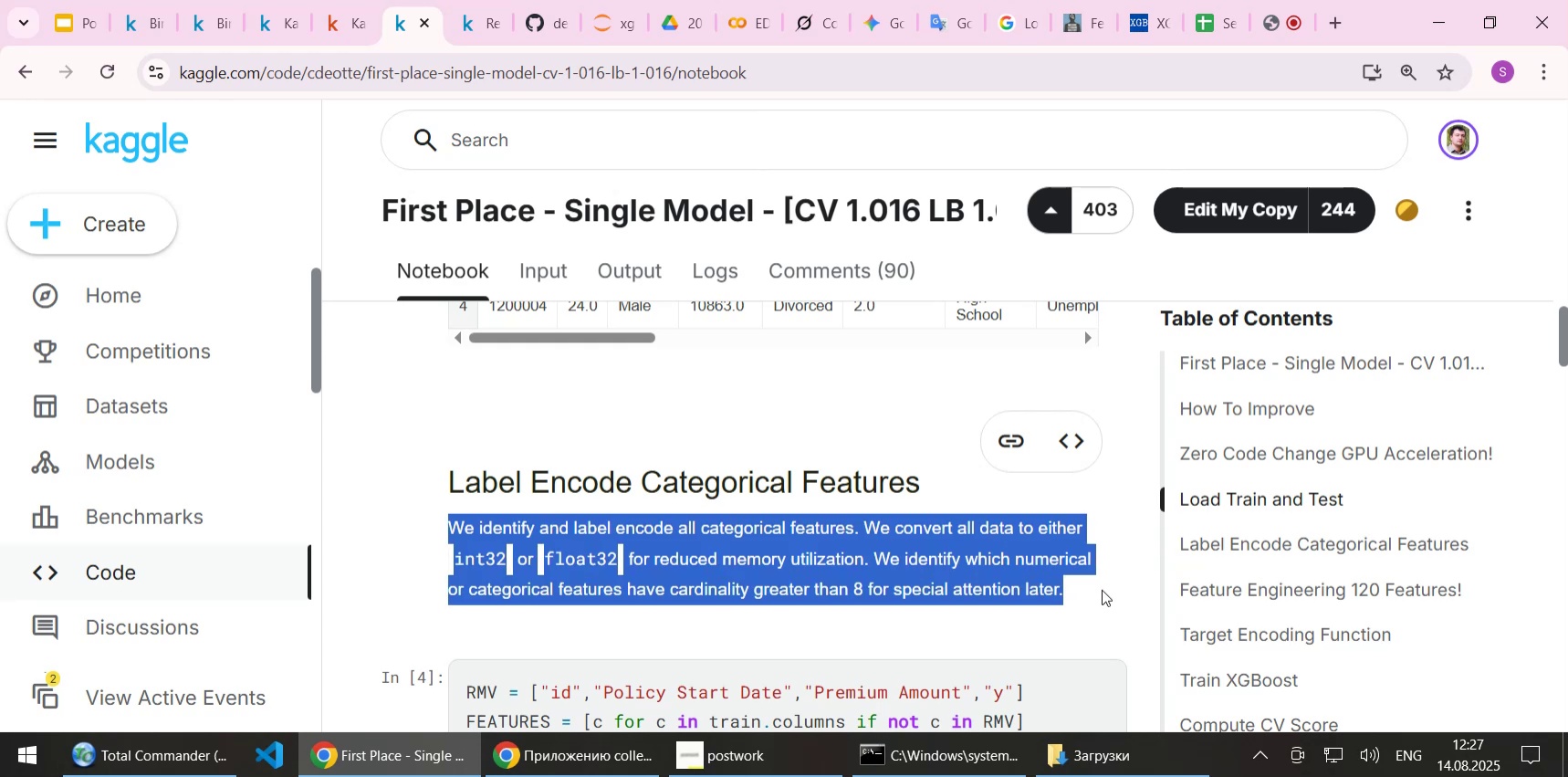 
key(Control+C)
 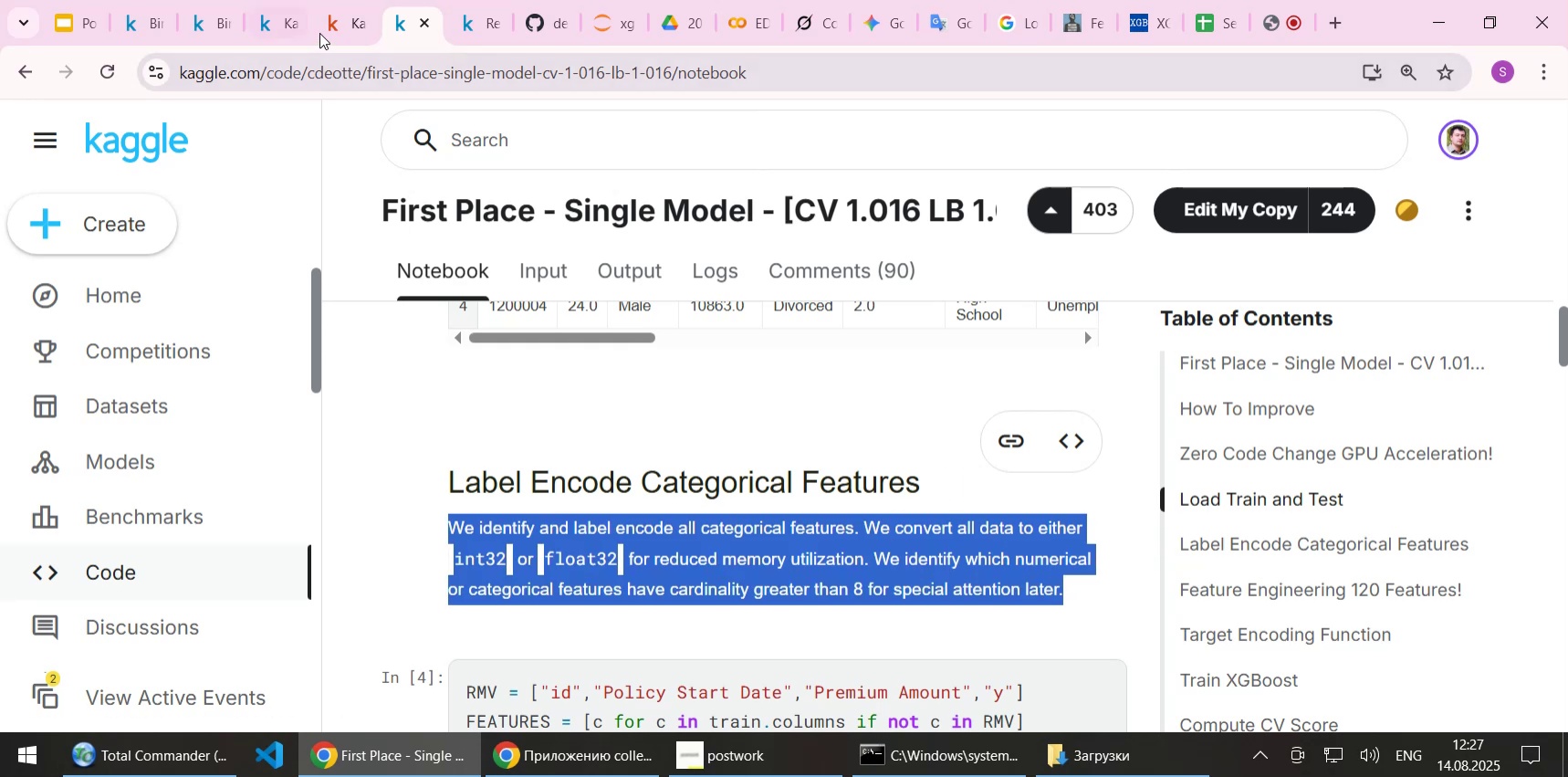 
left_click([340, 23])
 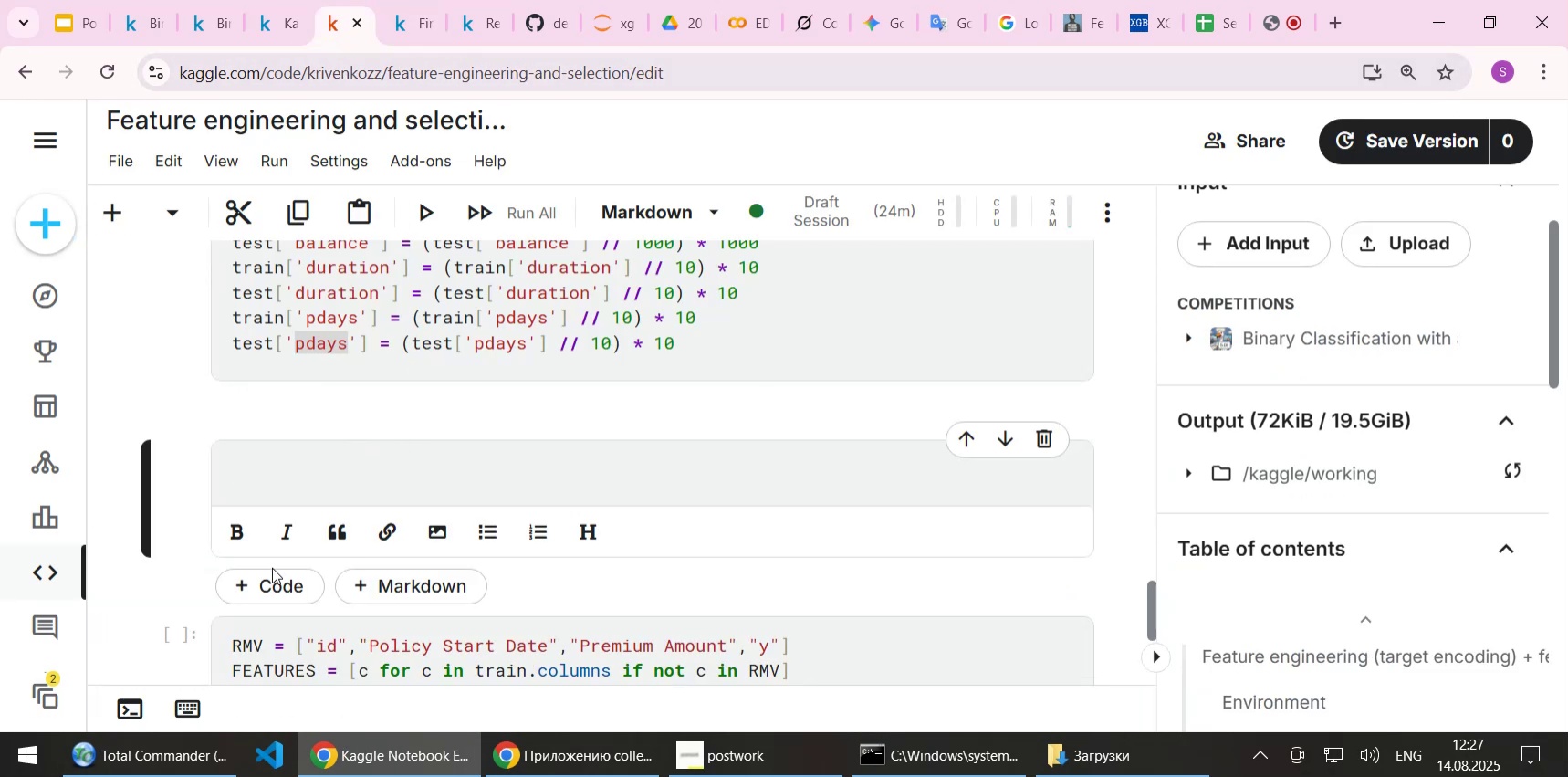 
left_click([261, 588])
 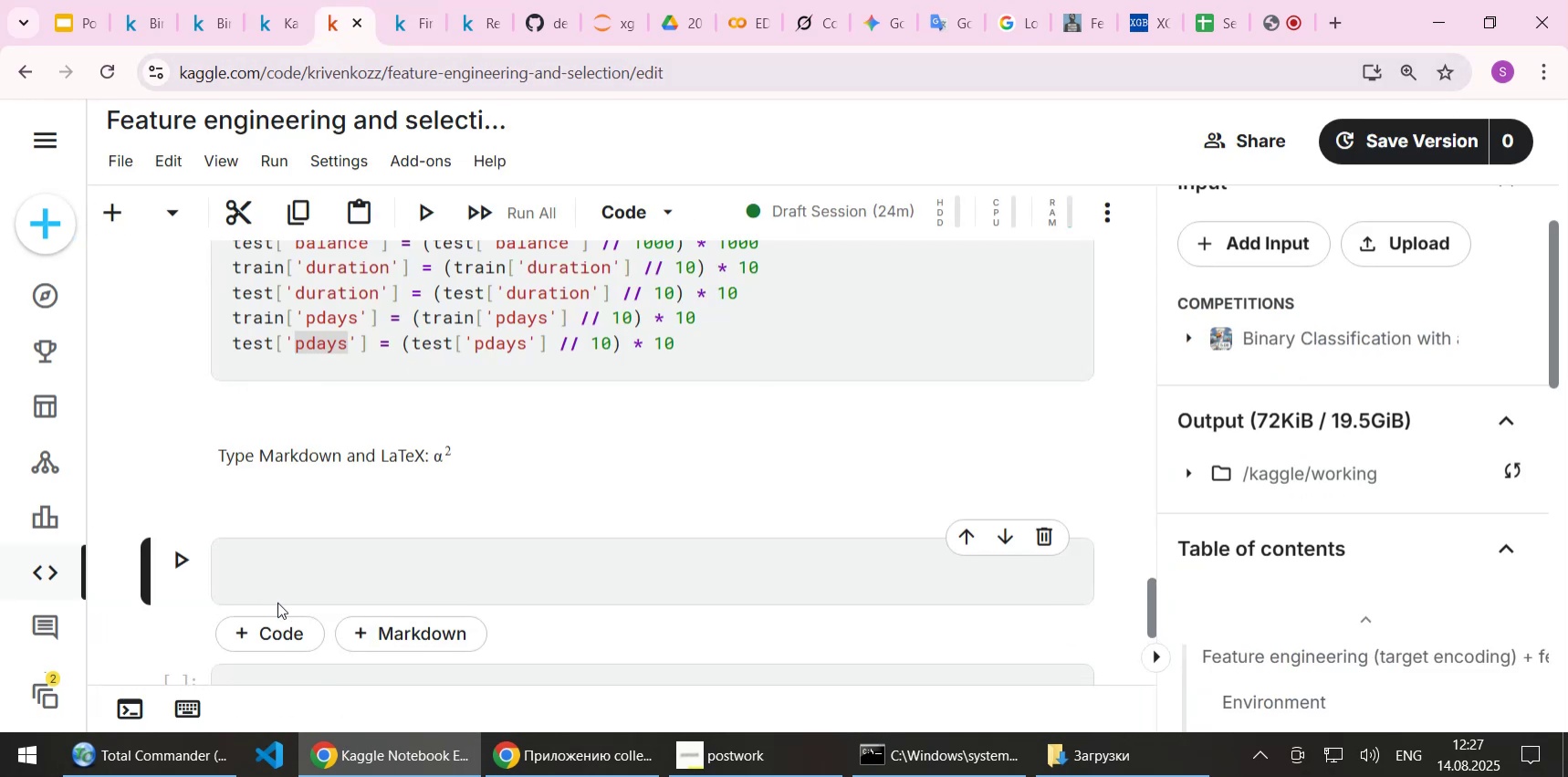 
left_click([281, 577])
 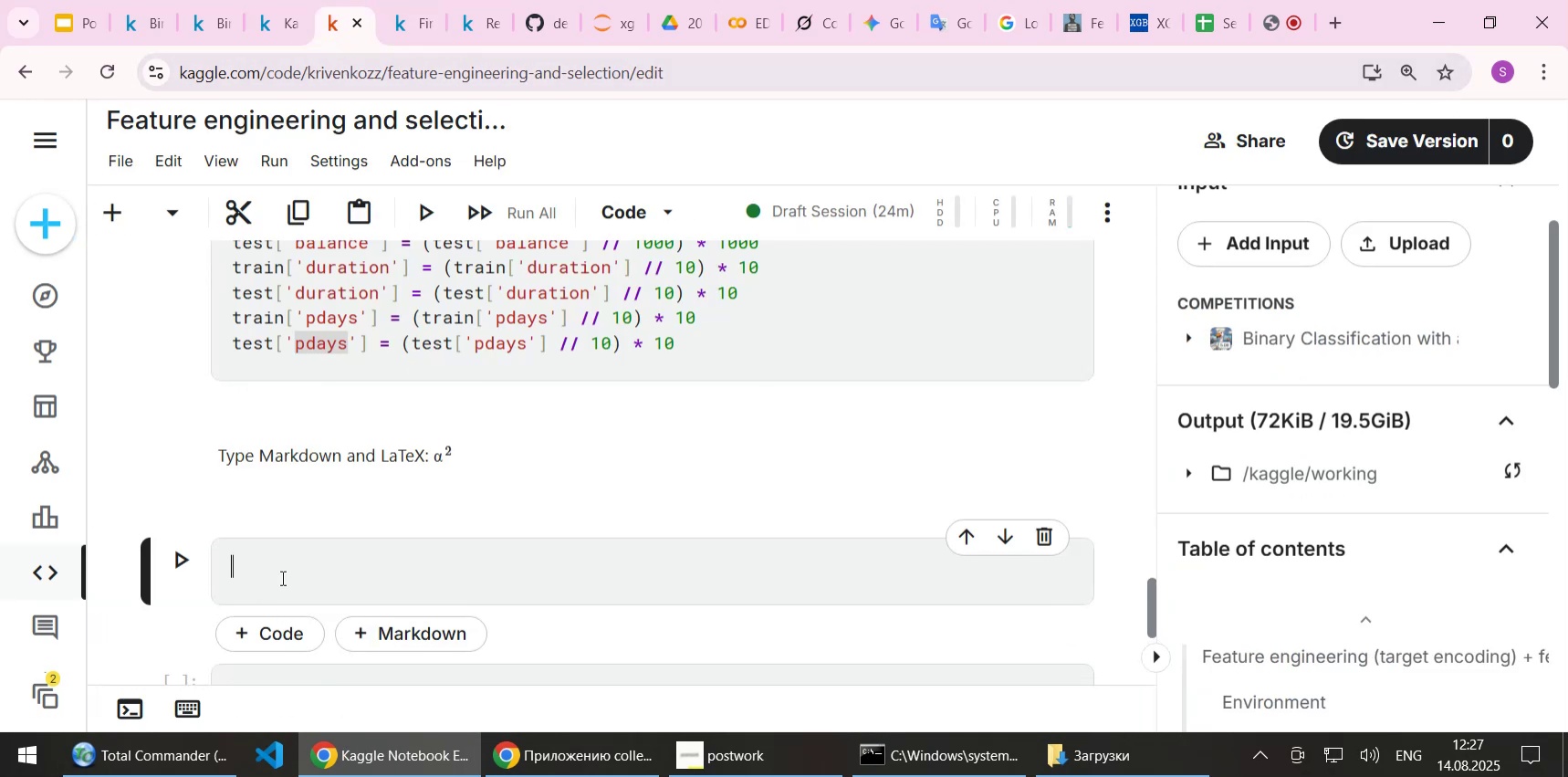 
hold_key(key=ControlLeft, duration=0.99)
 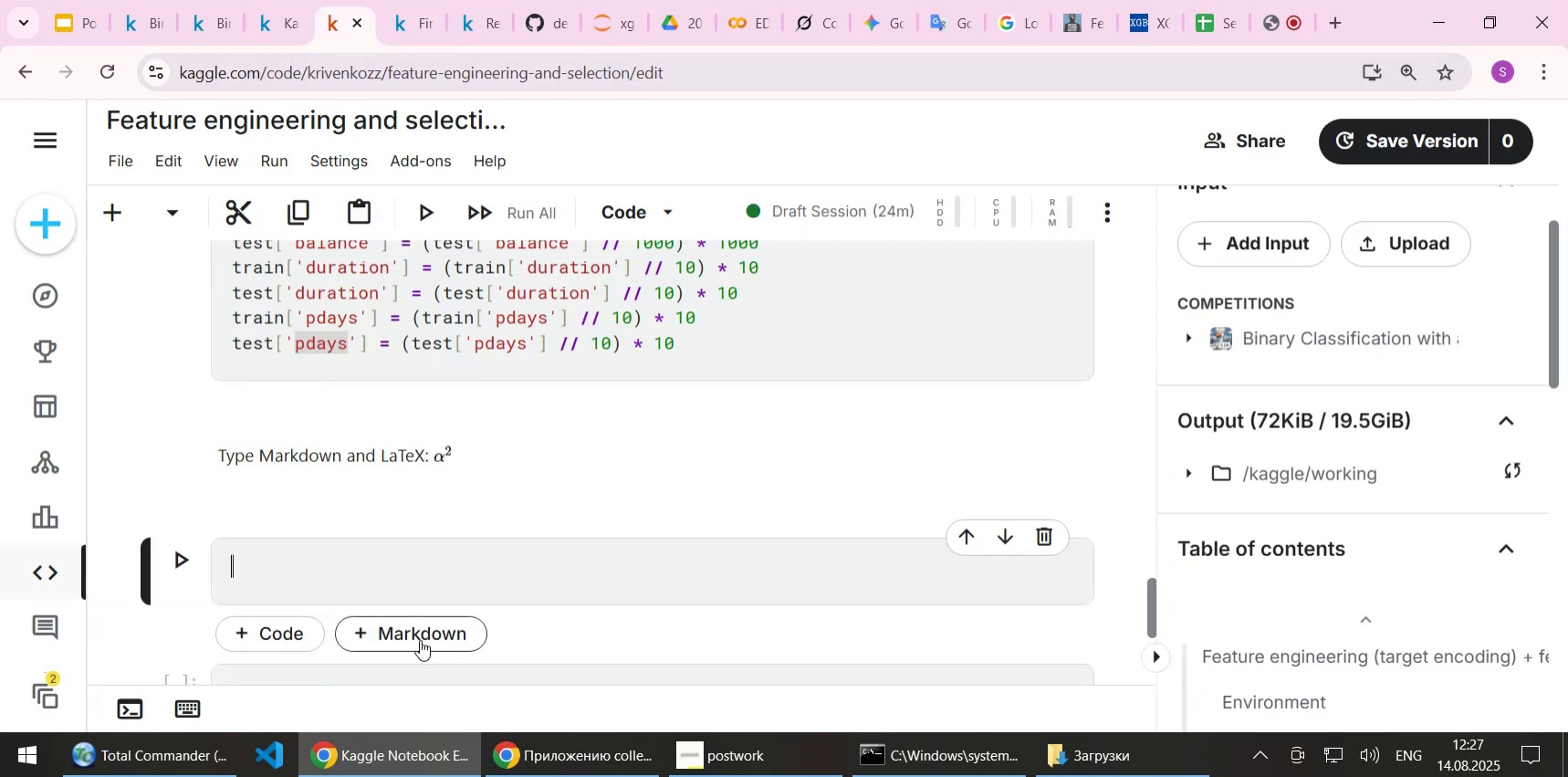 
left_click([420, 639])
 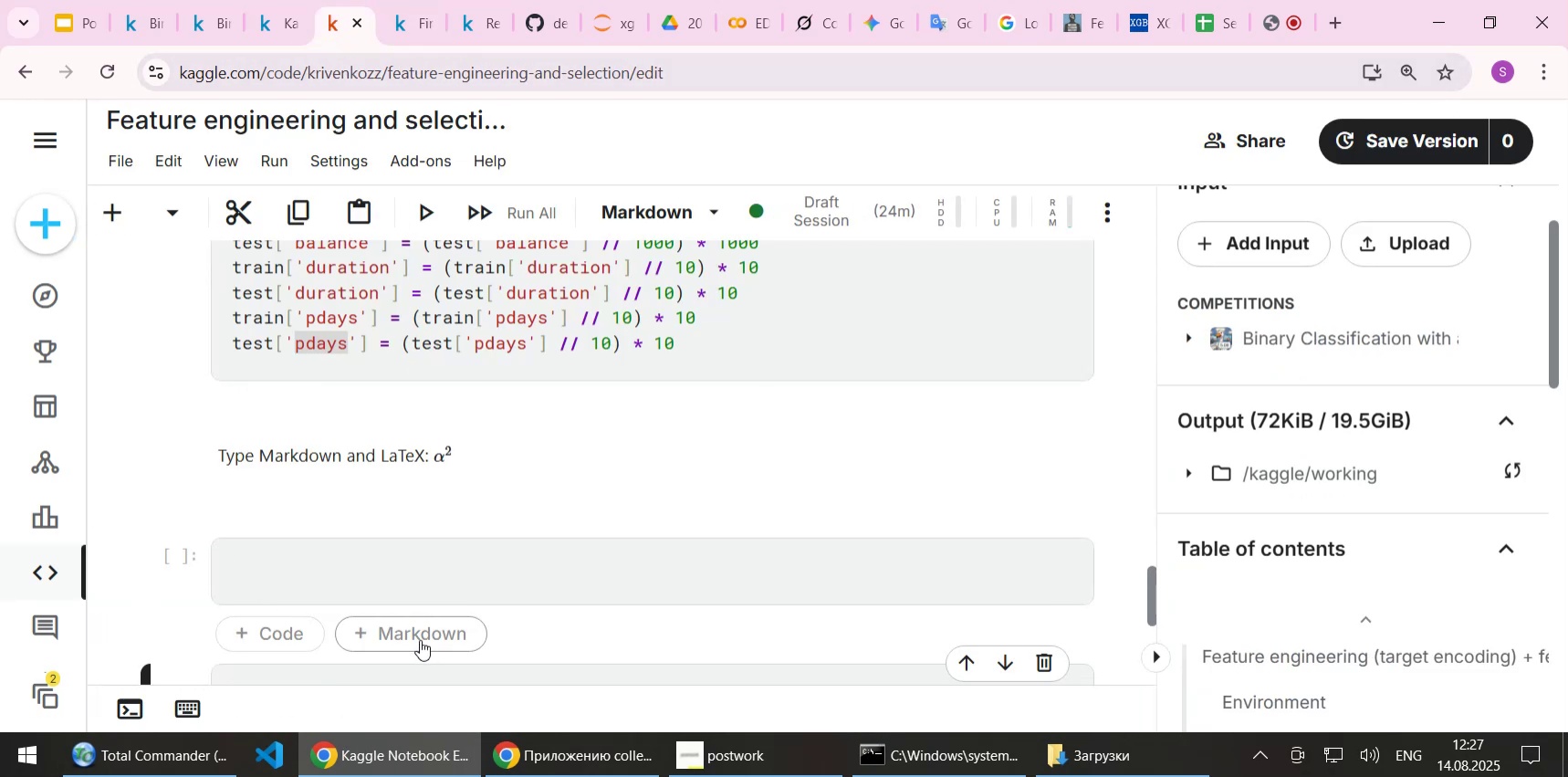 
scroll: coordinate [350, 540], scroll_direction: down, amount: 2.0
 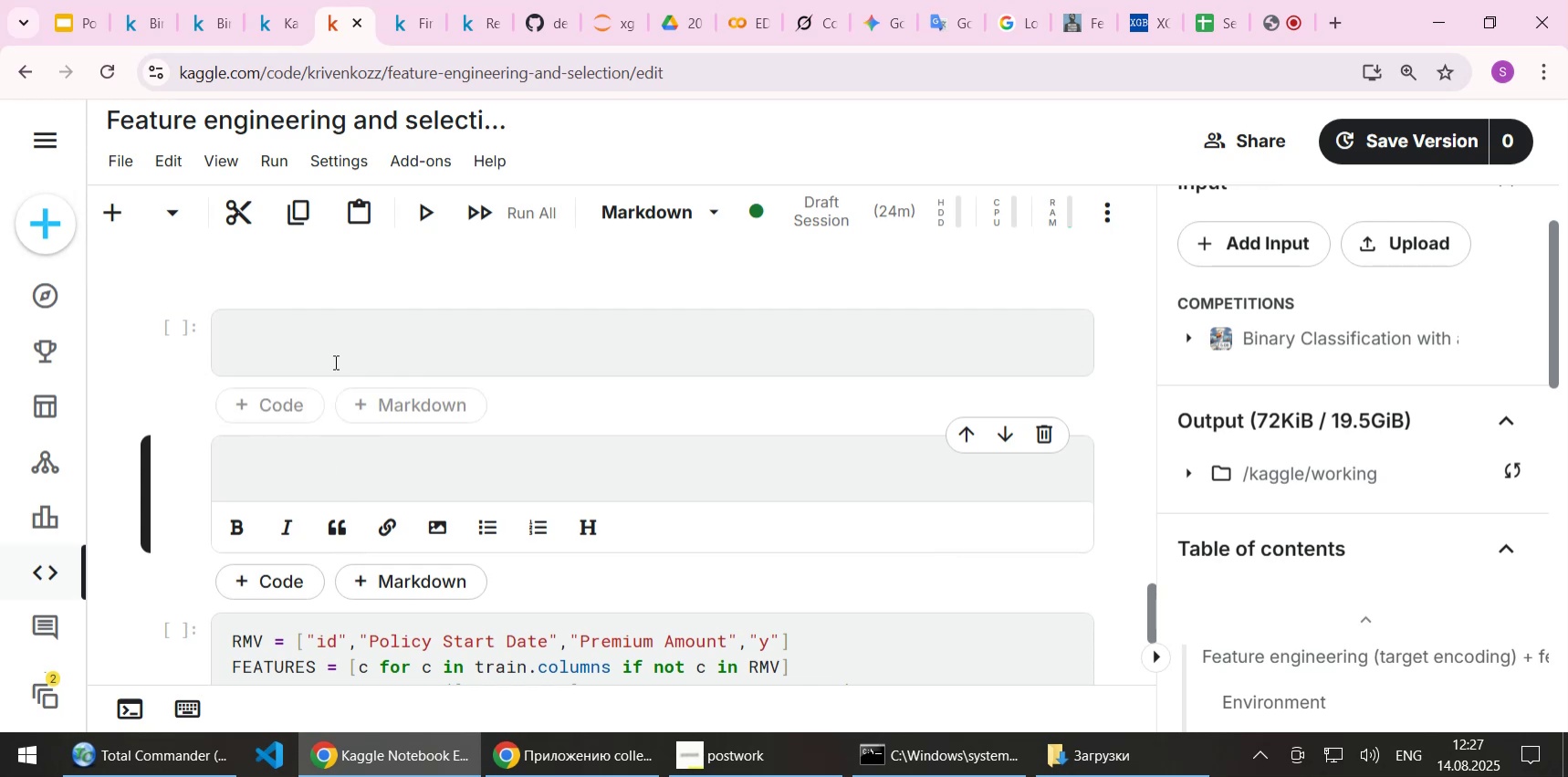 
left_click([334, 358])
 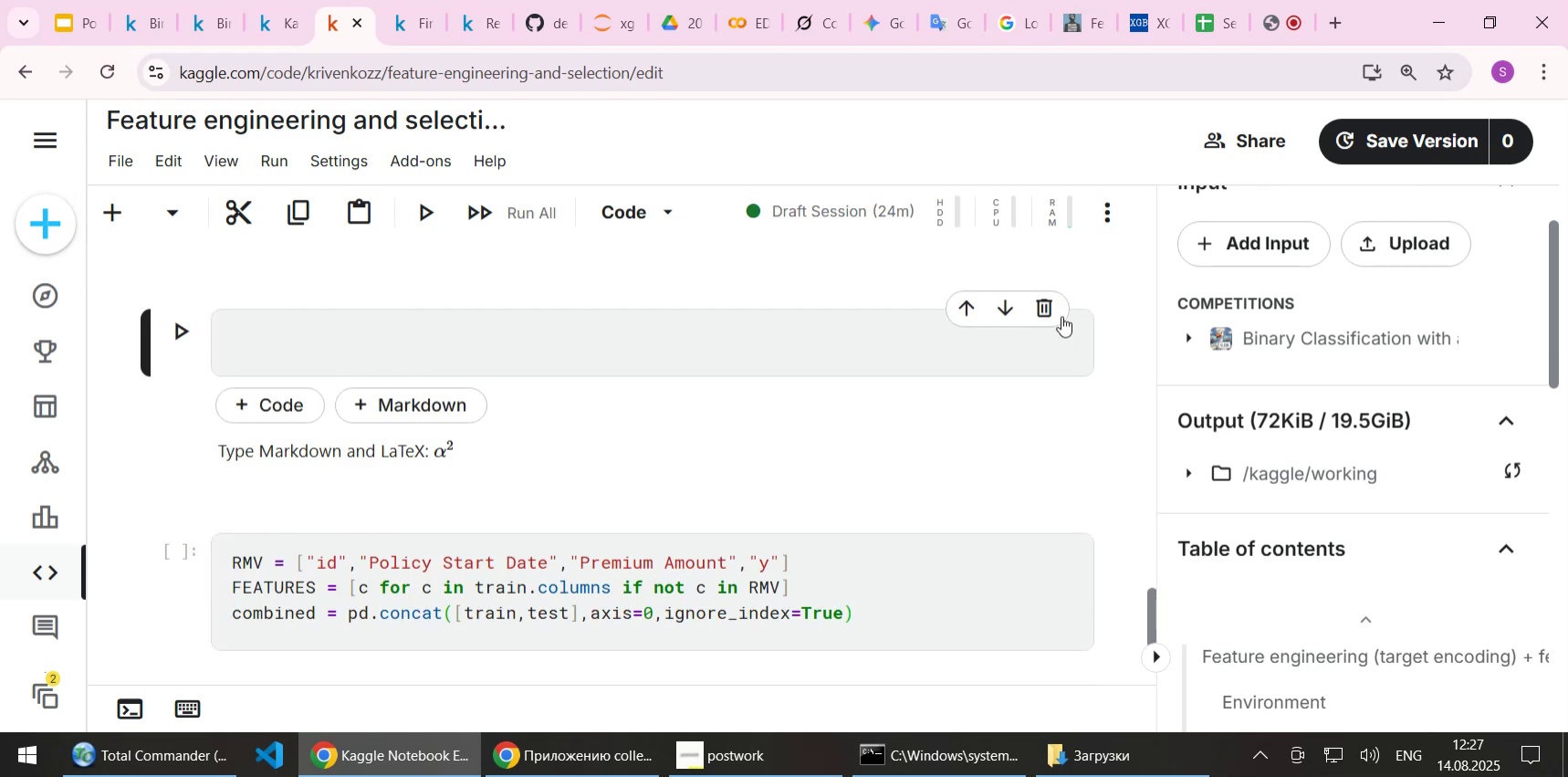 
left_click([1053, 303])
 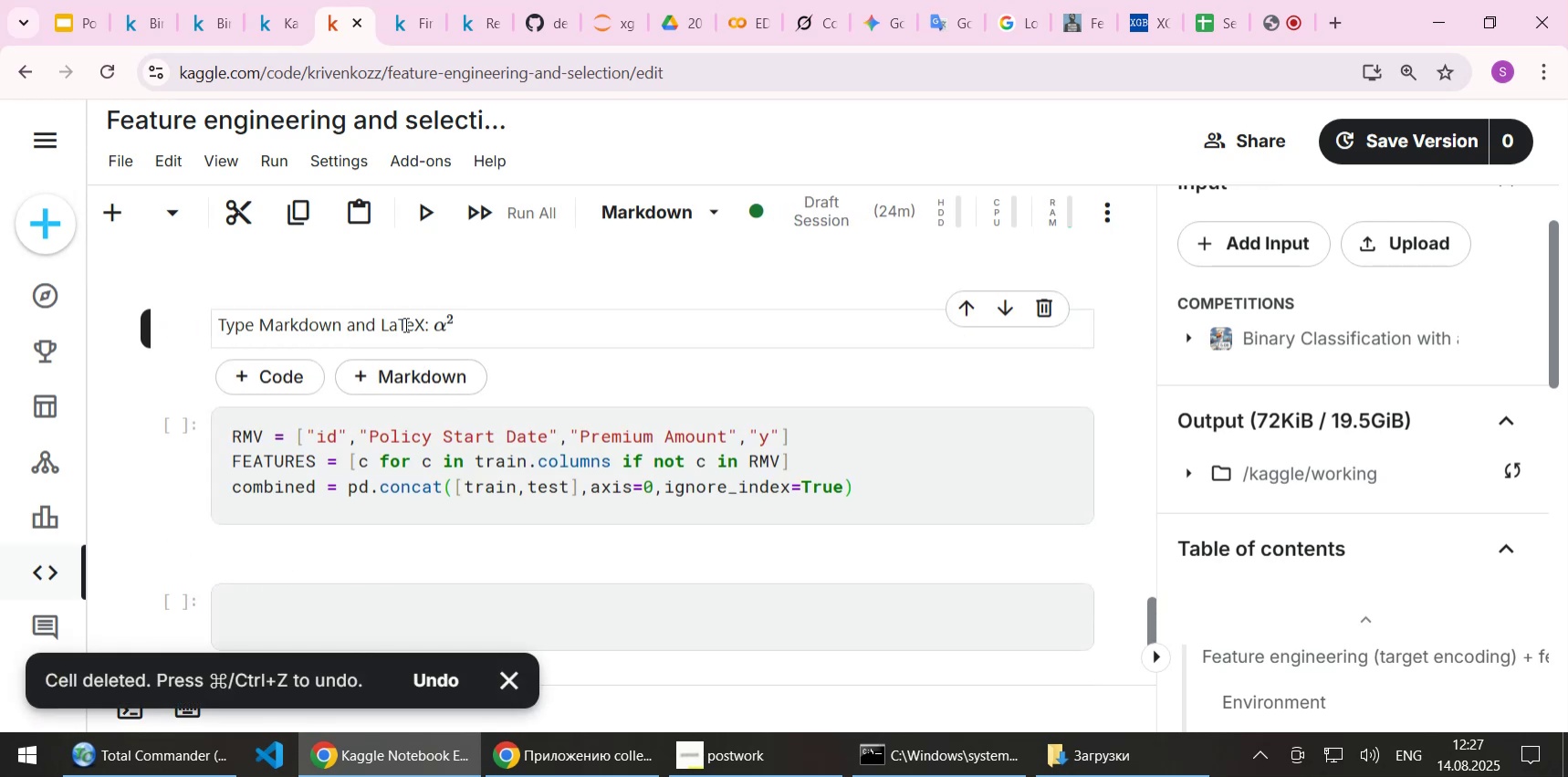 
double_click([402, 322])
 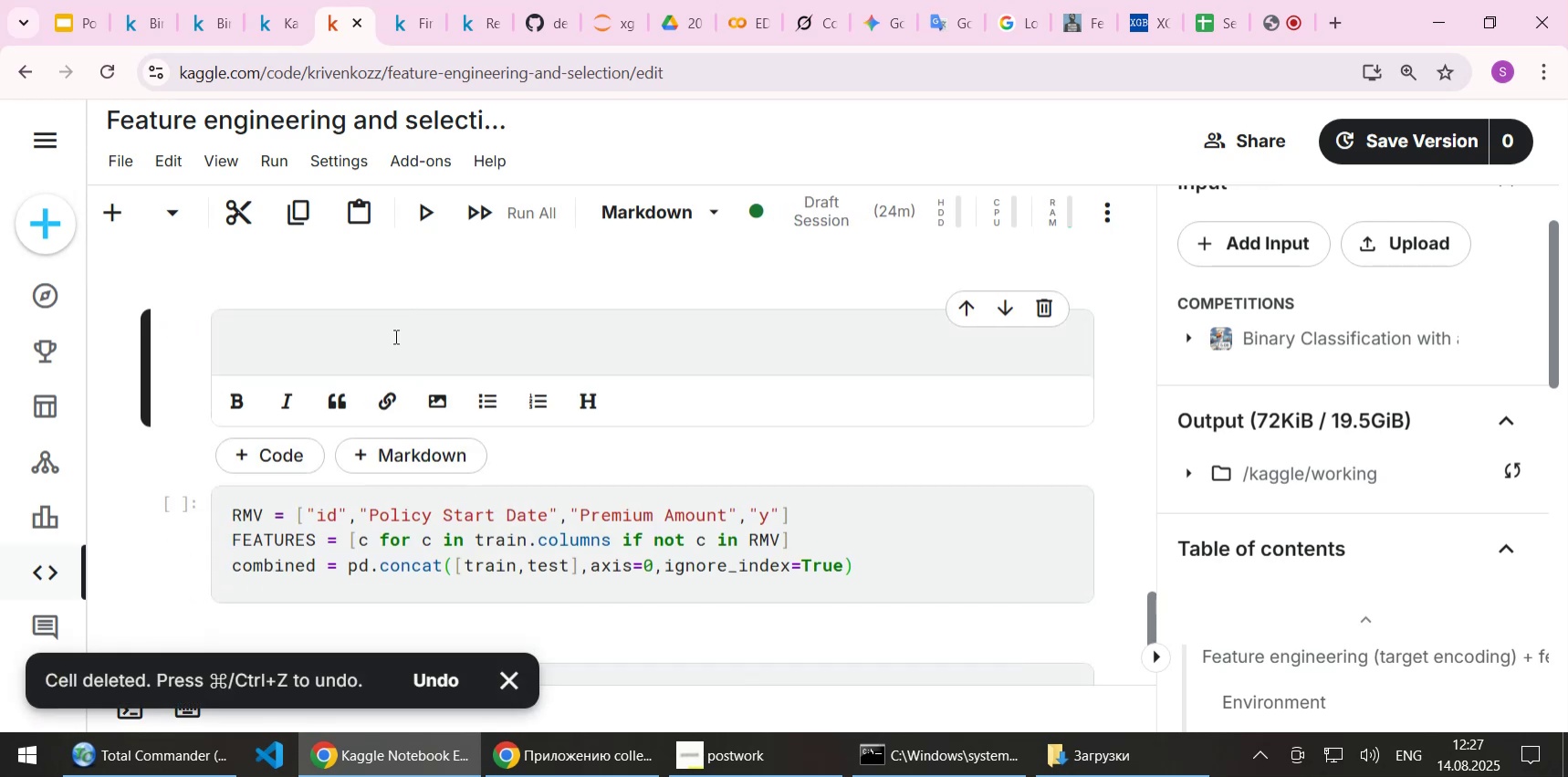 
left_click([394, 336])
 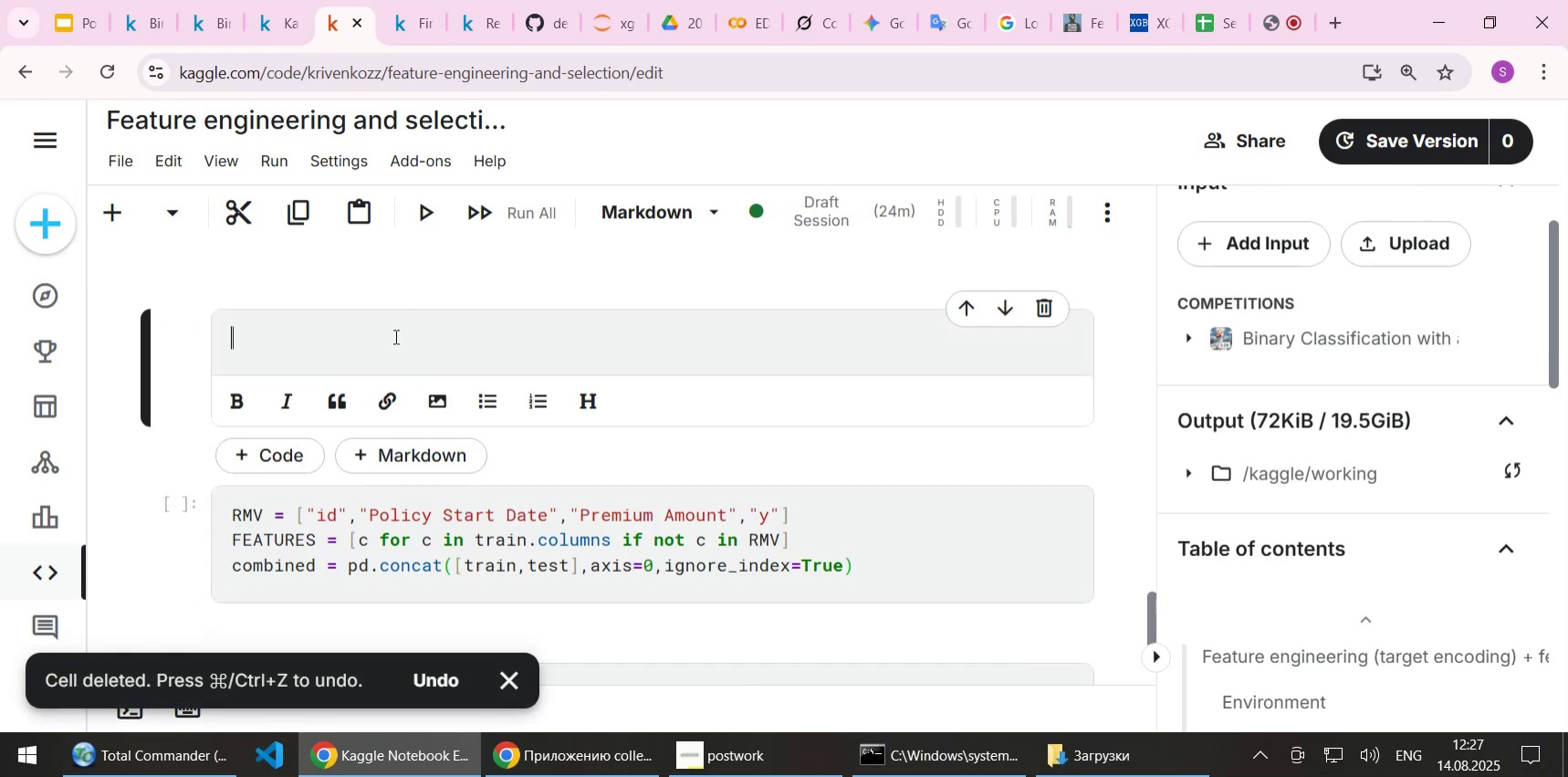 
key(Control+ControlLeft)
 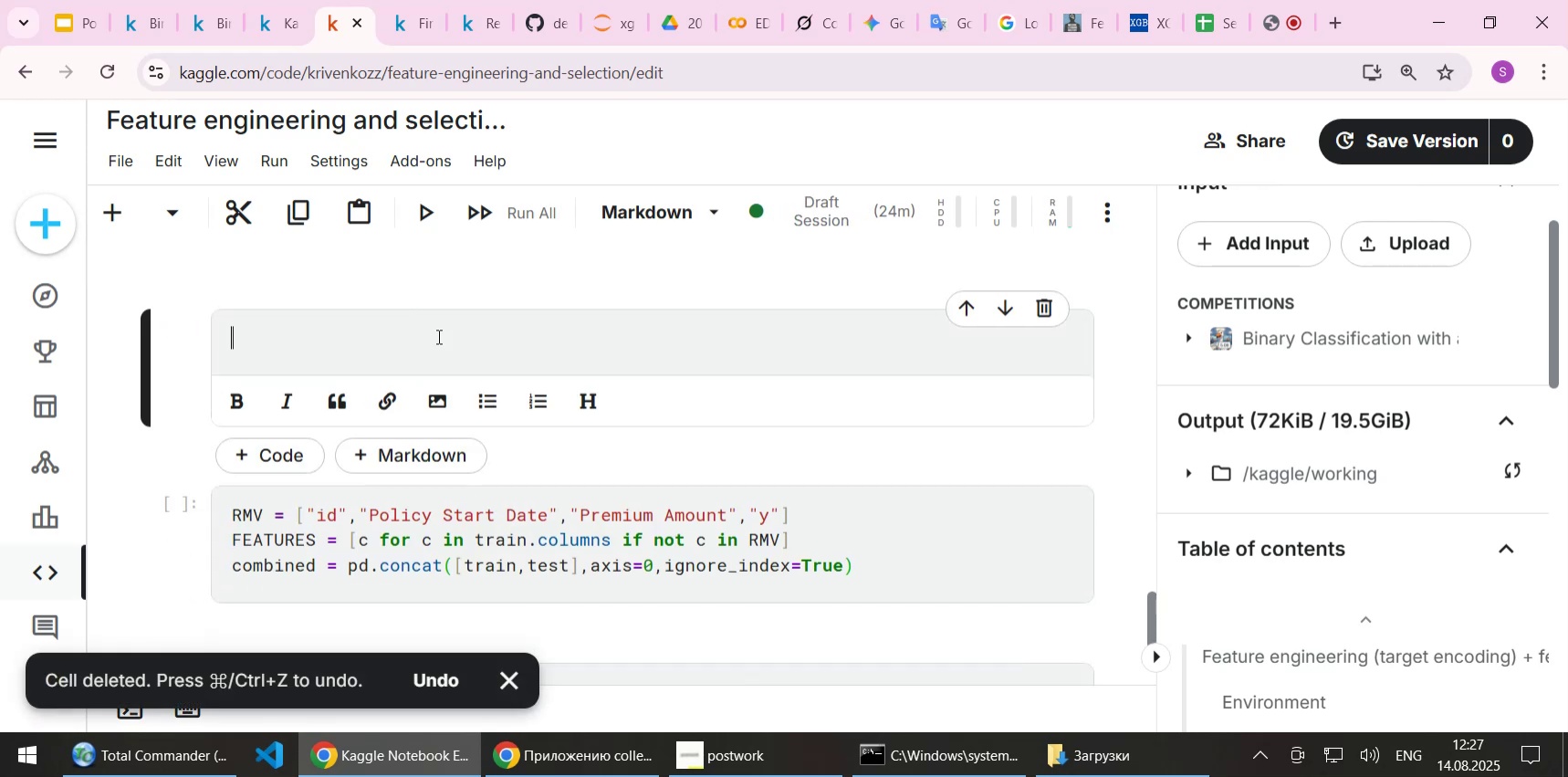 
key(Control+V)
 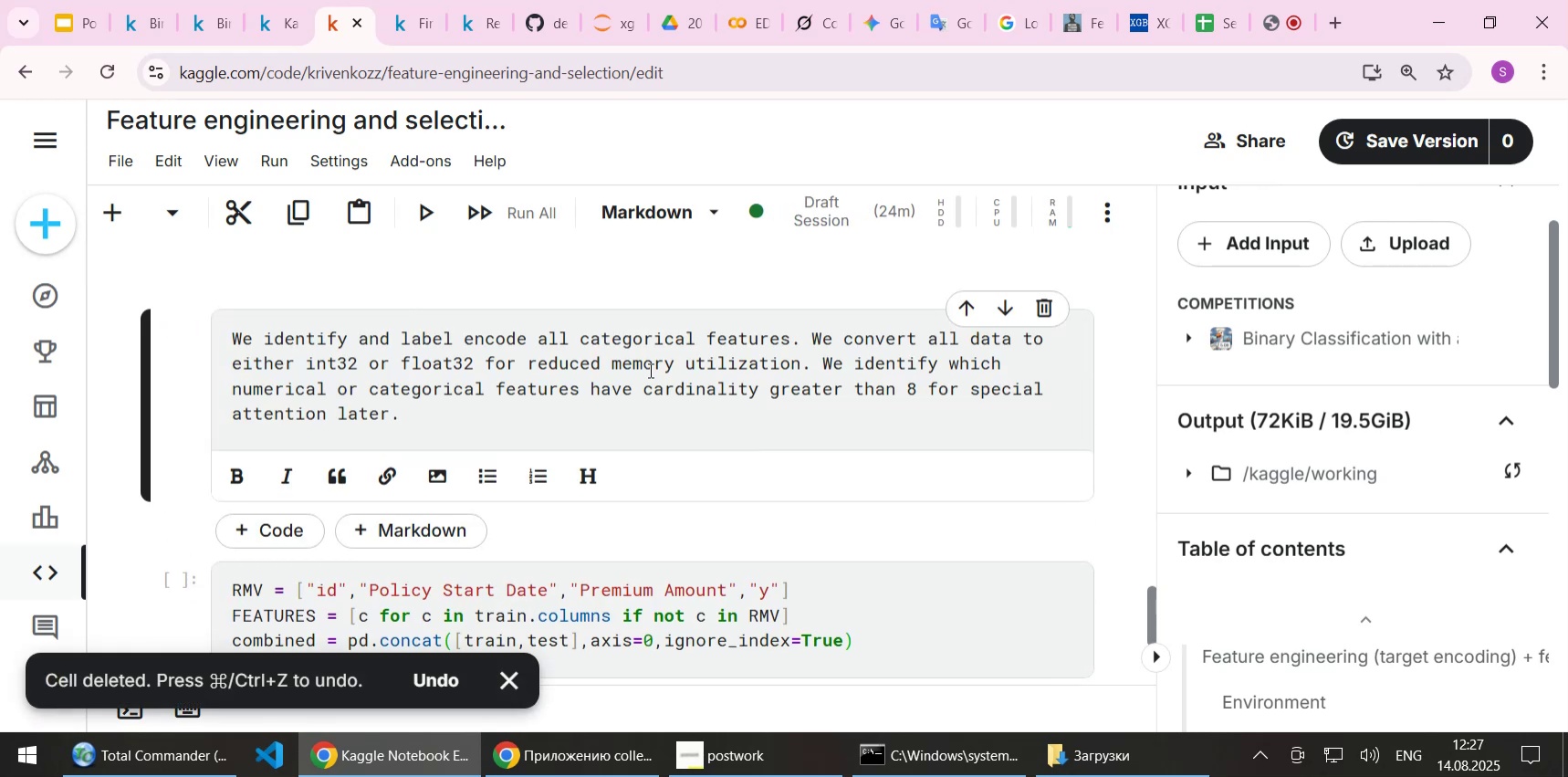 
scroll: coordinate [651, 396], scroll_direction: up, amount: 1.0
 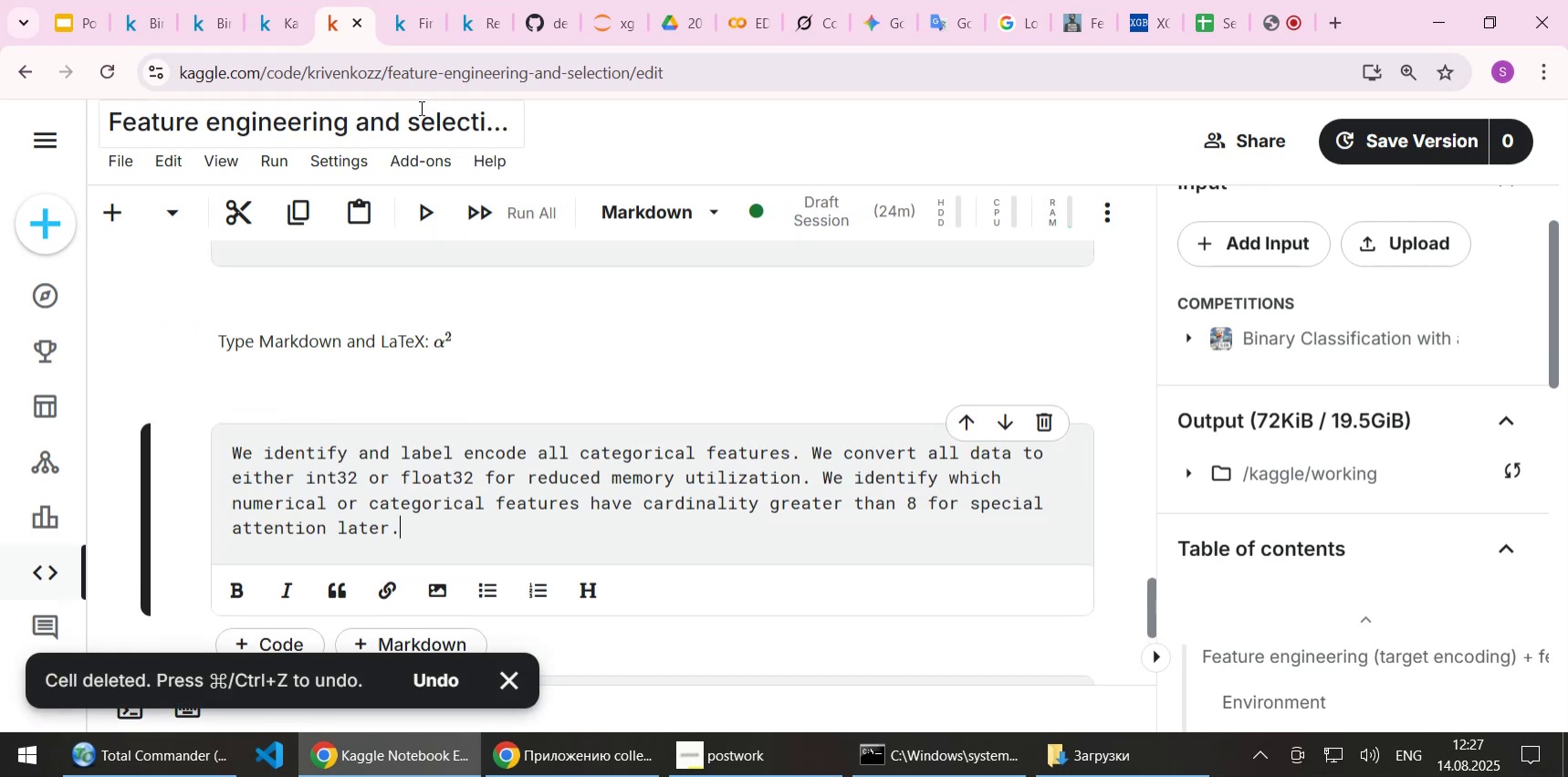 
left_click([407, 31])
 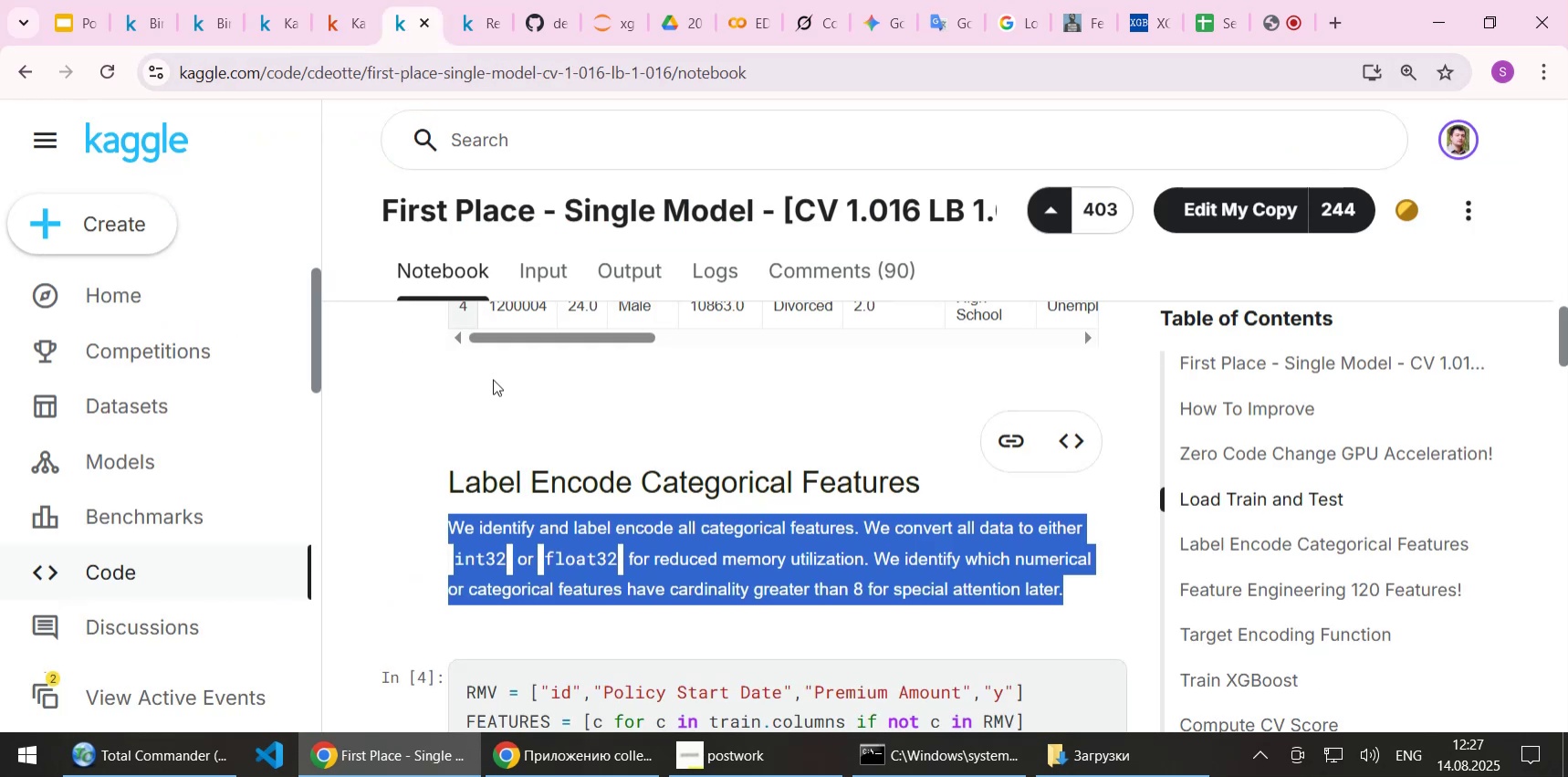 
scroll: coordinate [475, 453], scroll_direction: up, amount: 1.0
 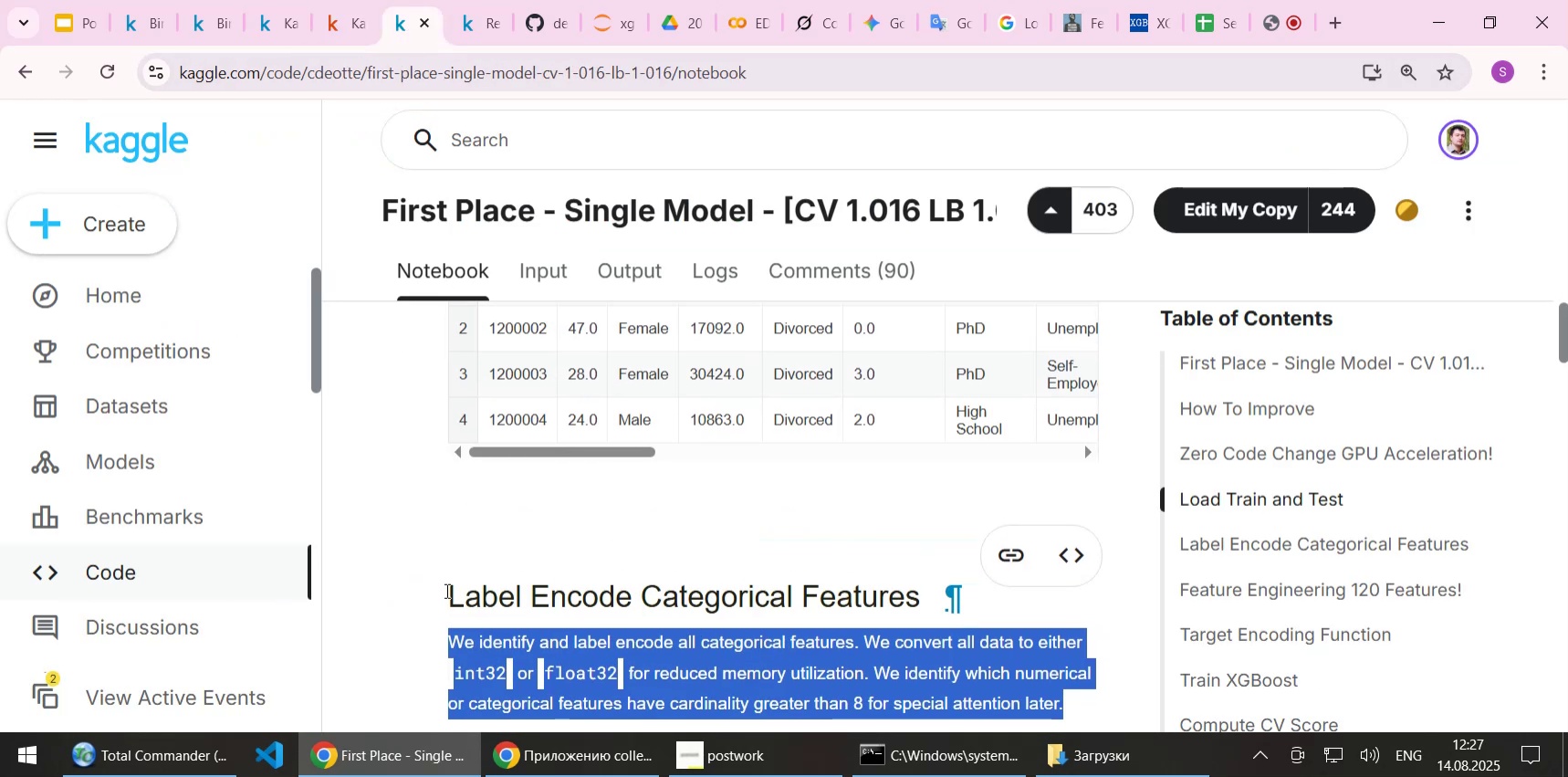 
left_click_drag(start_coordinate=[447, 590], to_coordinate=[920, 591])
 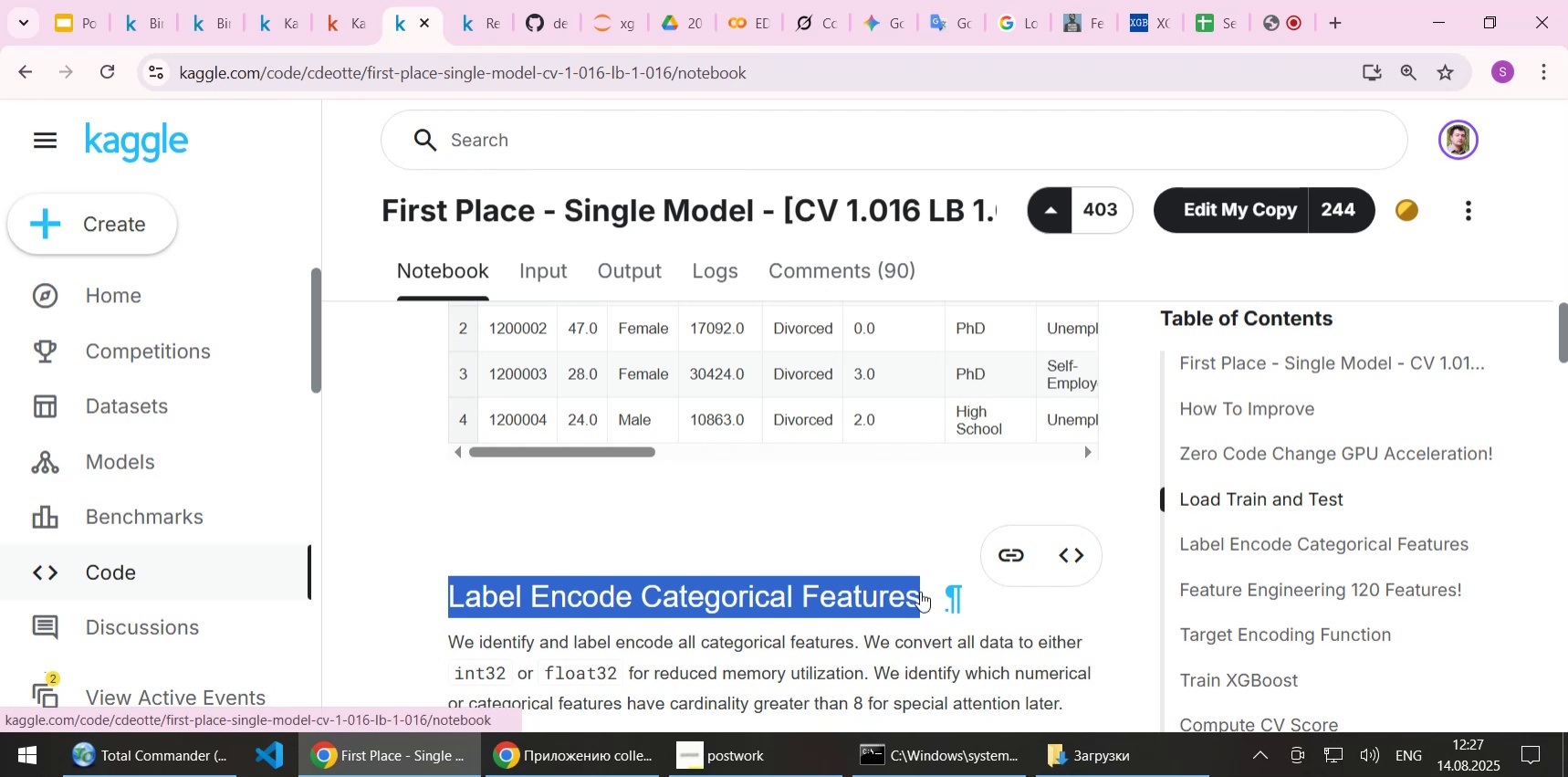 
key(Control+C)
 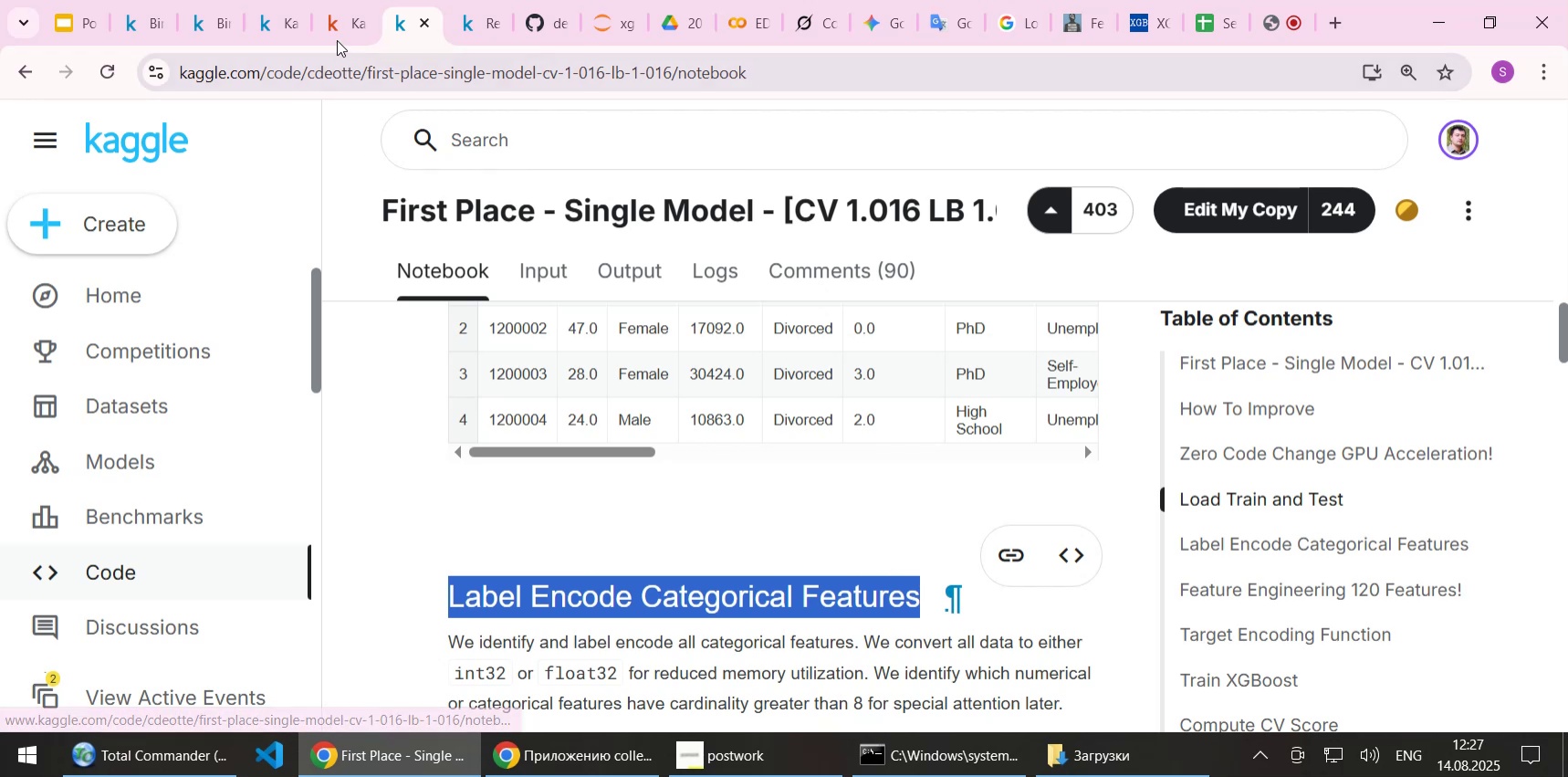 
left_click([337, 25])
 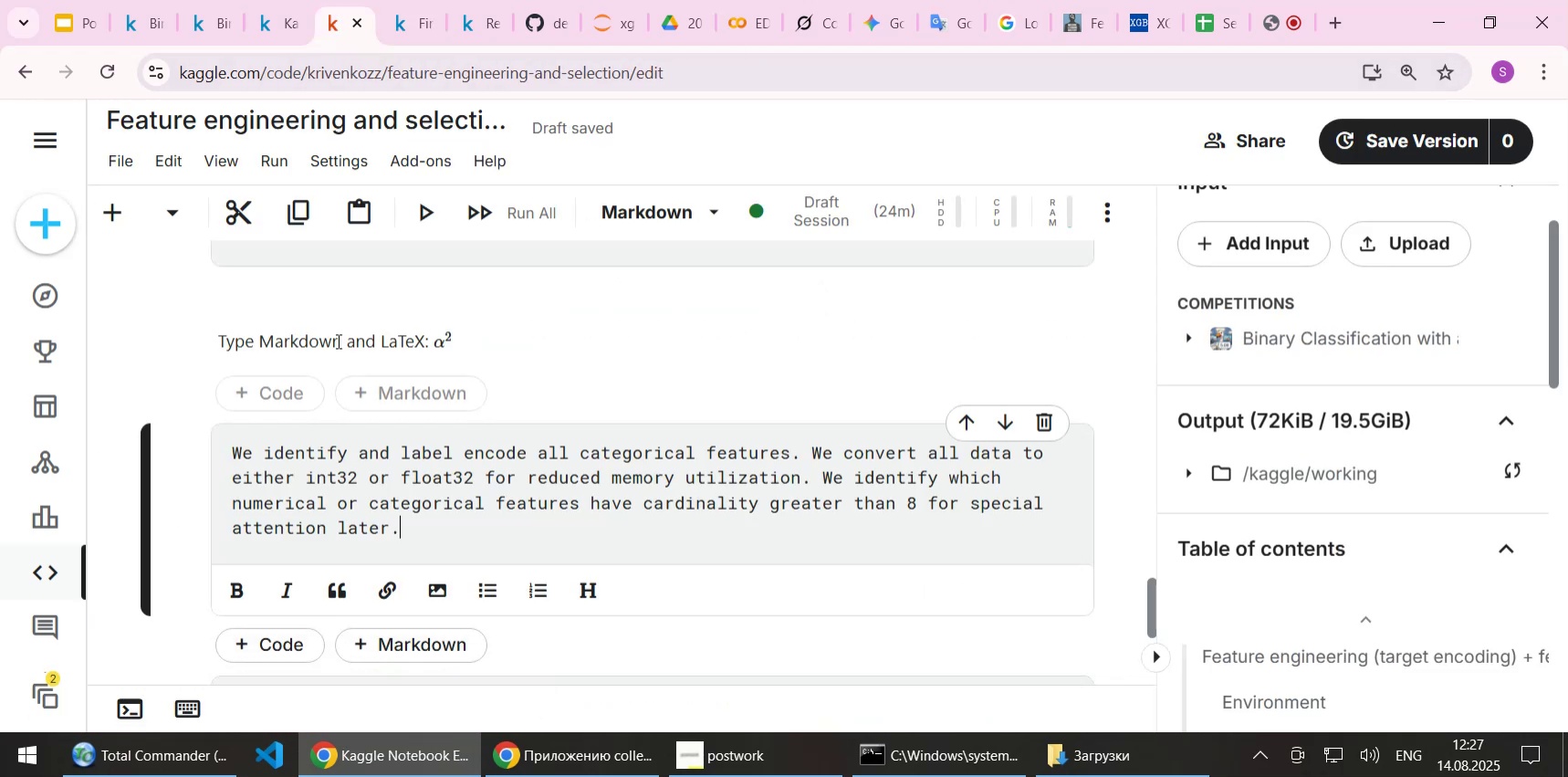 
double_click([337, 341])
 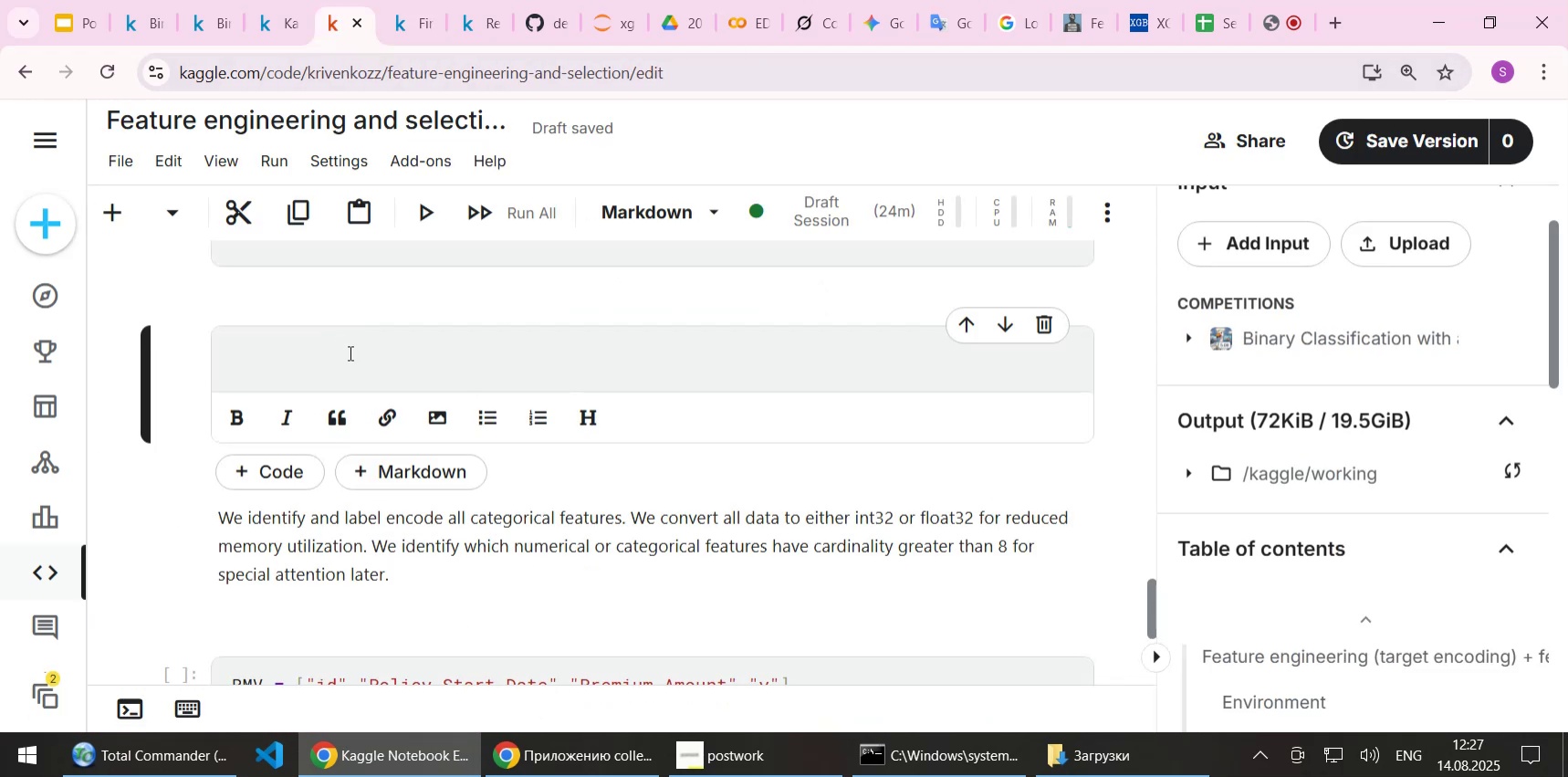 
left_click([349, 352])
 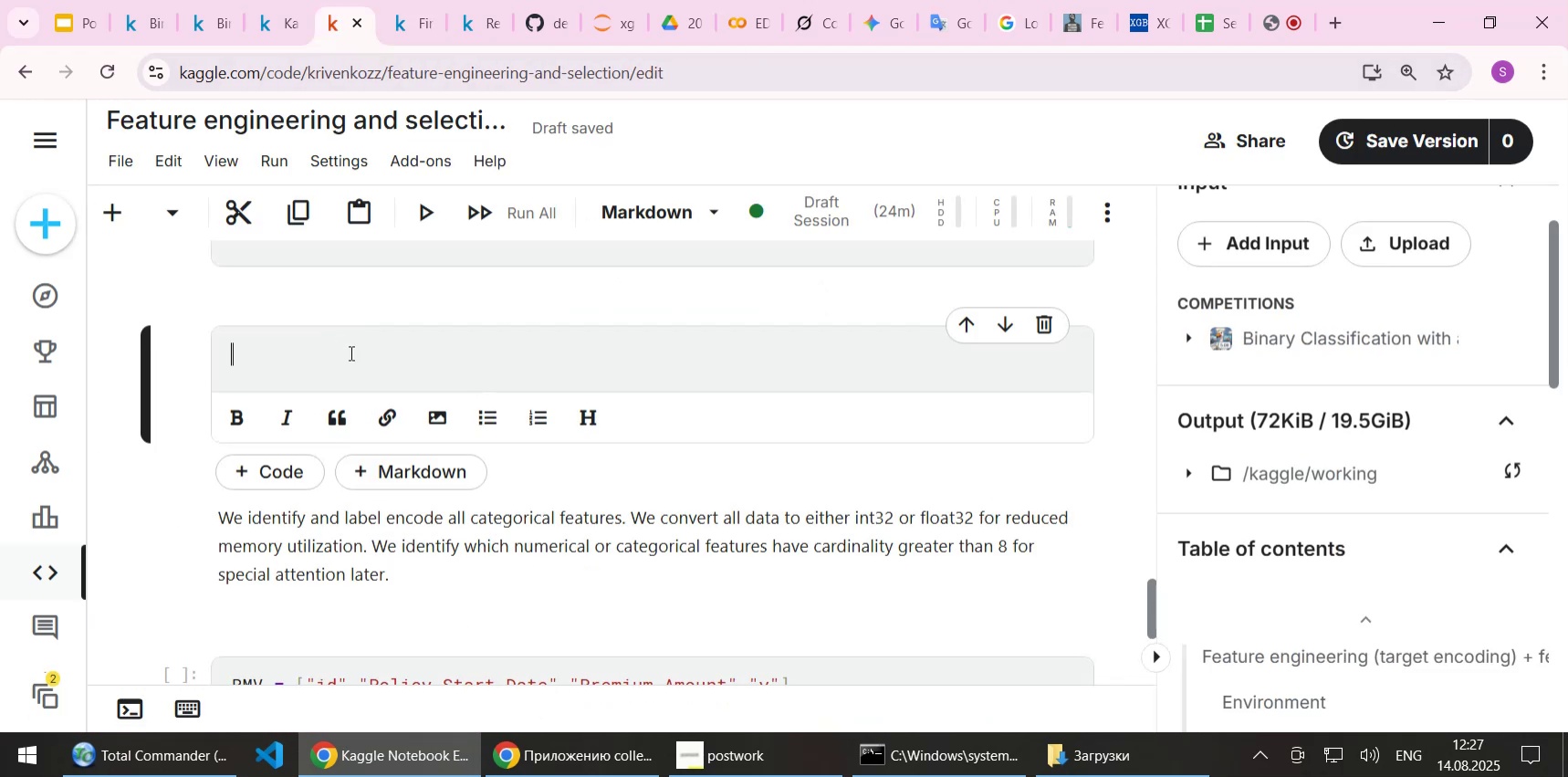 
key(Control+ControlLeft)
 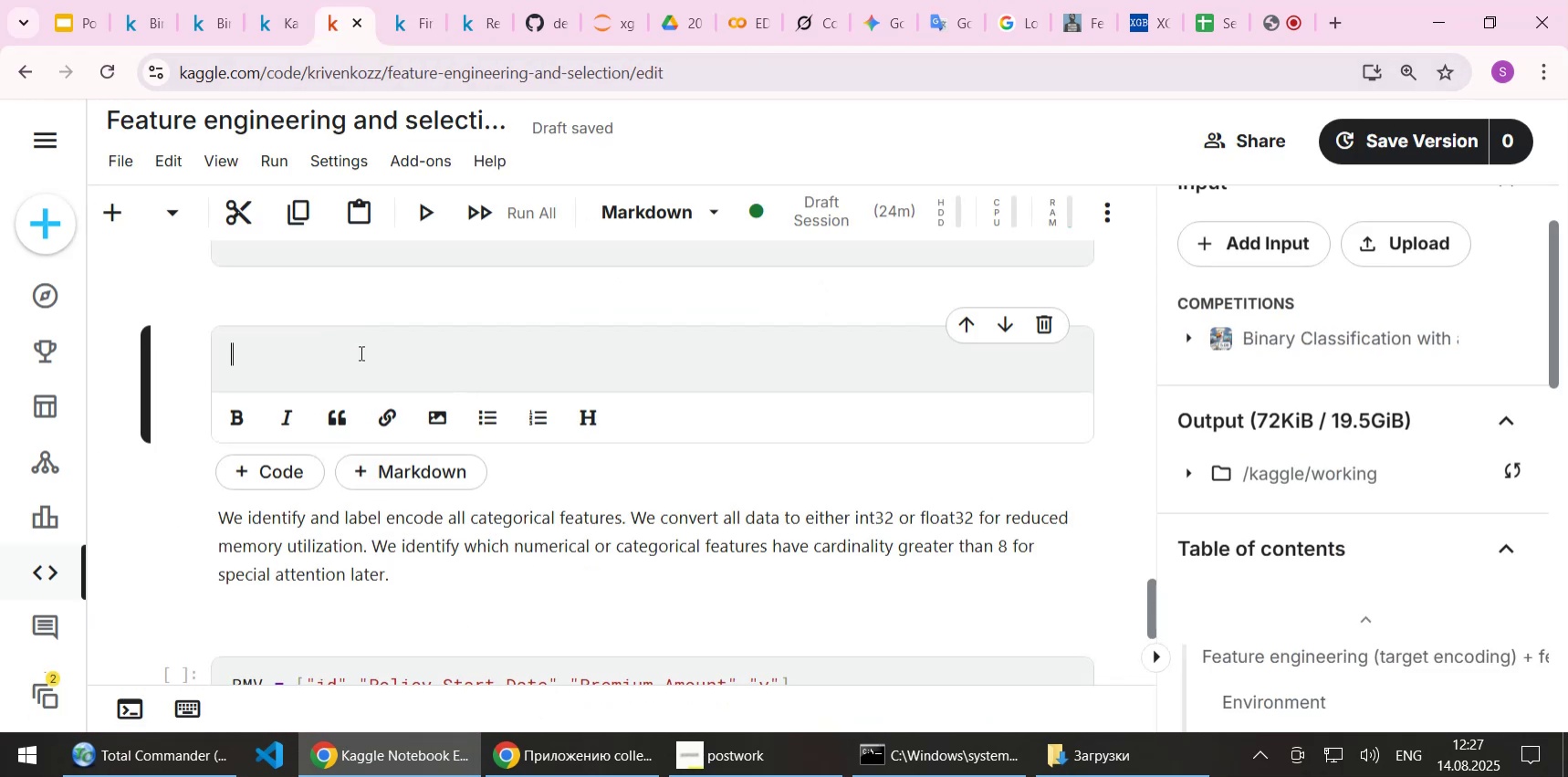 
key(Control+V)
 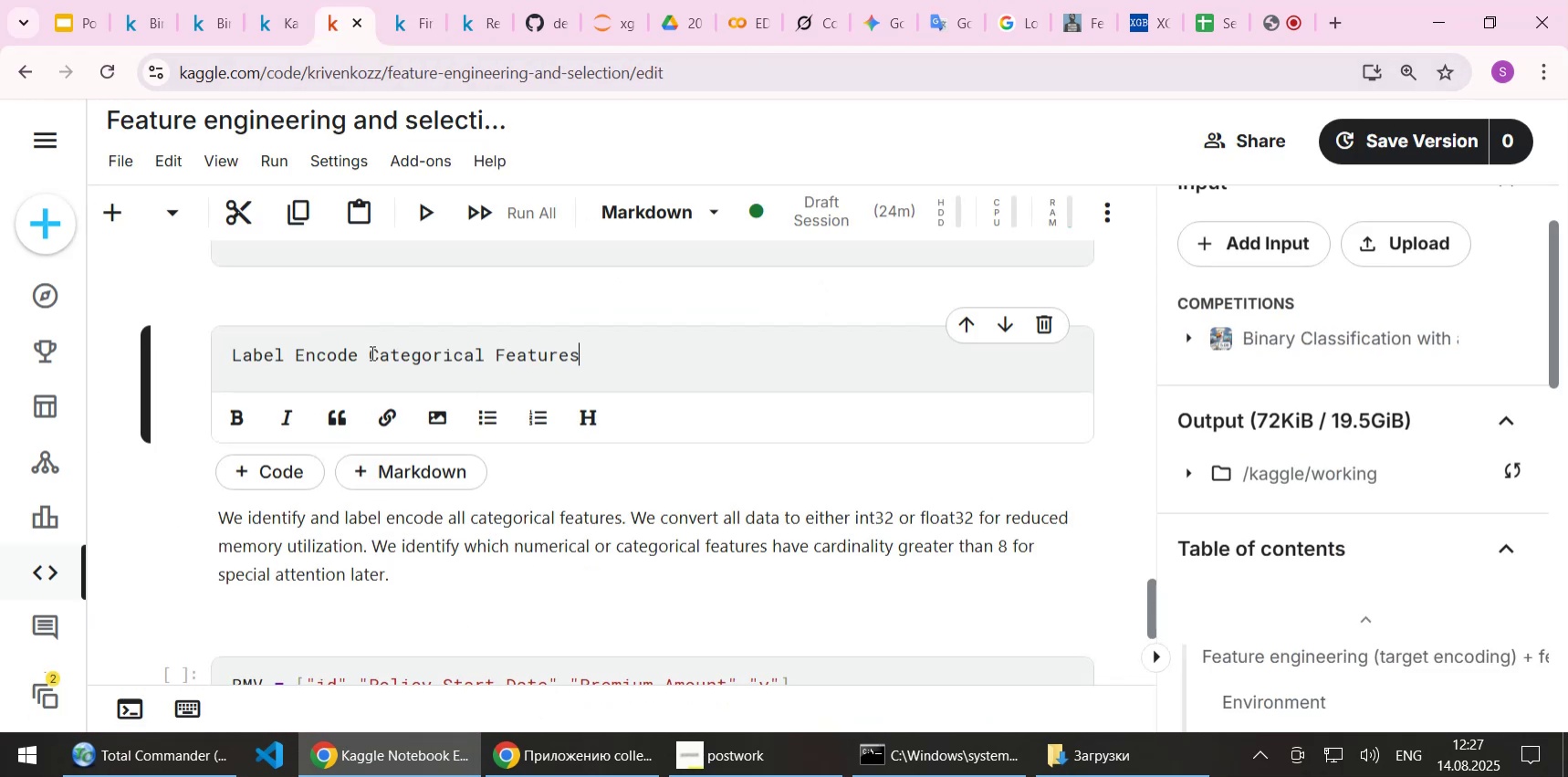 
type([Home]## )
 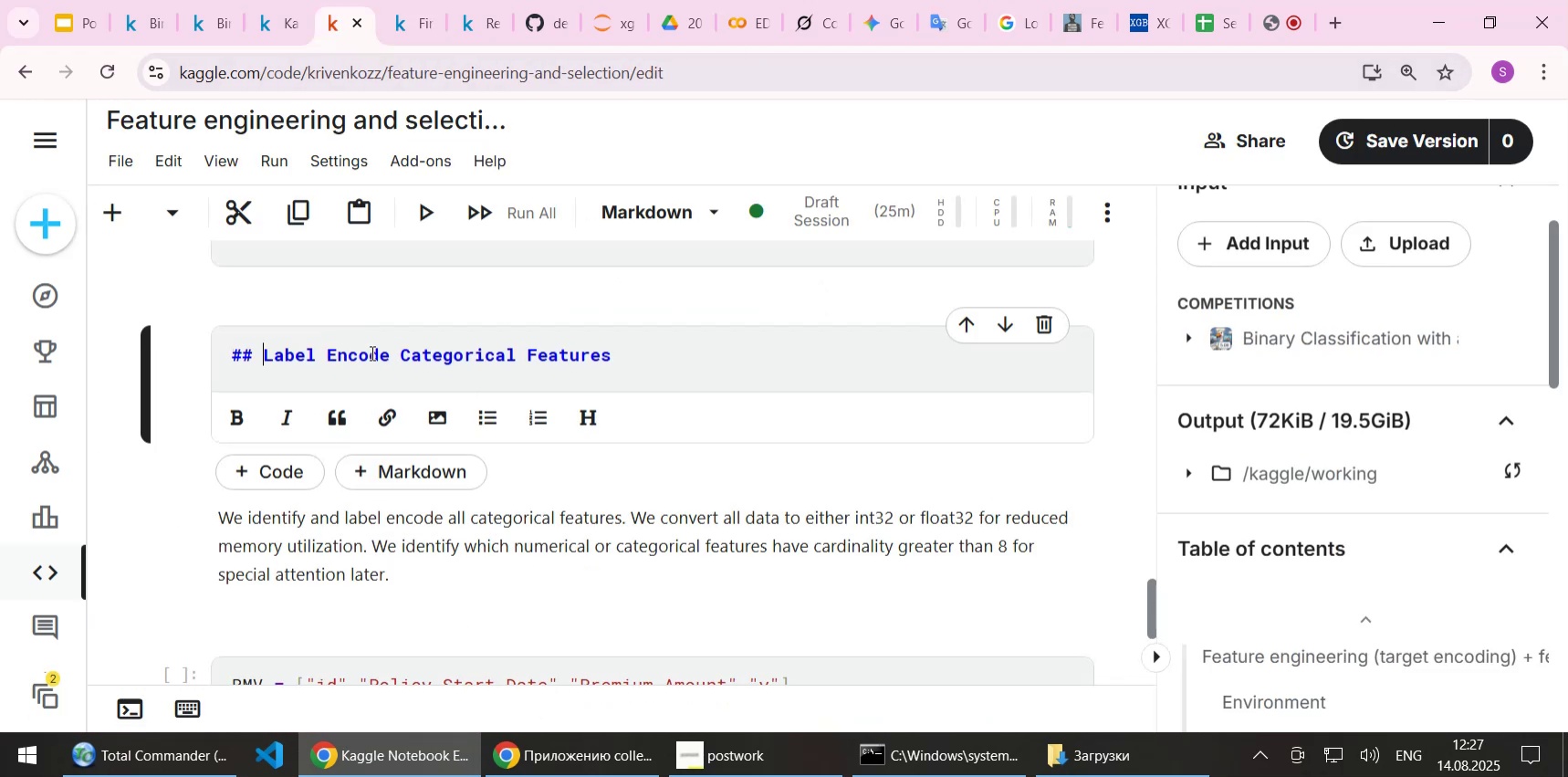 
key(Shift+Enter)
 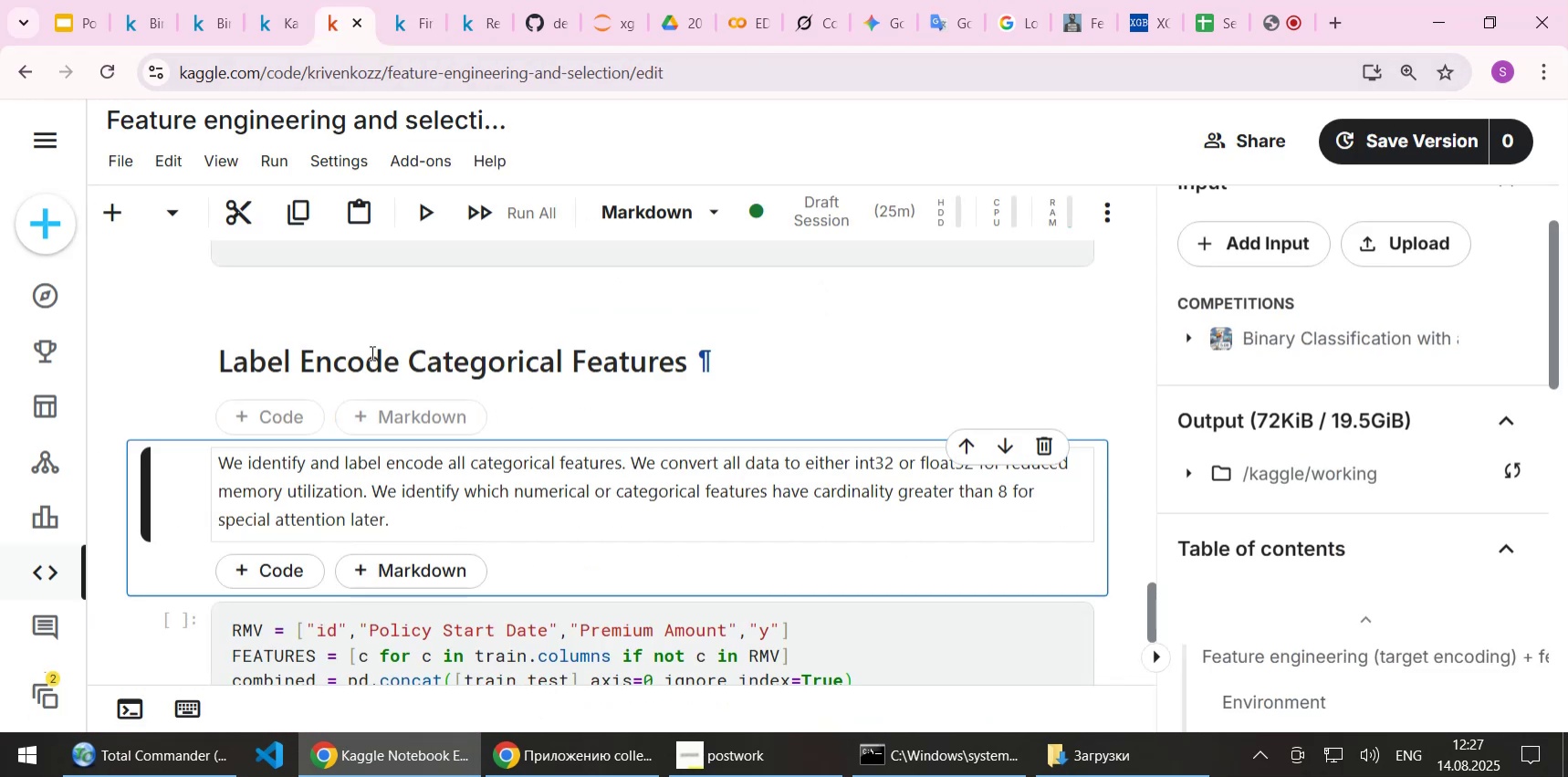 
left_click([371, 352])
 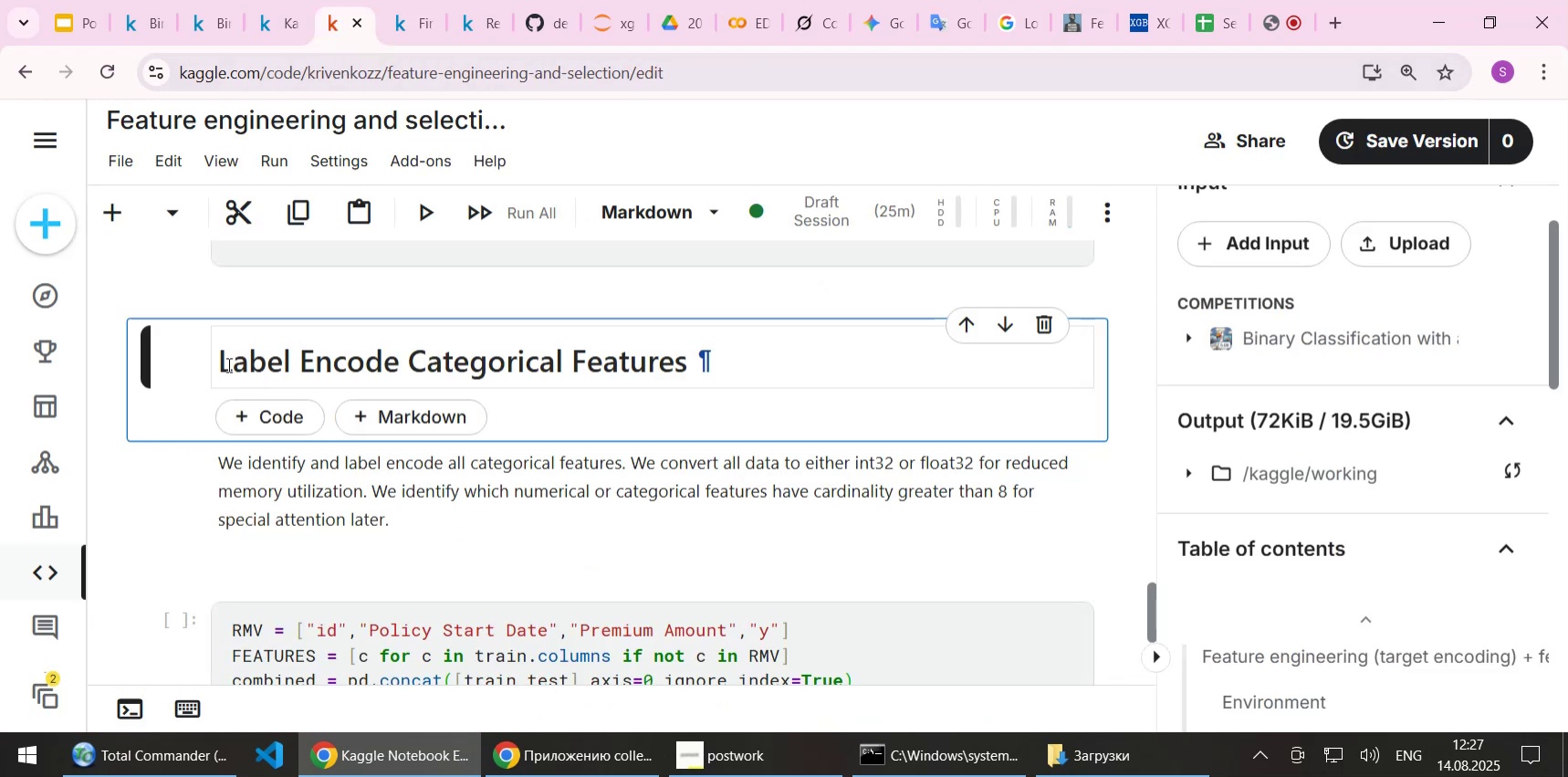 
left_click_drag(start_coordinate=[223, 363], to_coordinate=[685, 363])
 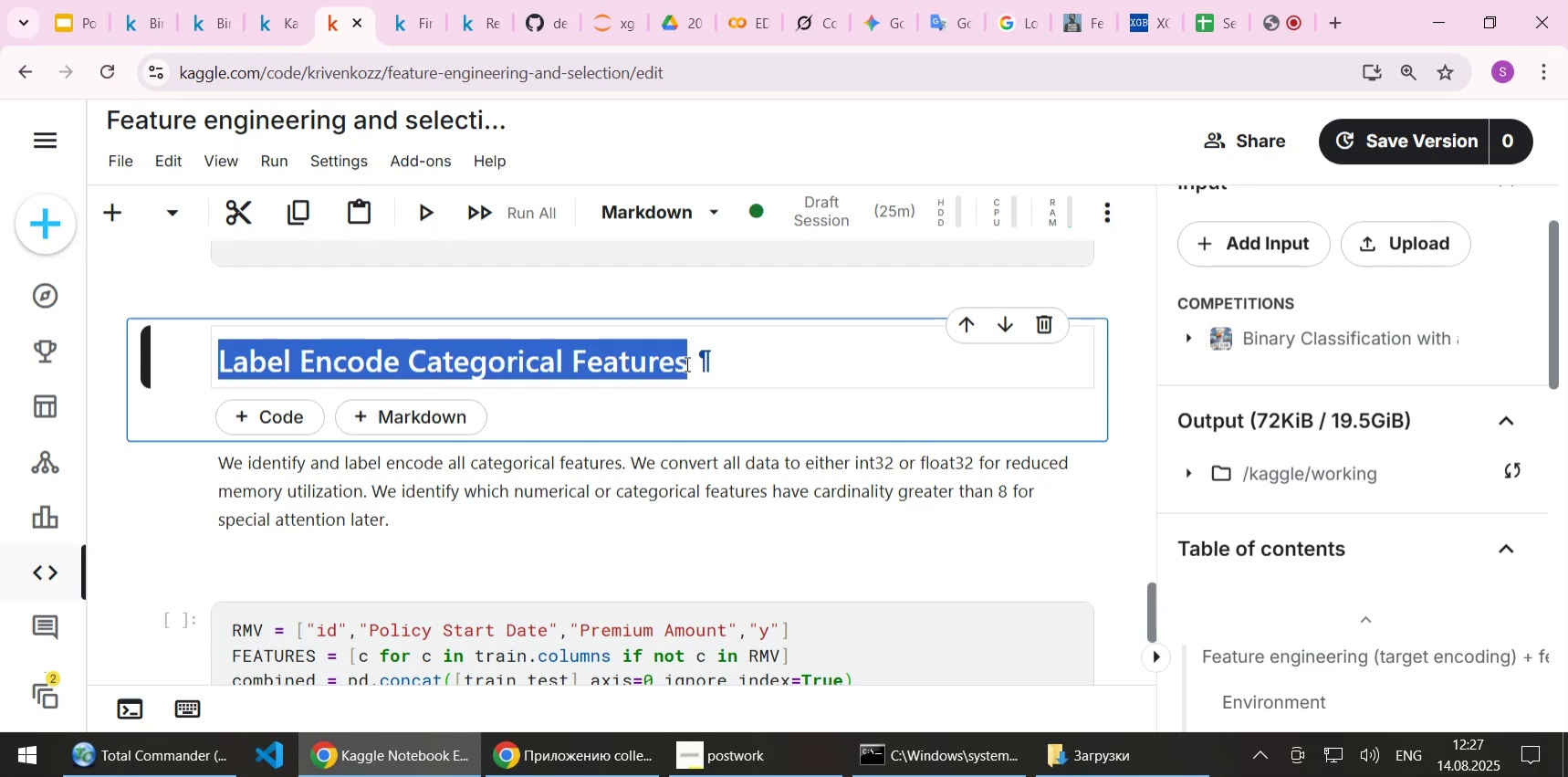 
key(Control+C)
 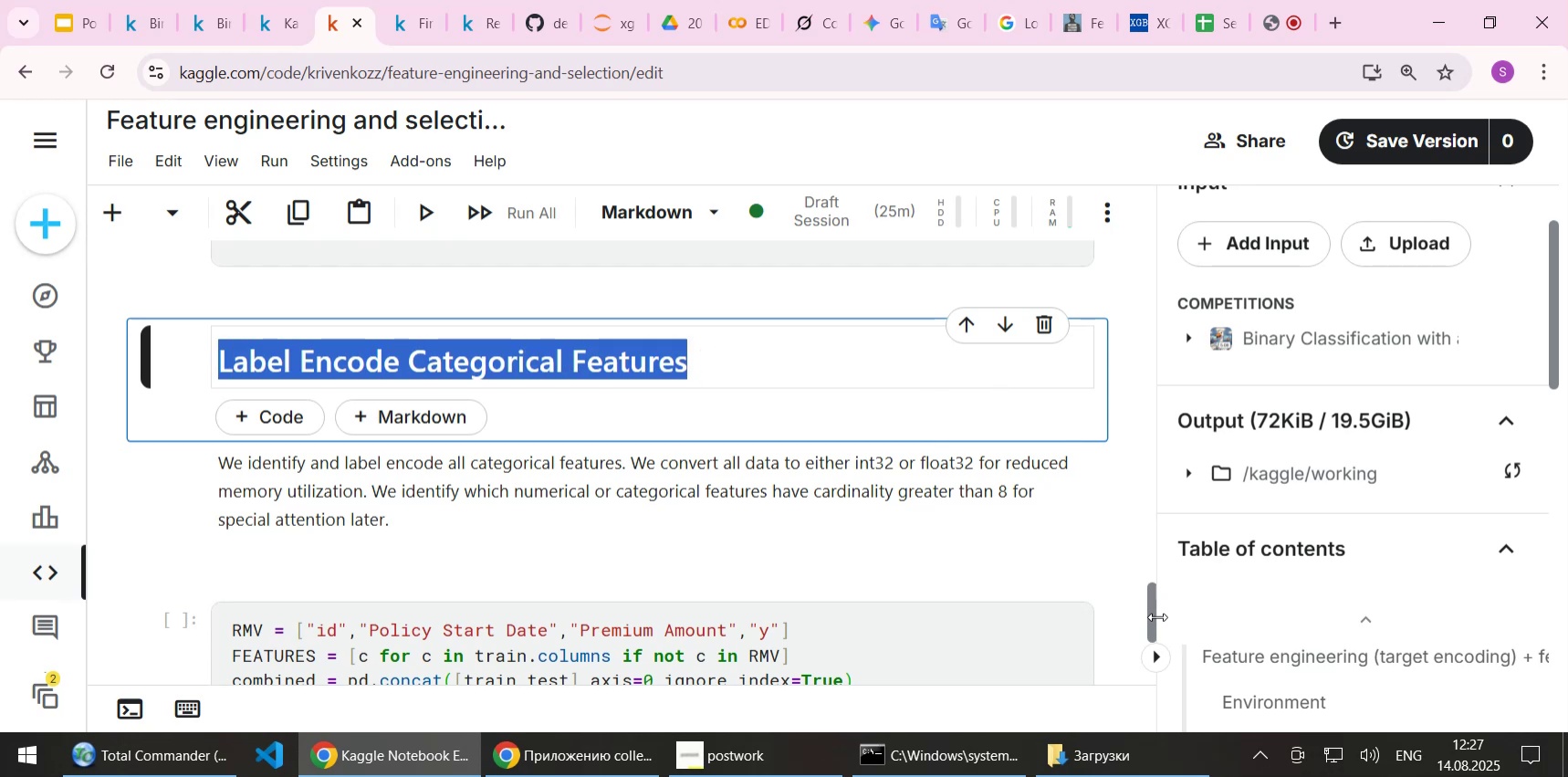 
left_click_drag(start_coordinate=[1154, 612], to_coordinate=[1145, 197])
 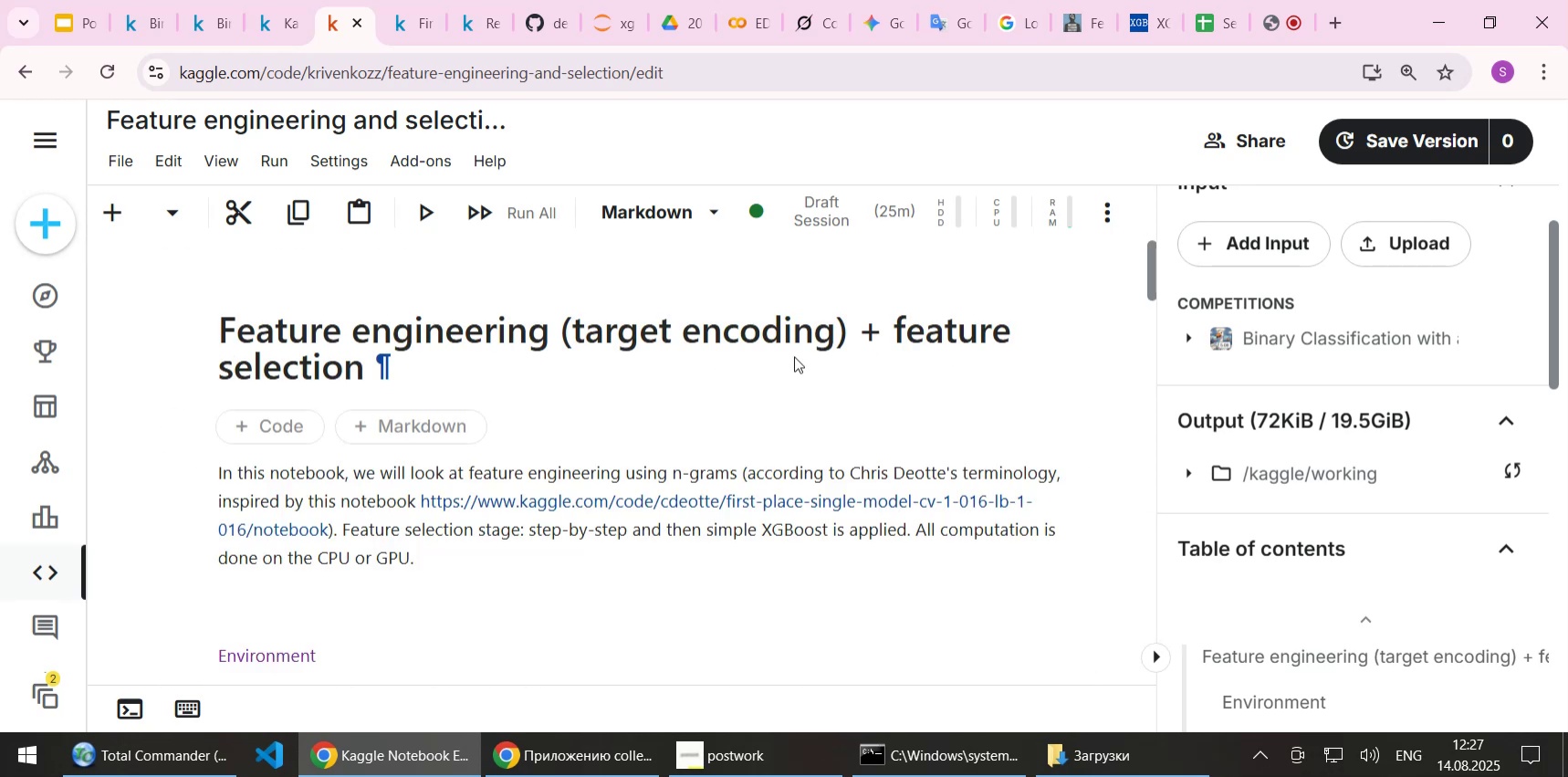 
scroll: coordinate [708, 370], scroll_direction: up, amount: 2.0
 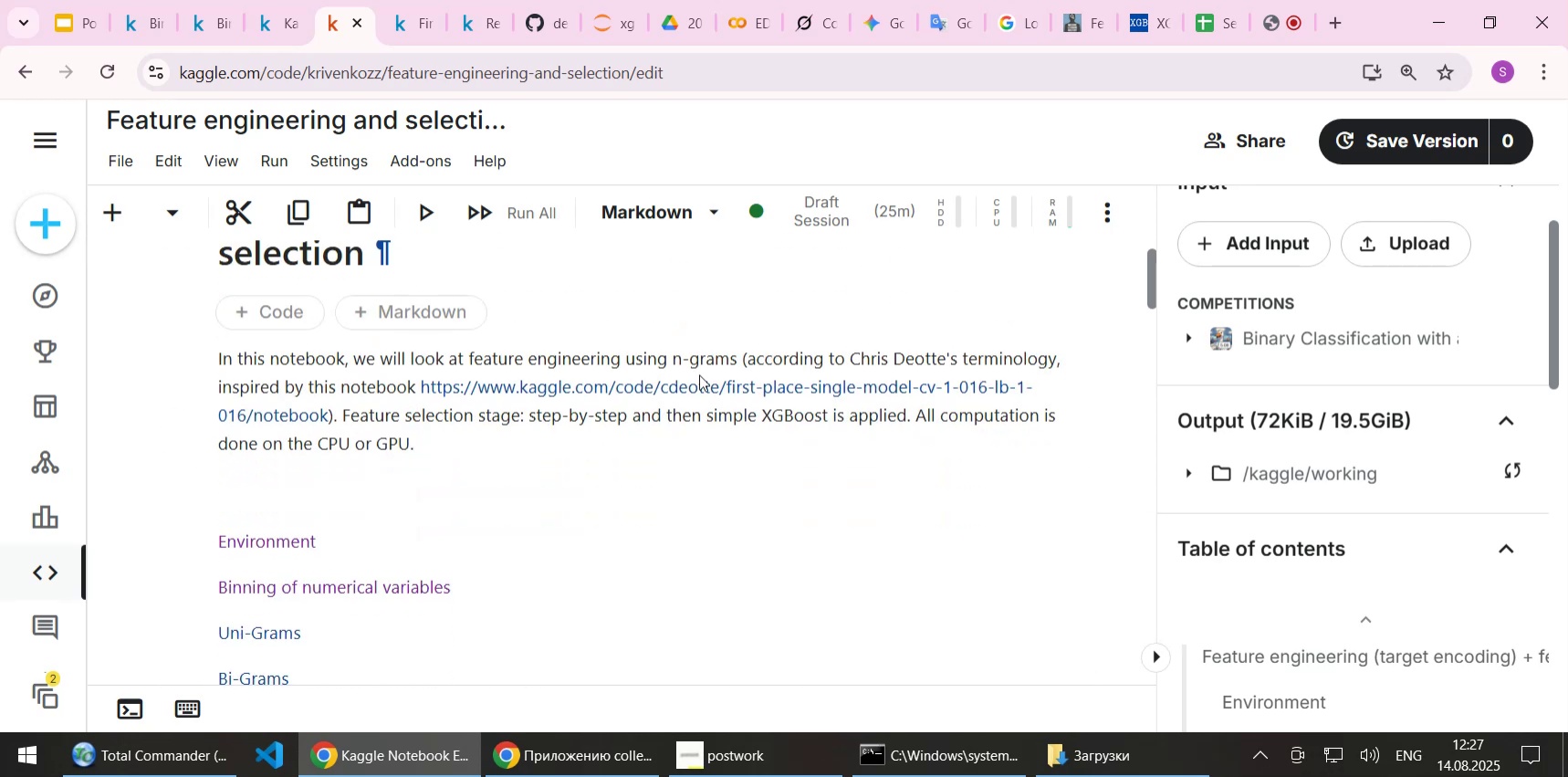 
scroll: coordinate [591, 452], scroll_direction: down, amount: 1.0
 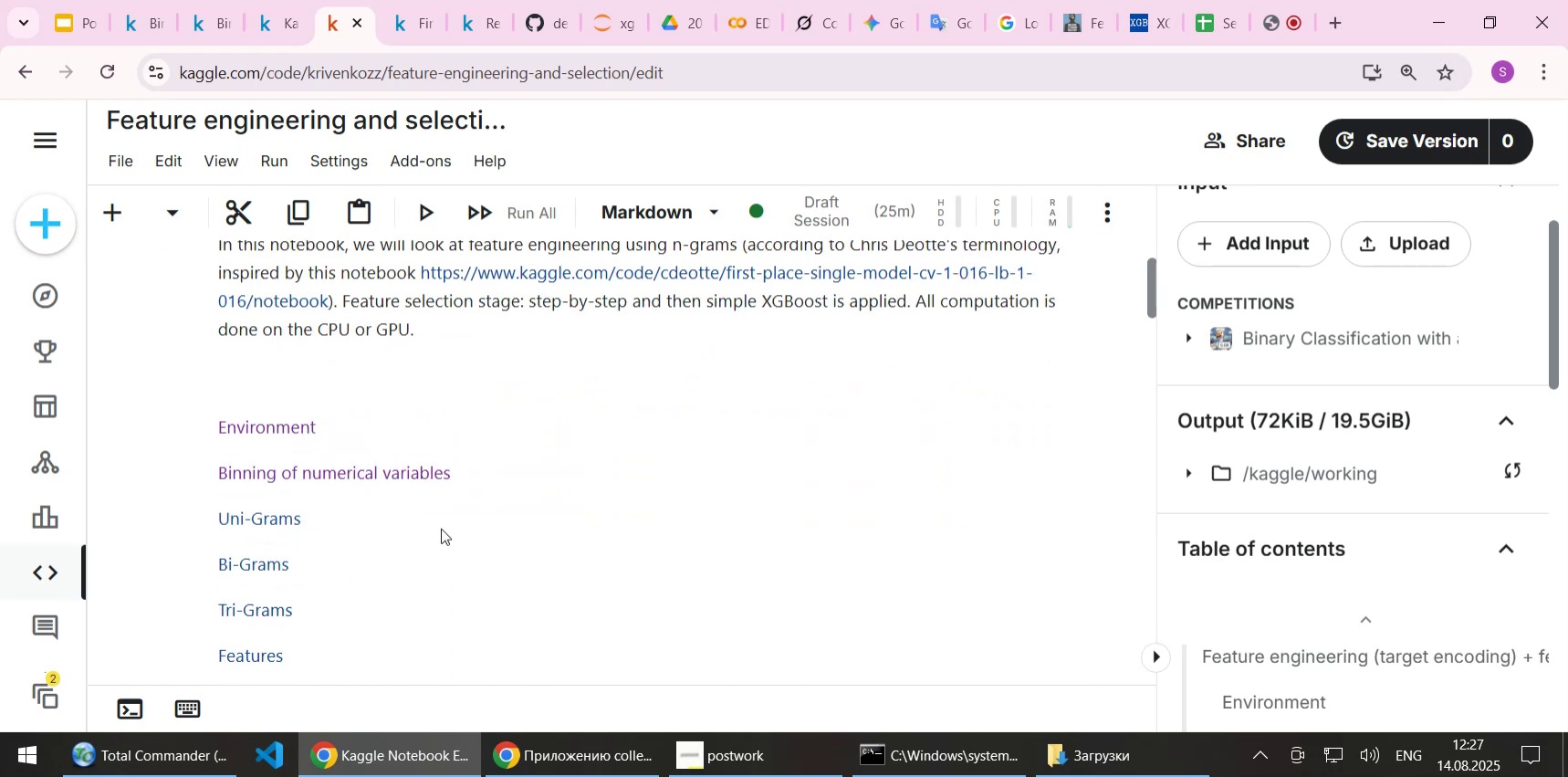 
double_click([441, 528])
 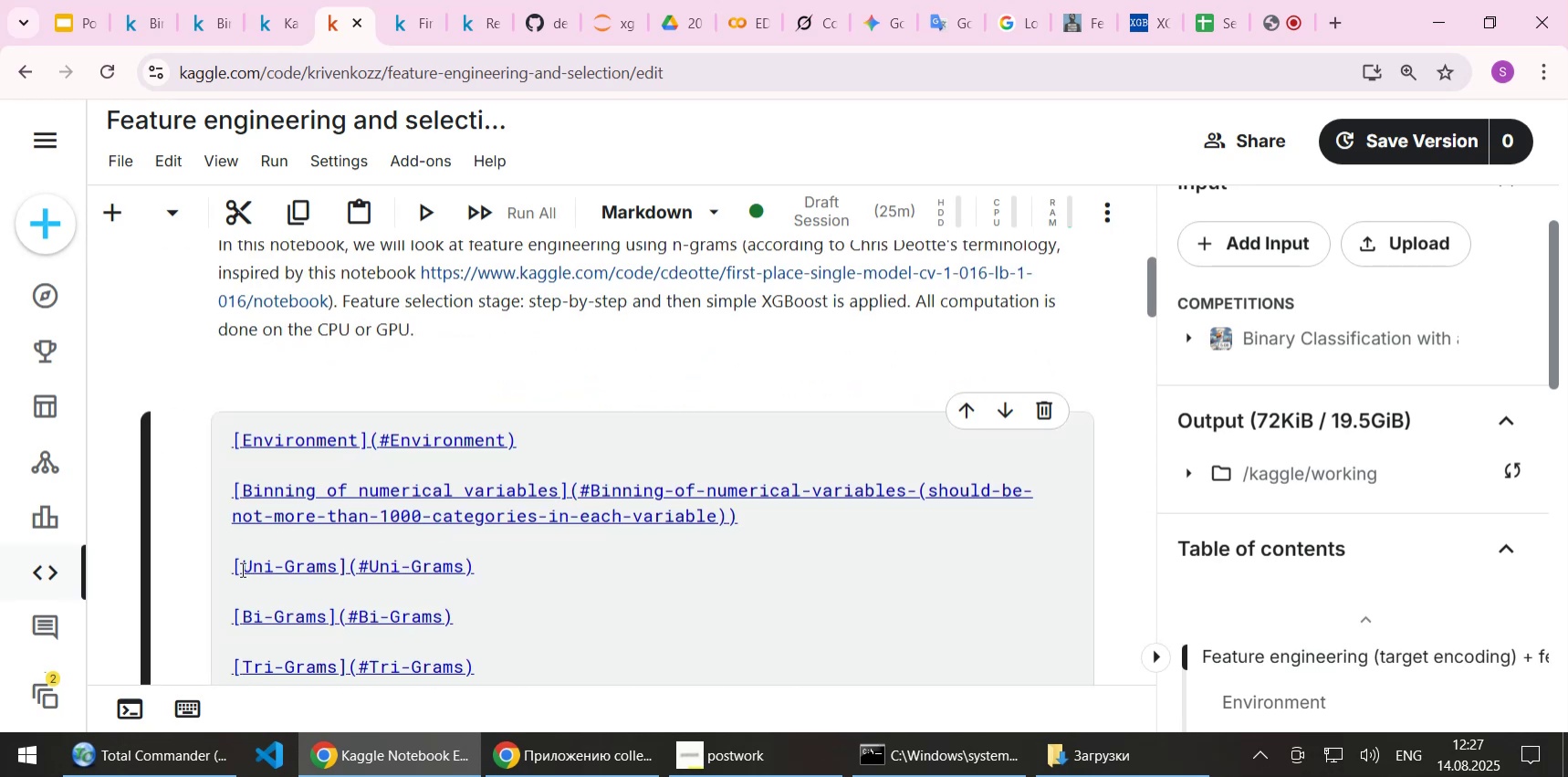 
left_click_drag(start_coordinate=[241, 566], to_coordinate=[337, 565])
 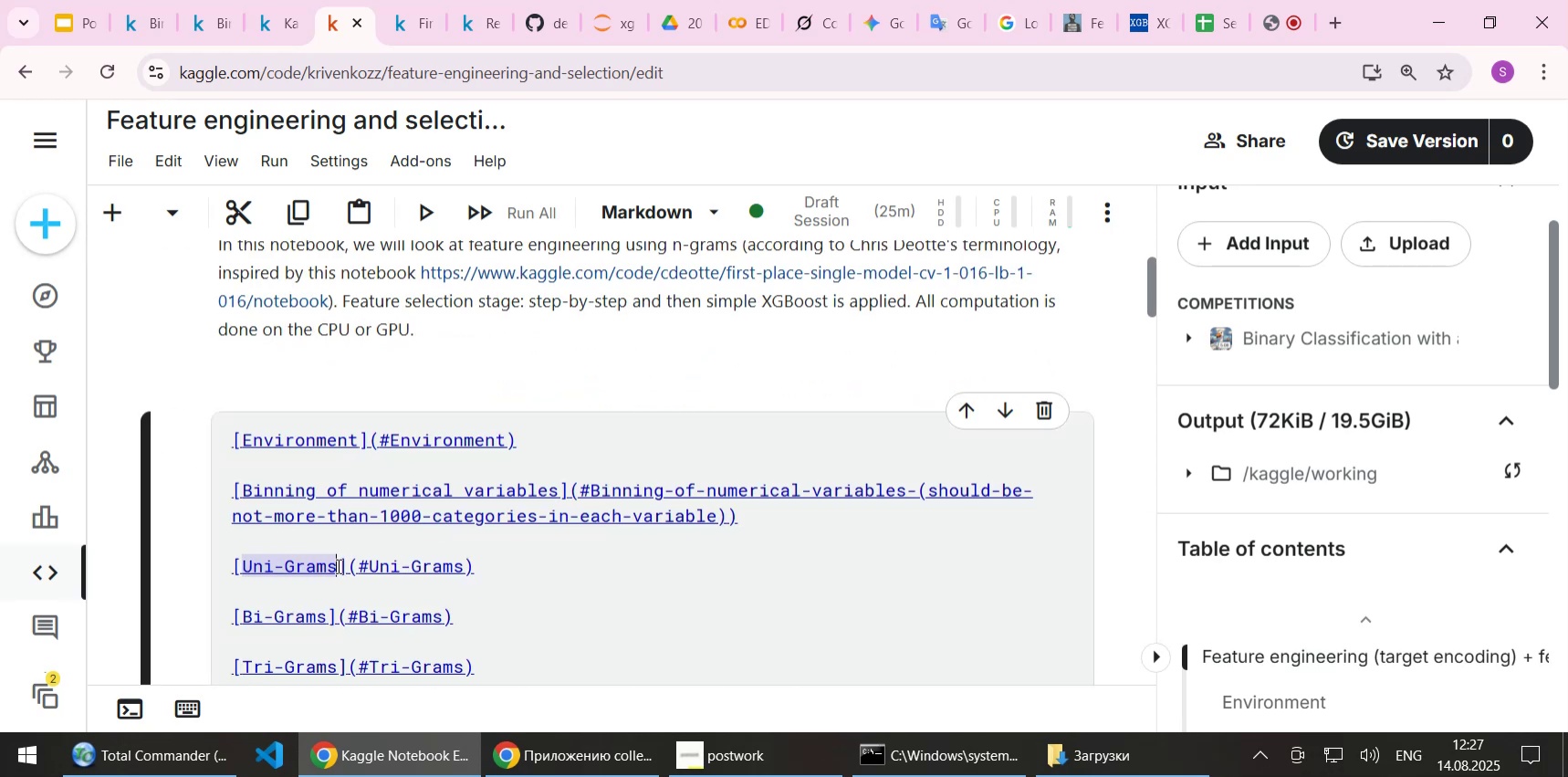 
key(Control+ControlLeft)
 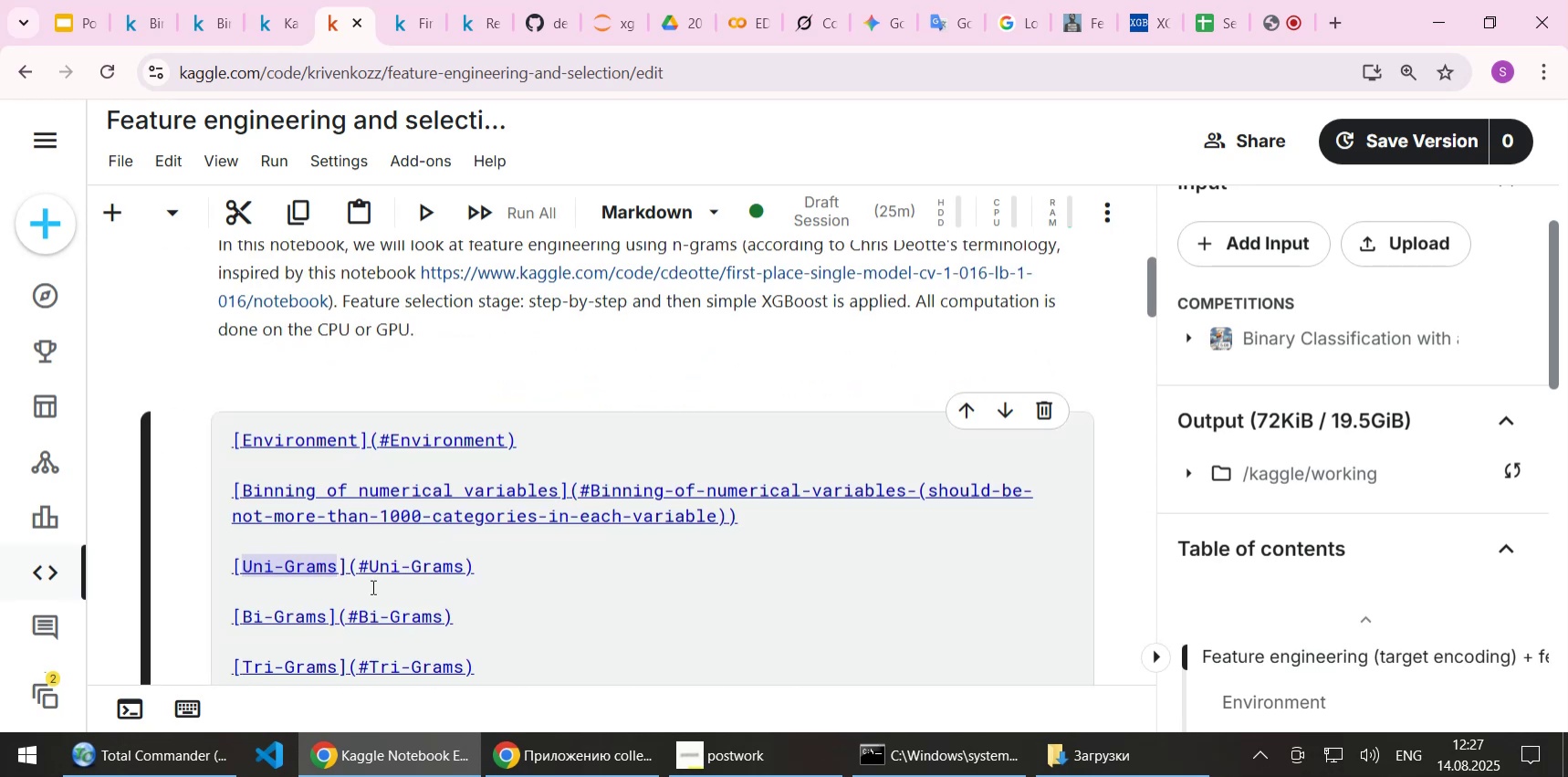 
key(Control+V)
 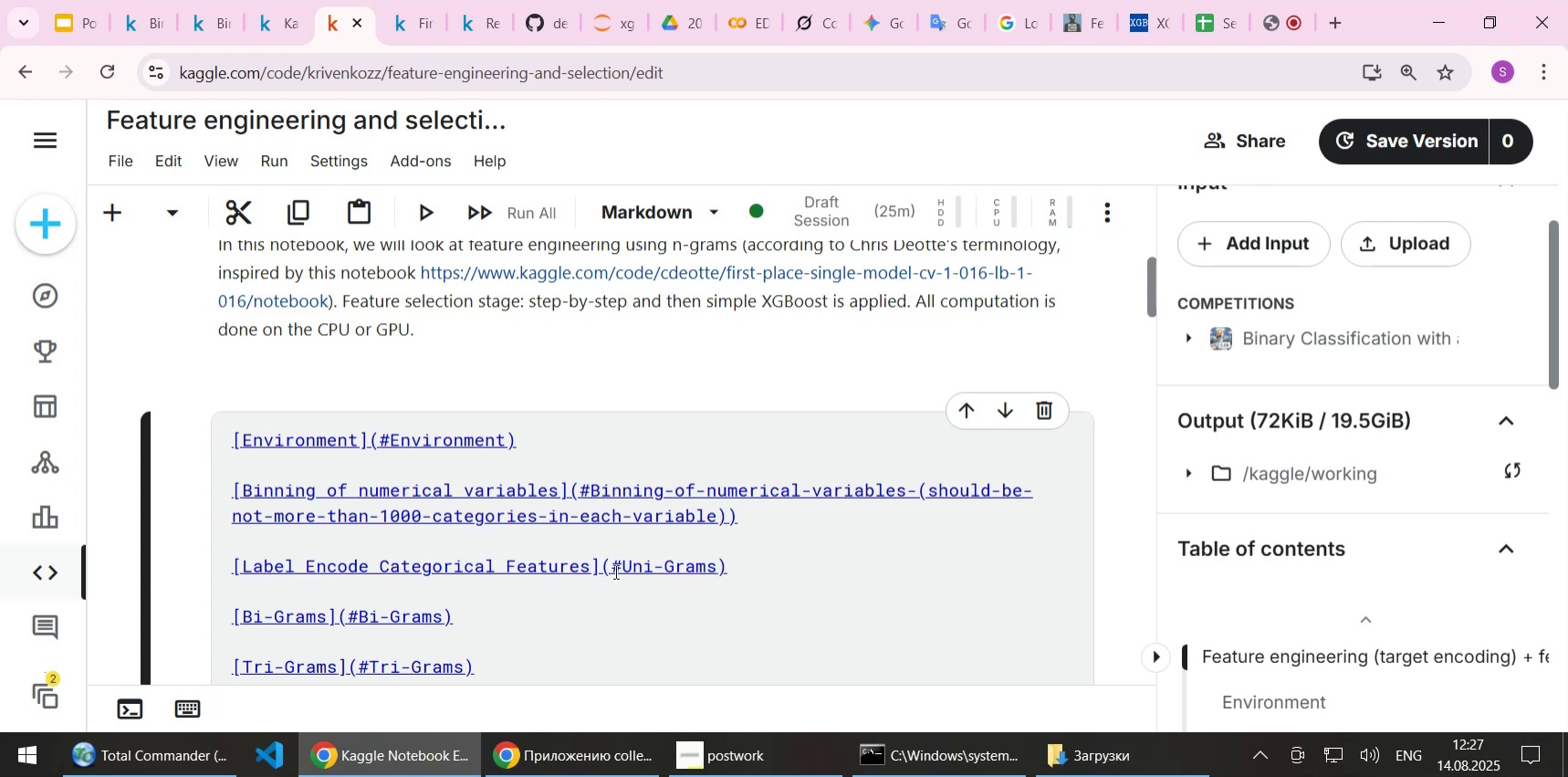 
left_click_drag(start_coordinate=[627, 562], to_coordinate=[674, 562])
 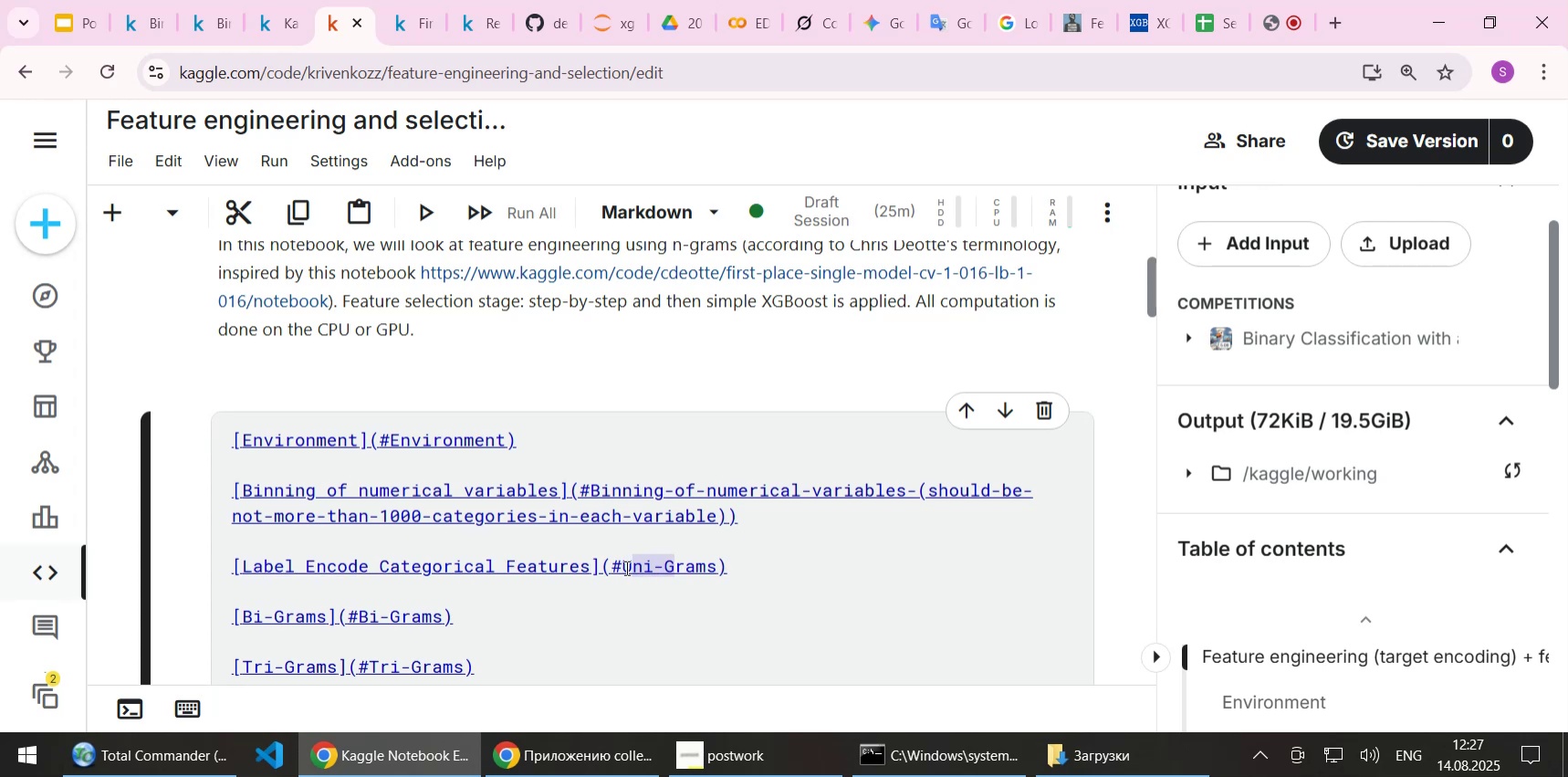 
left_click_drag(start_coordinate=[622, 567], to_coordinate=[715, 563])
 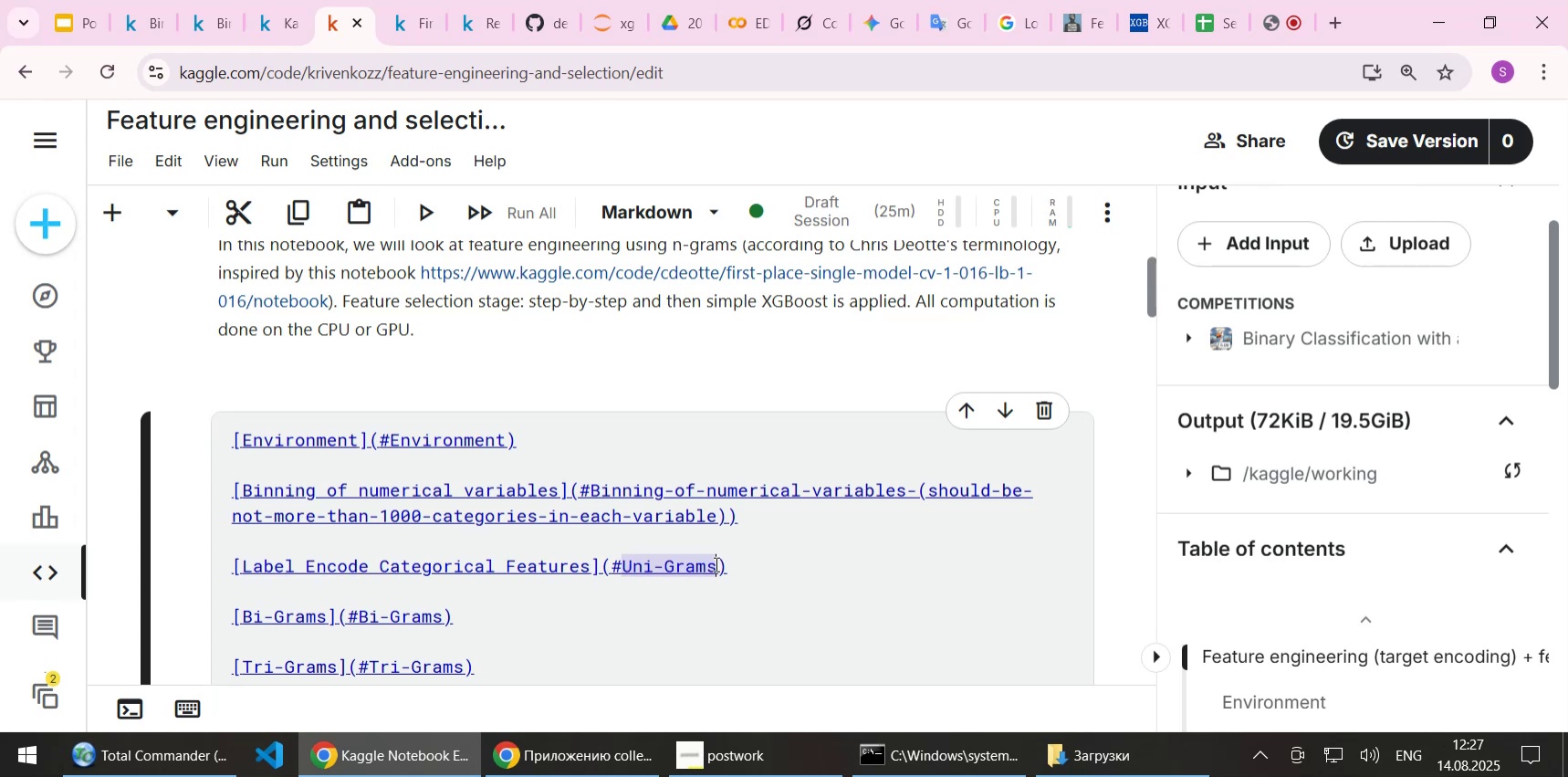 
key(Control+ControlLeft)
 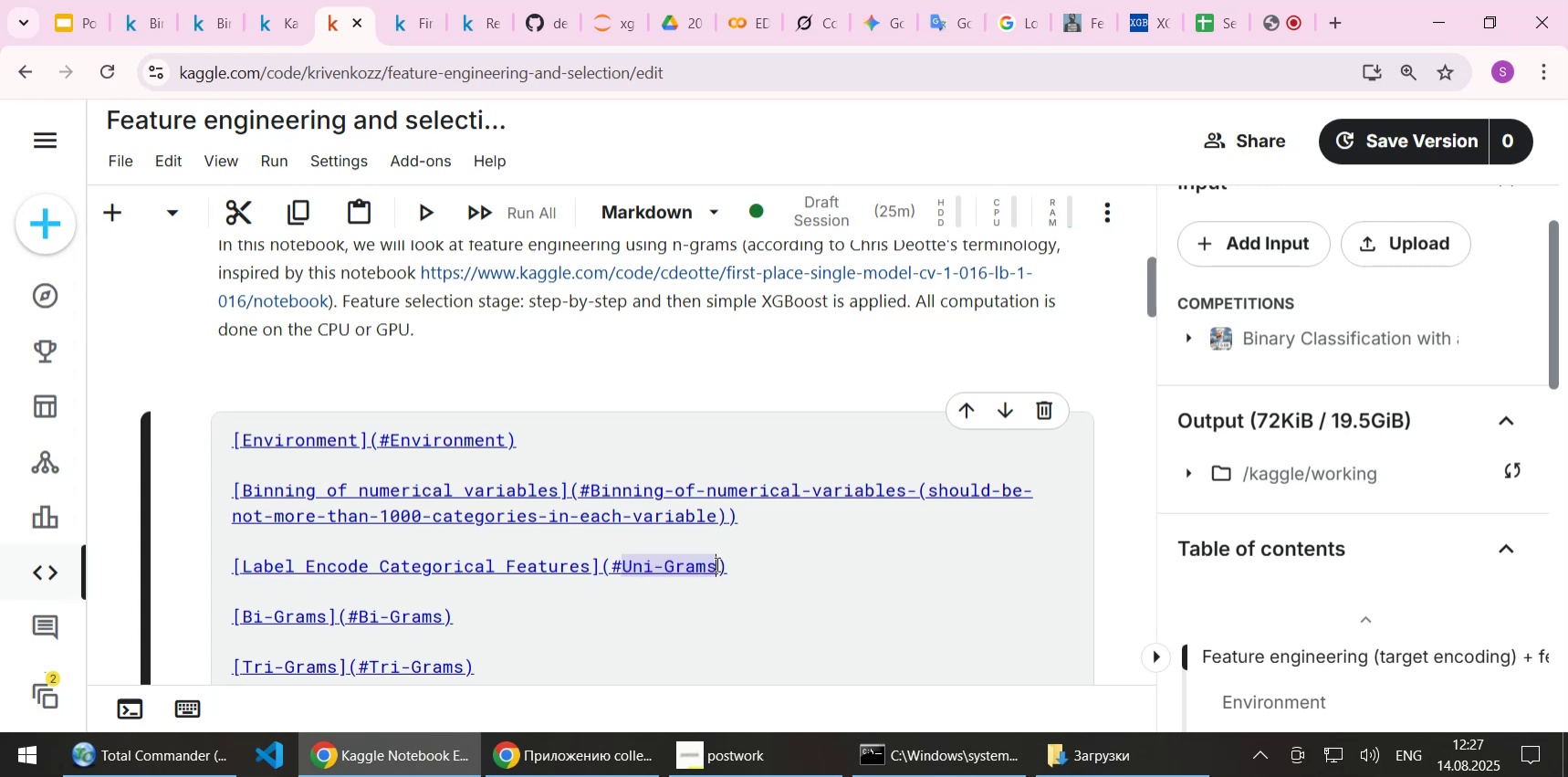 
key(Control+V)
 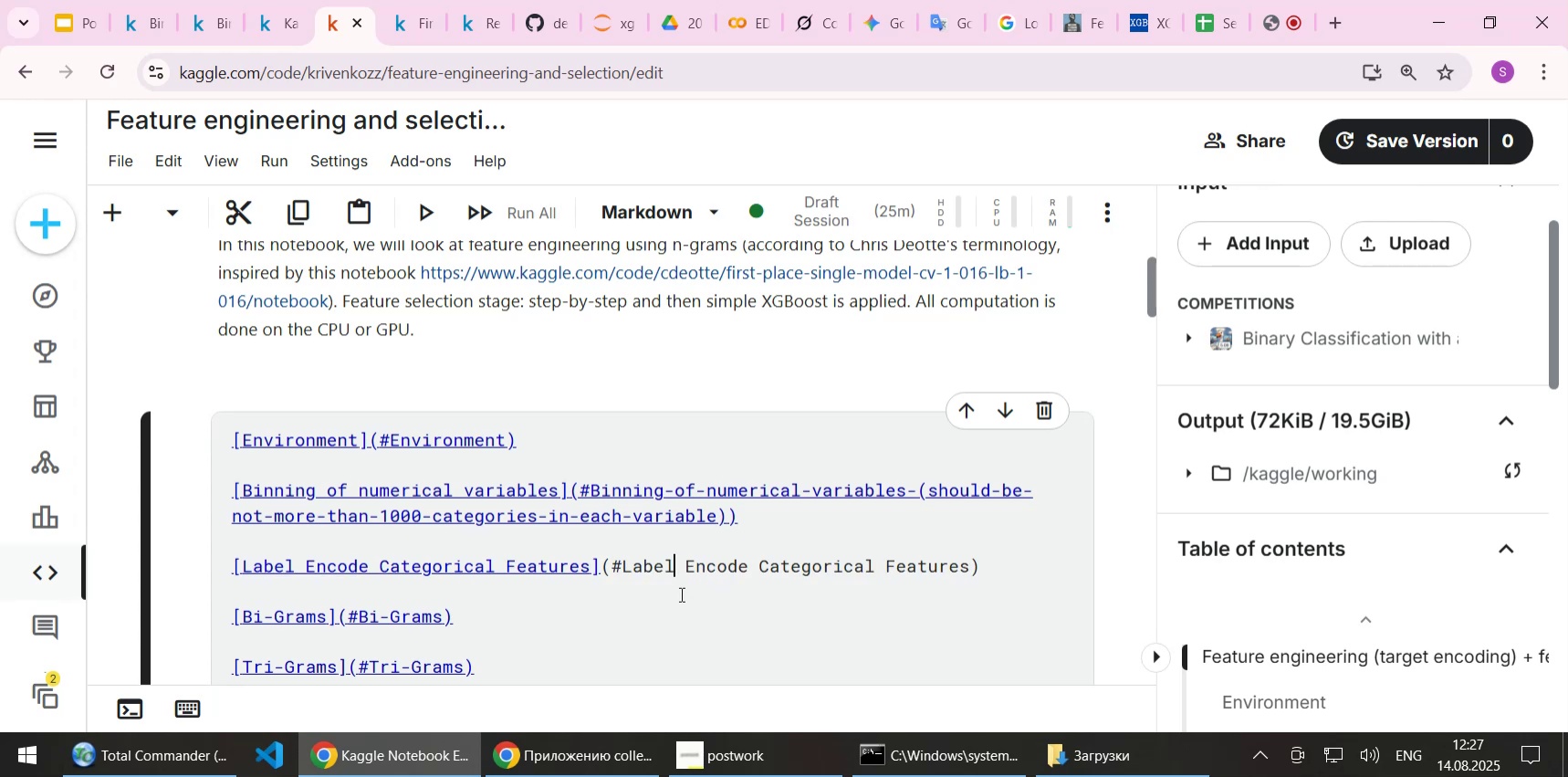 
key(Delete)
 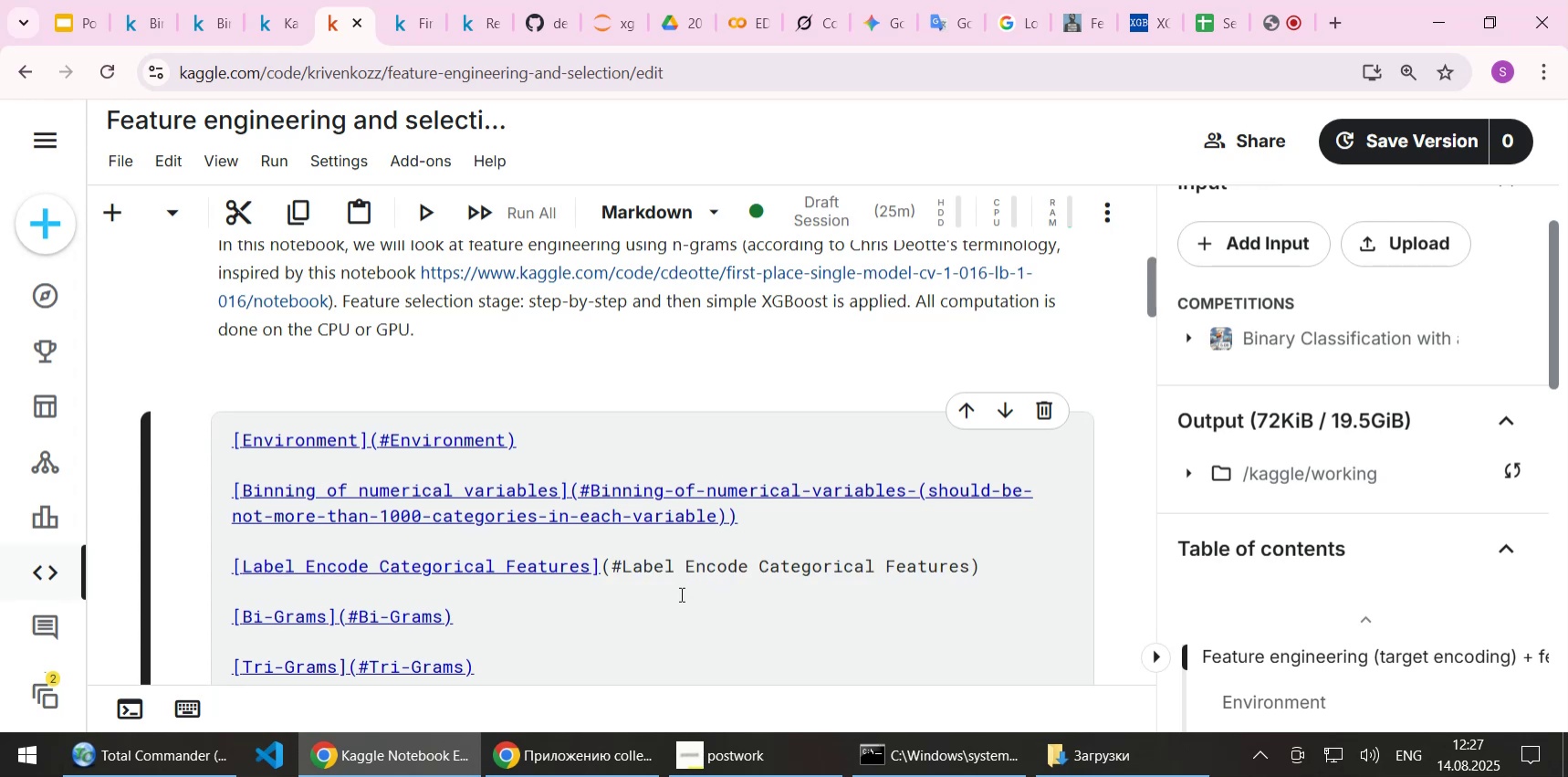 
key(Minus)
 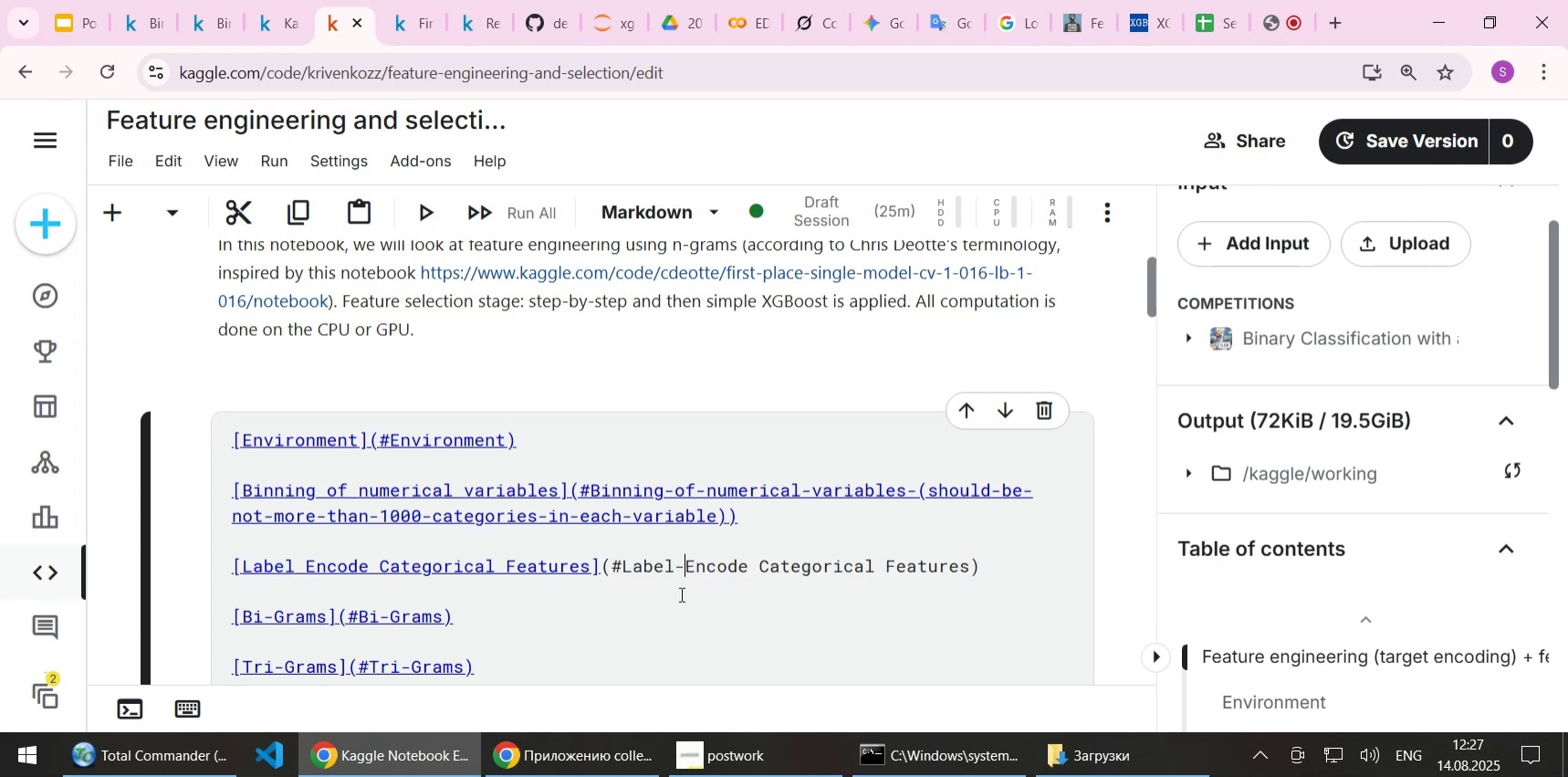 
hold_key(key=ArrowRight, duration=0.65)
 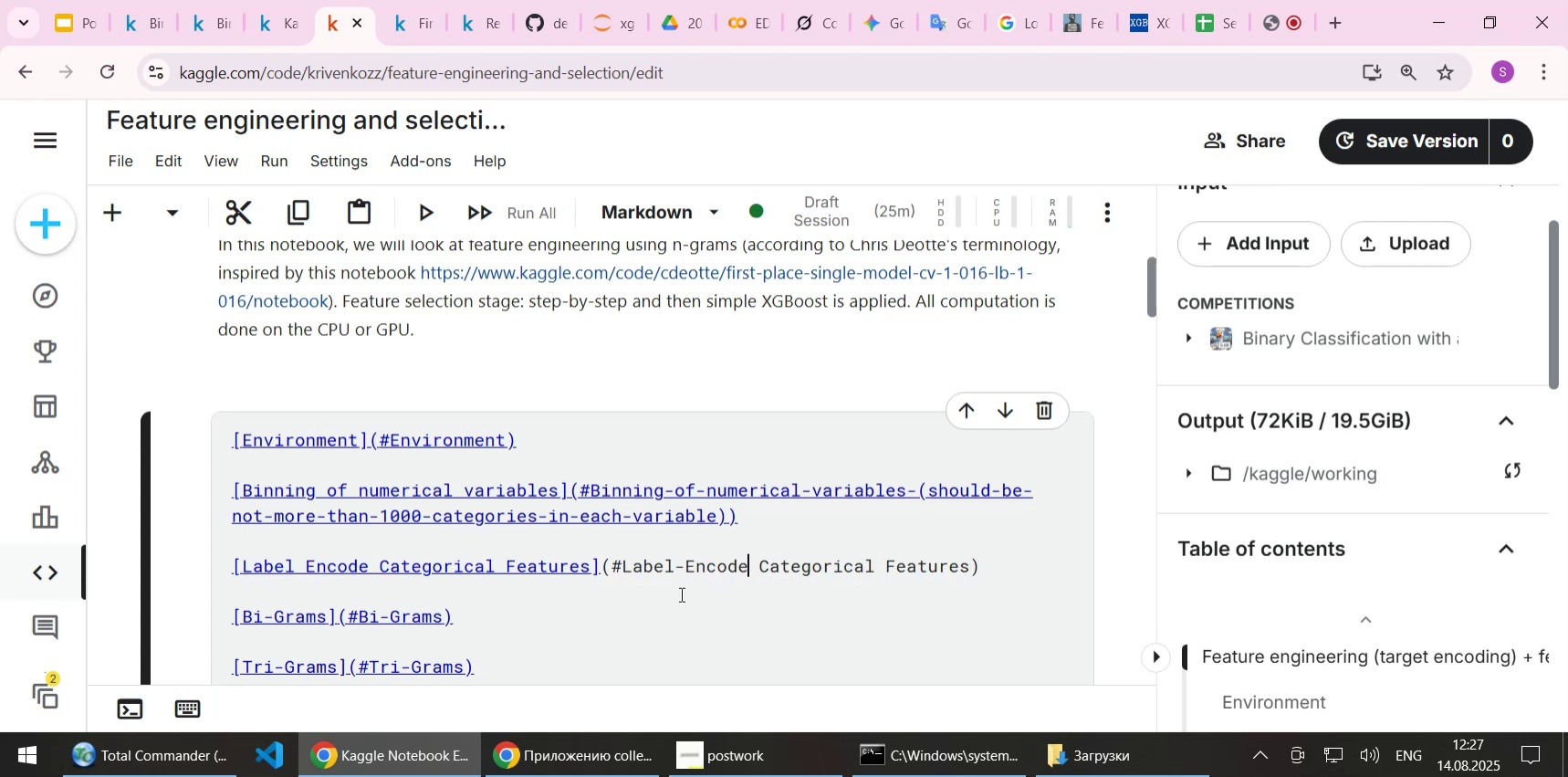 
hold_key(key=ArrowRight, duration=1.5)
 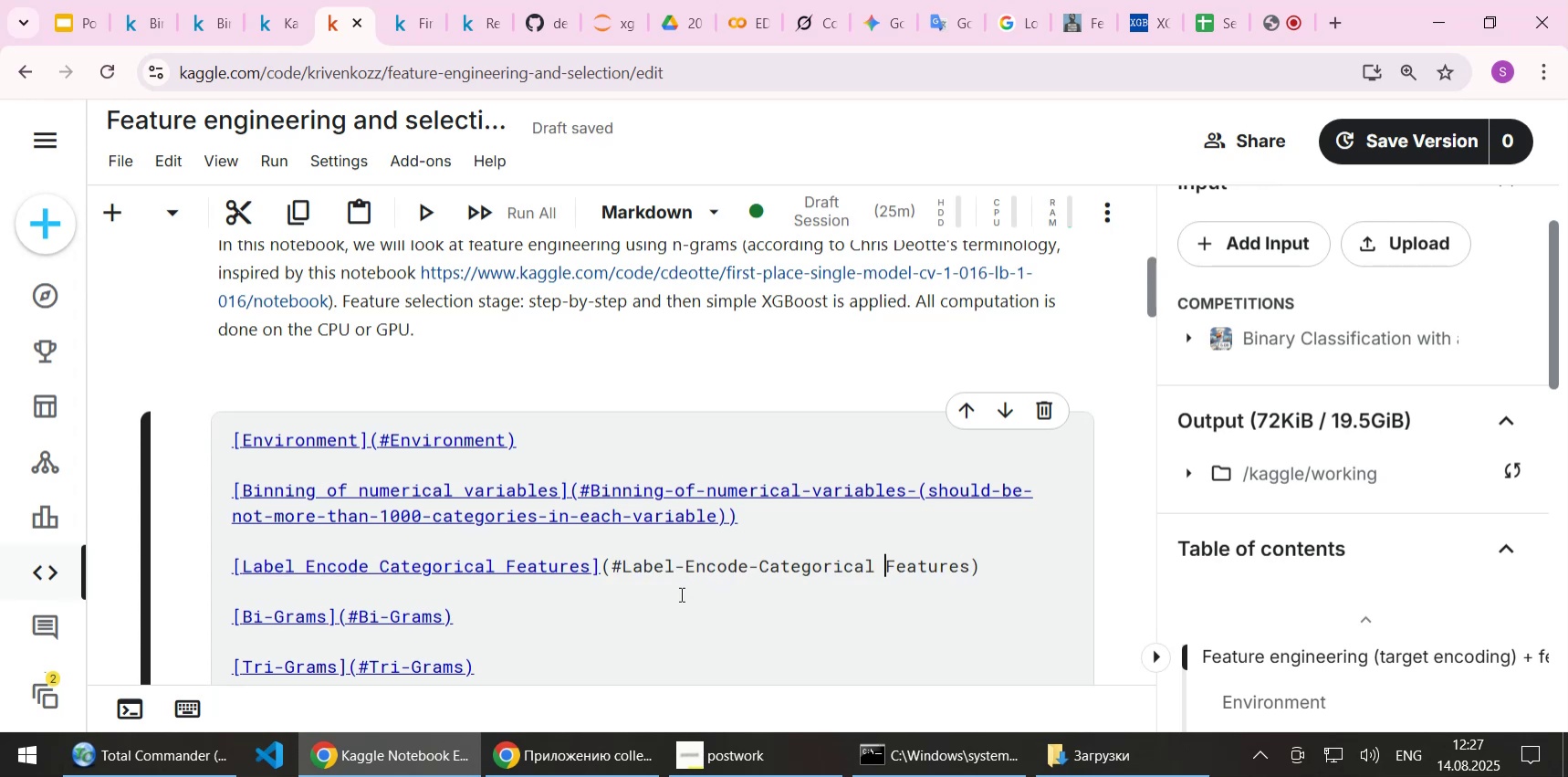 
key(Delete)
 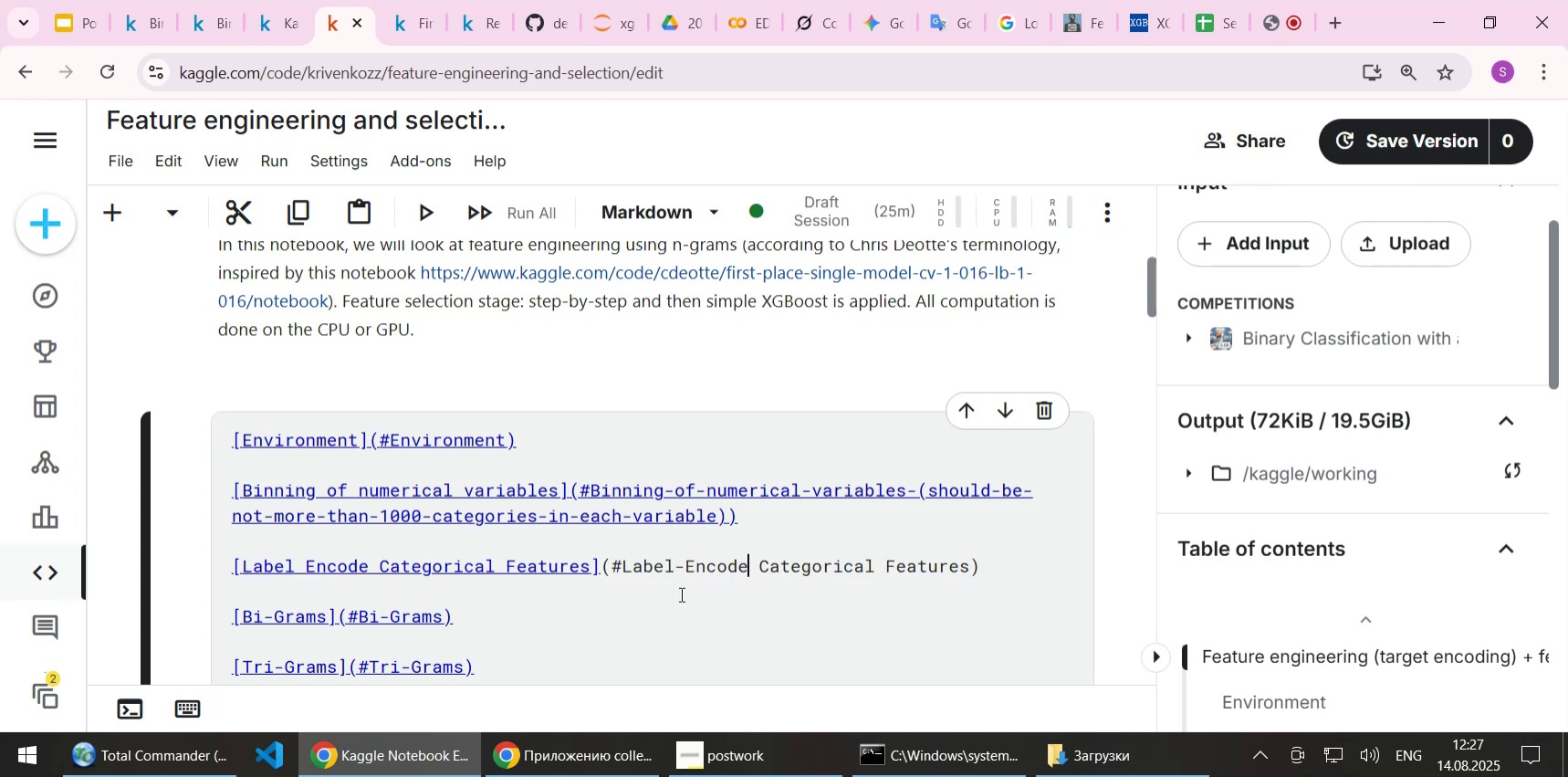 
key(Minus)
 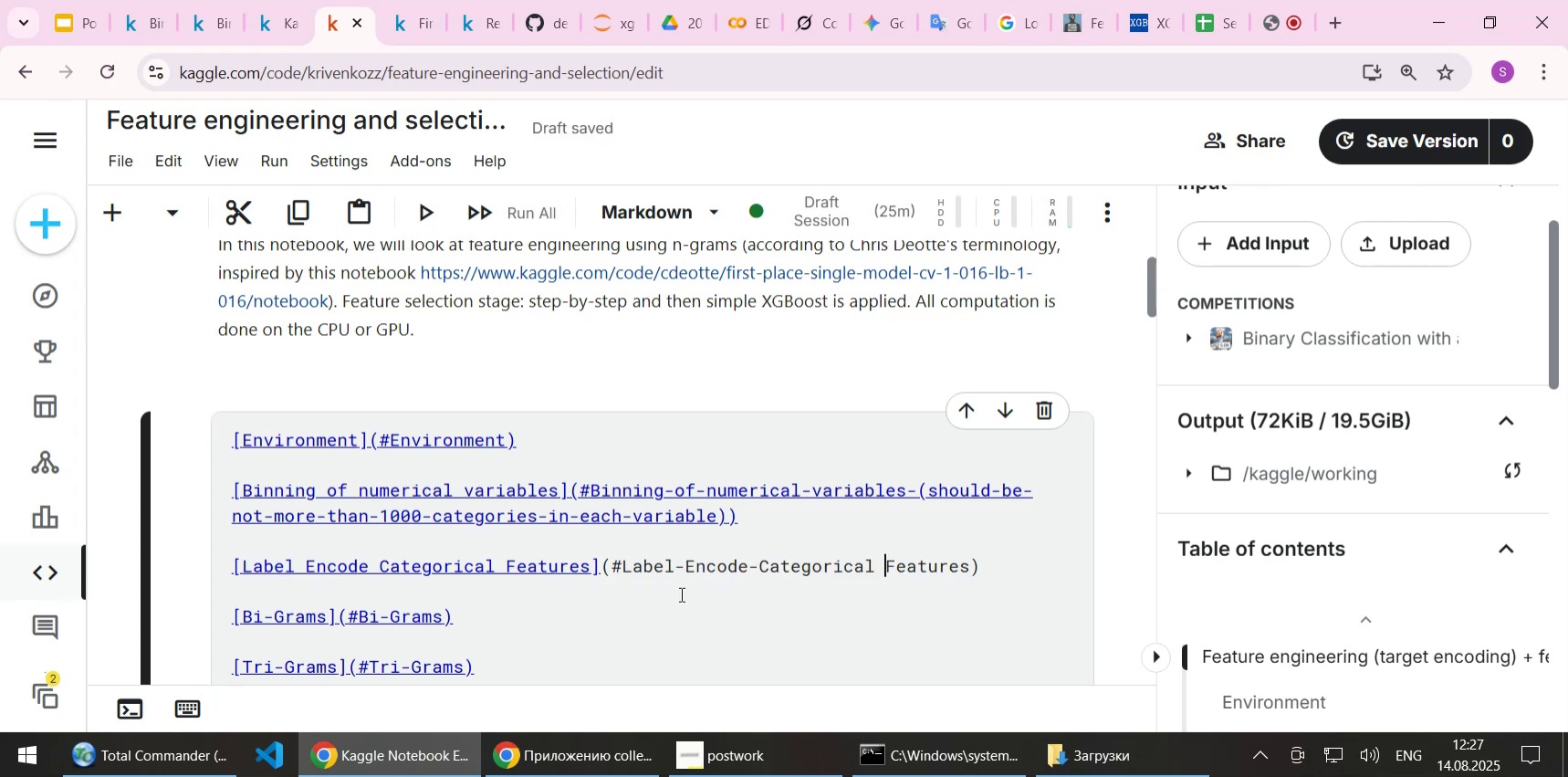 
key(ArrowLeft)
 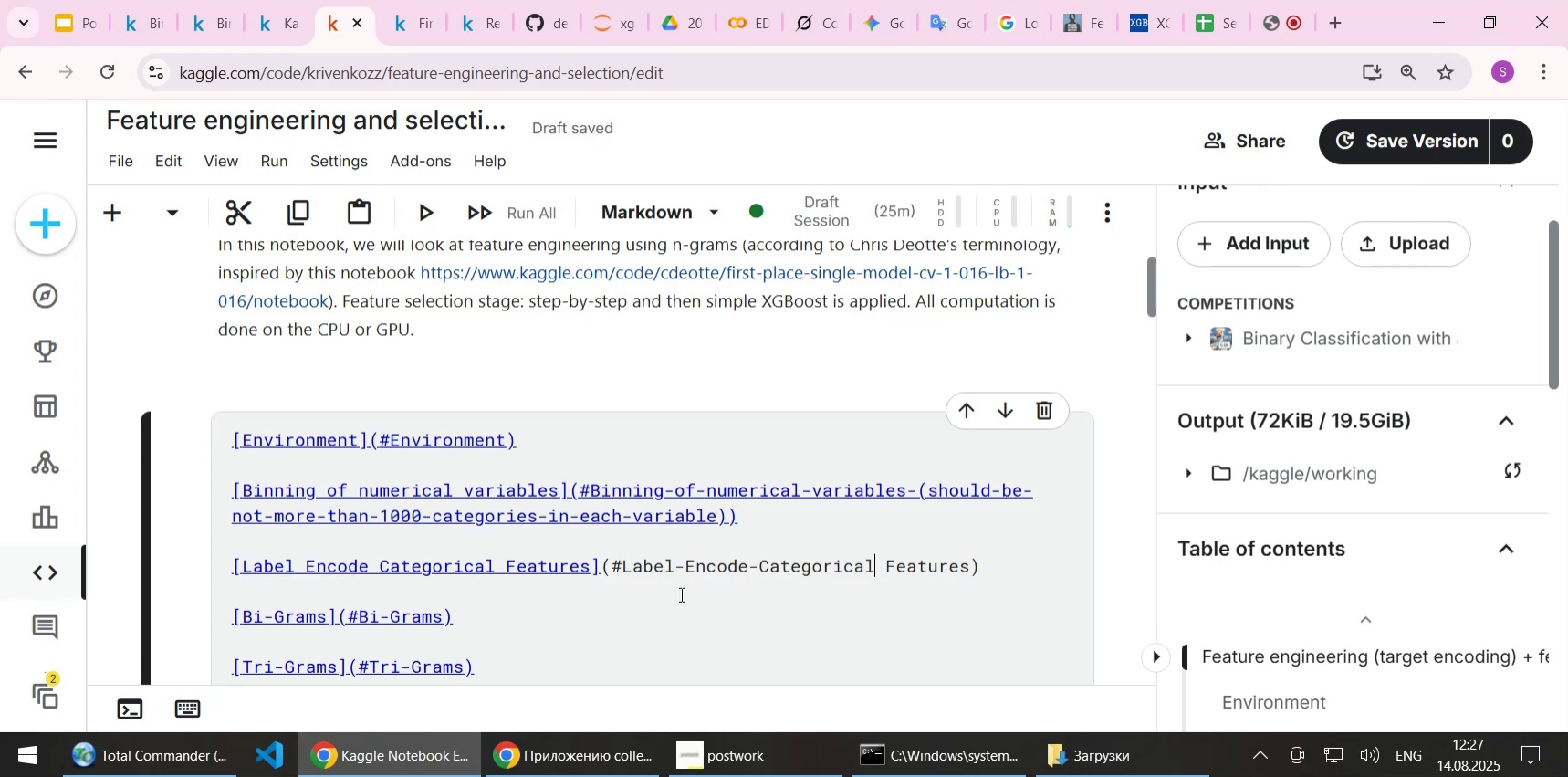 
key(Delete)
 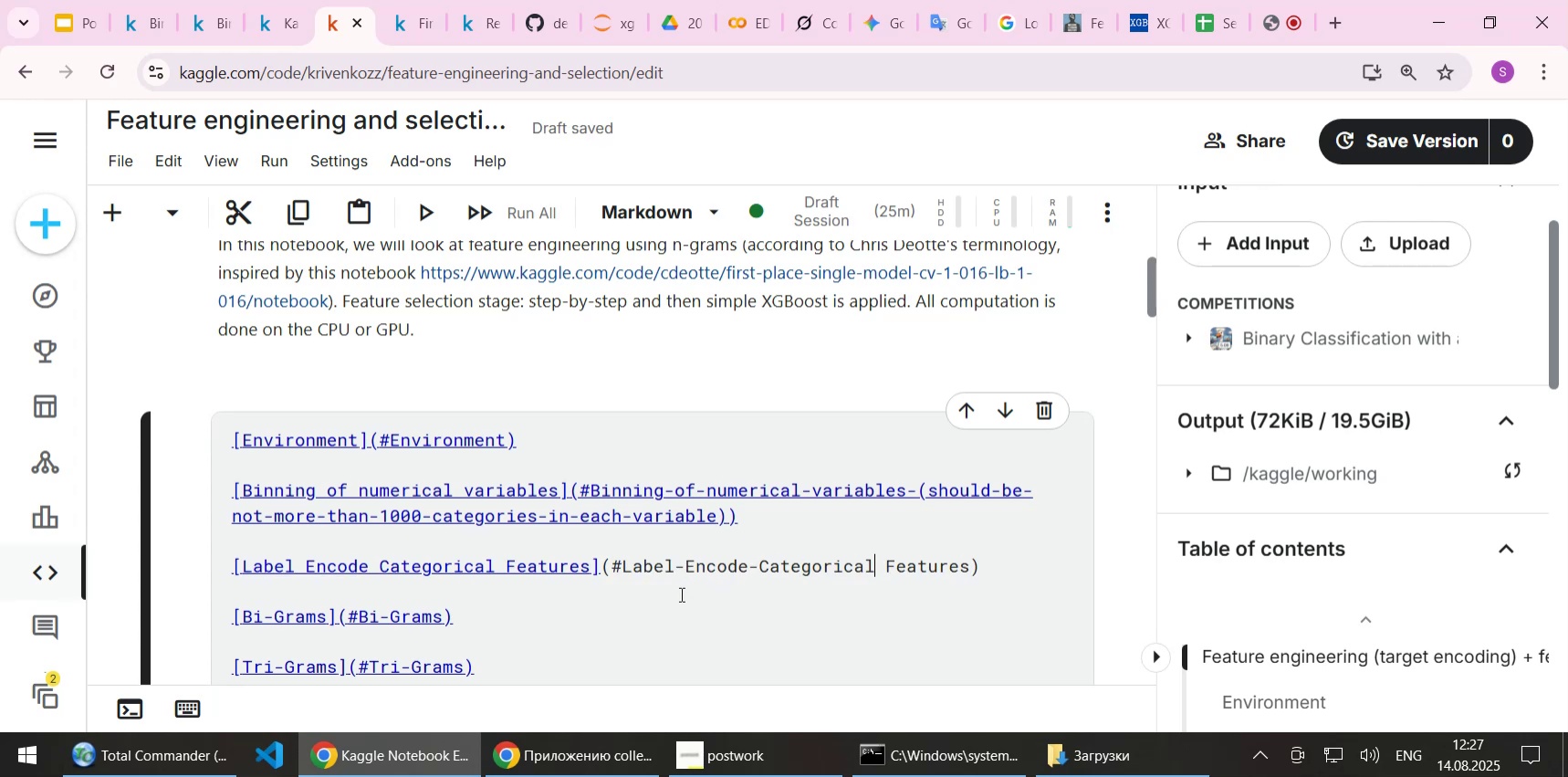 
key(Minus)
 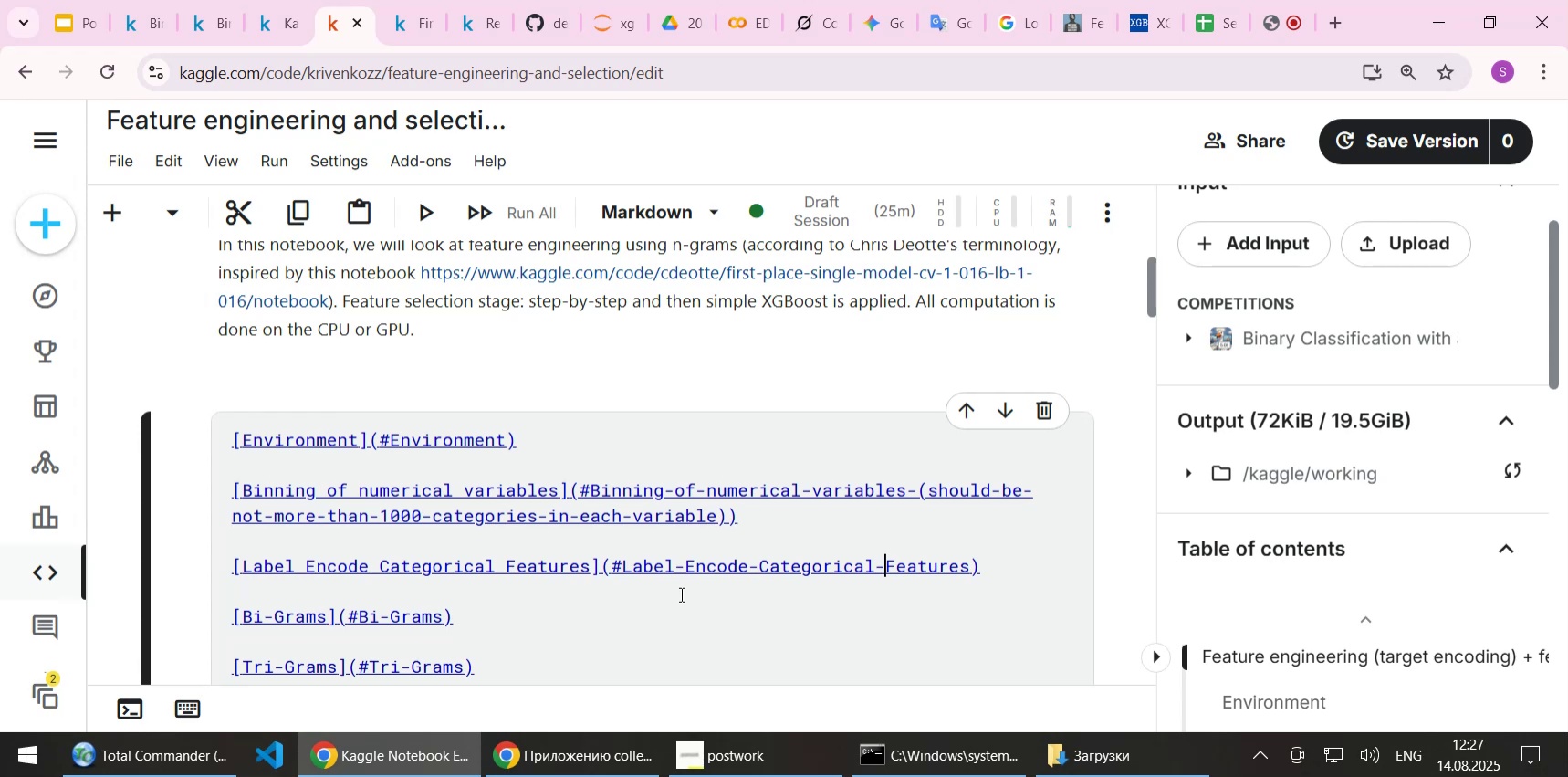 
key(Shift+ShiftLeft)
 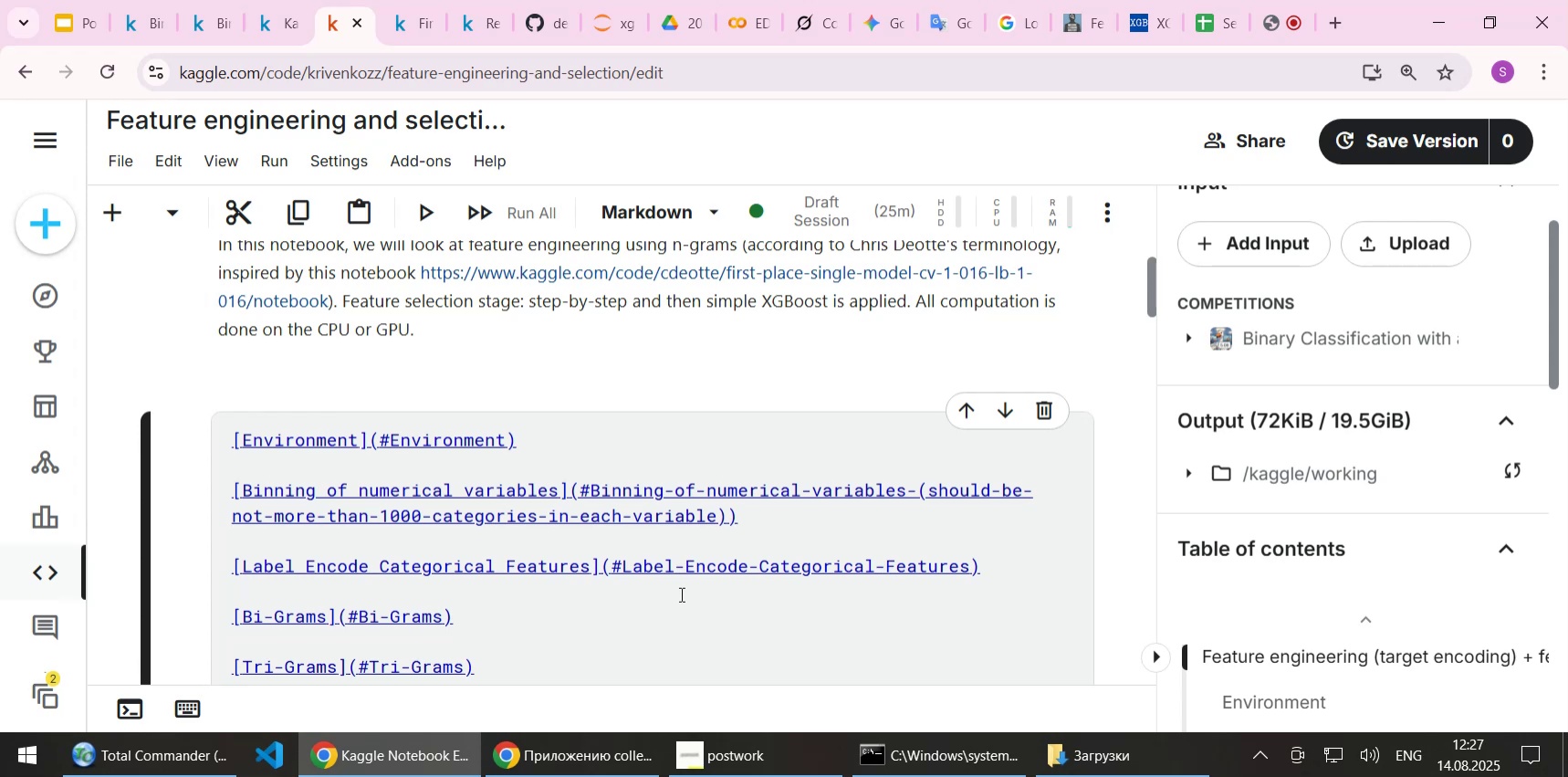 
key(Shift+Enter)
 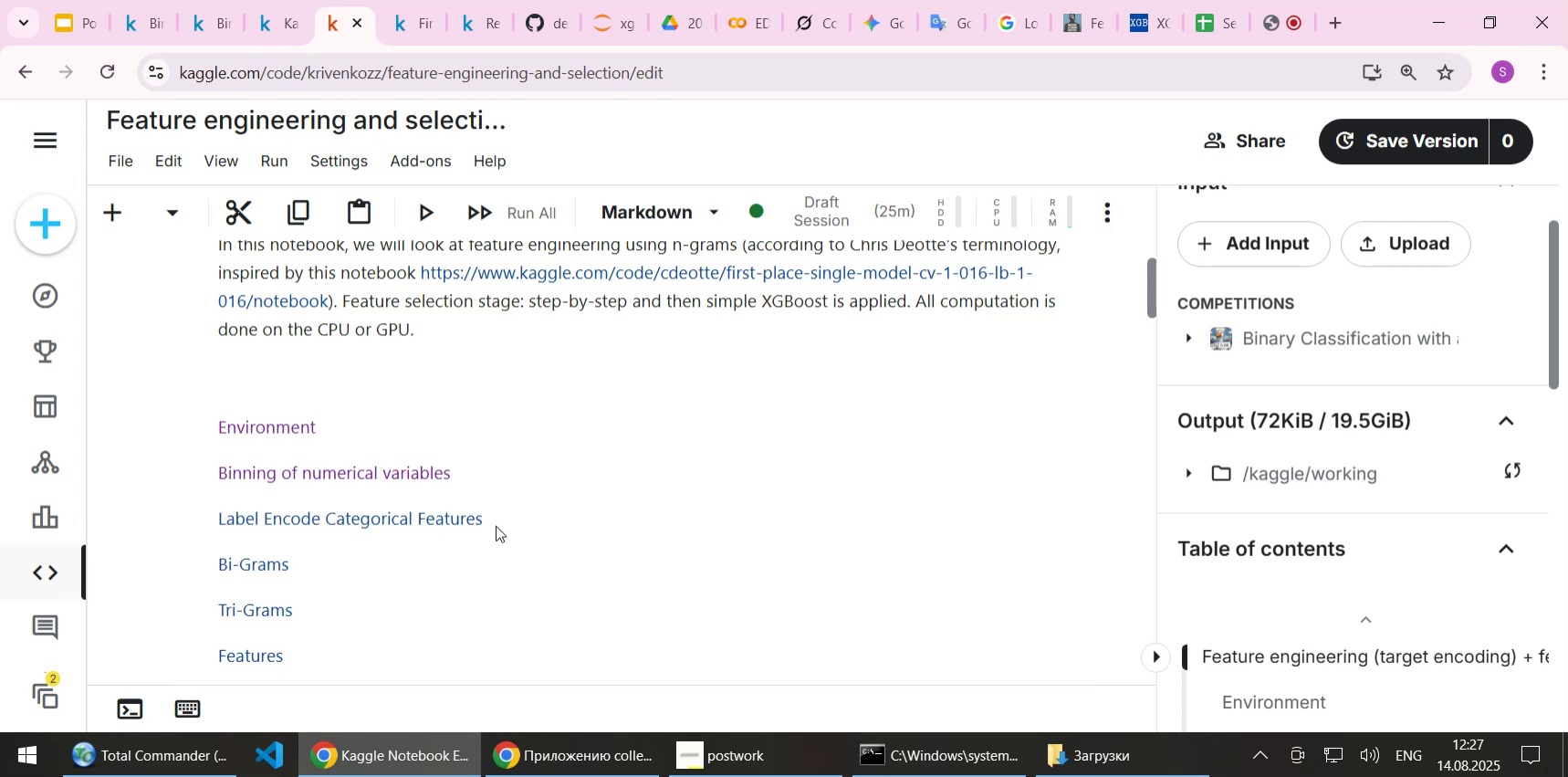 
left_click([435, 519])
 